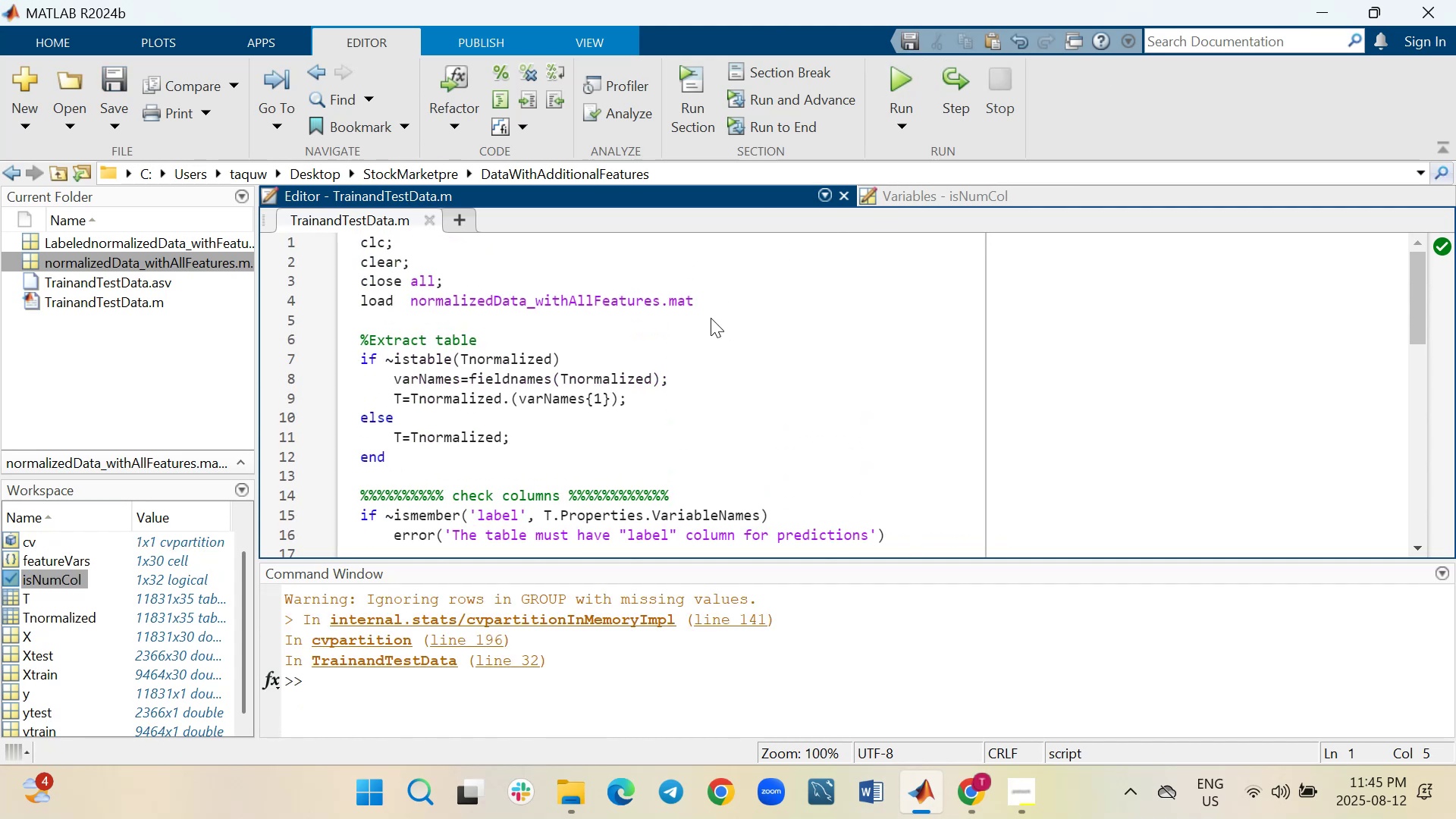 
scroll: coordinate [711, 318], scroll_direction: down, amount: 2.0
 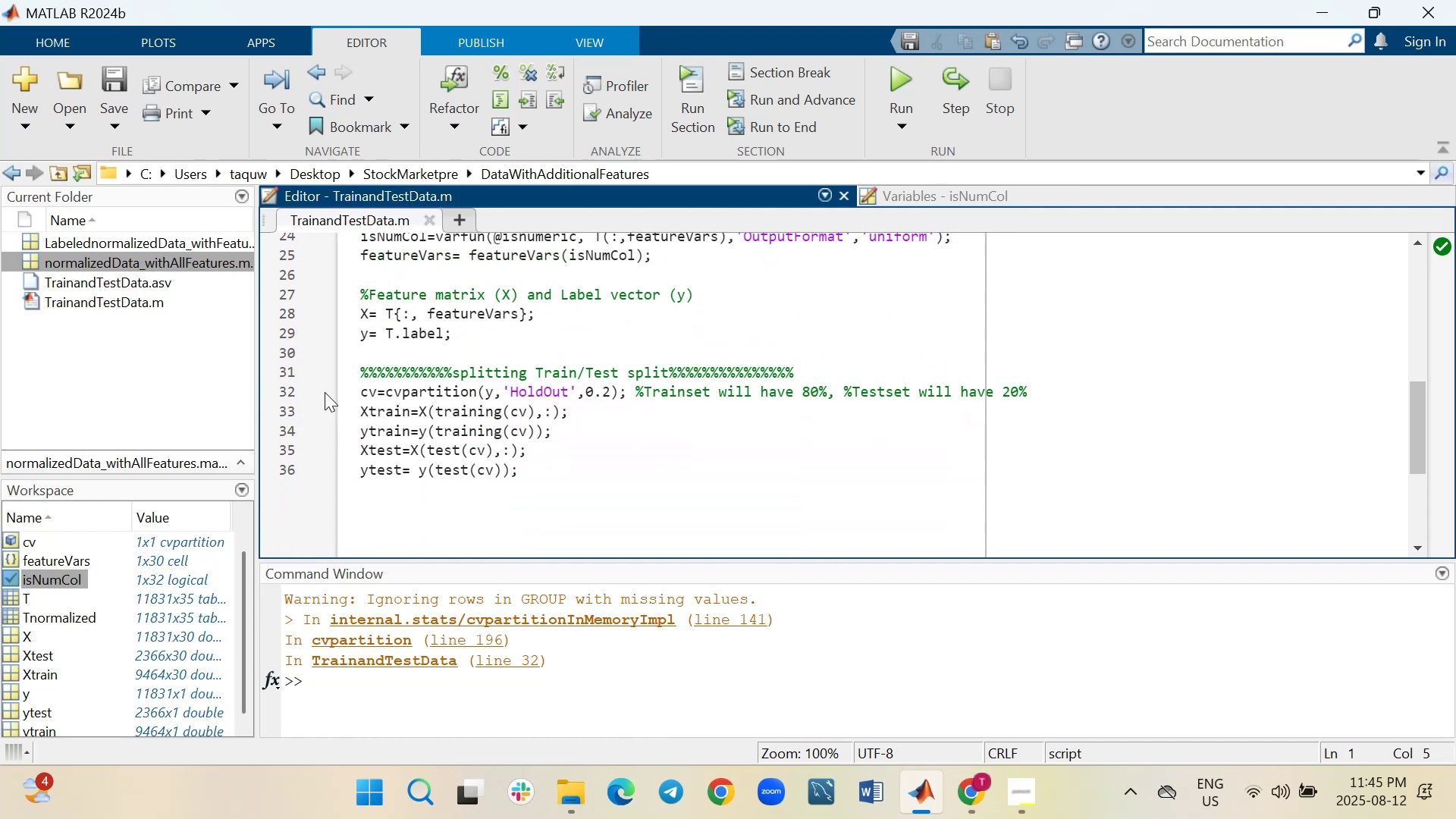 
left_click([297, 386])
 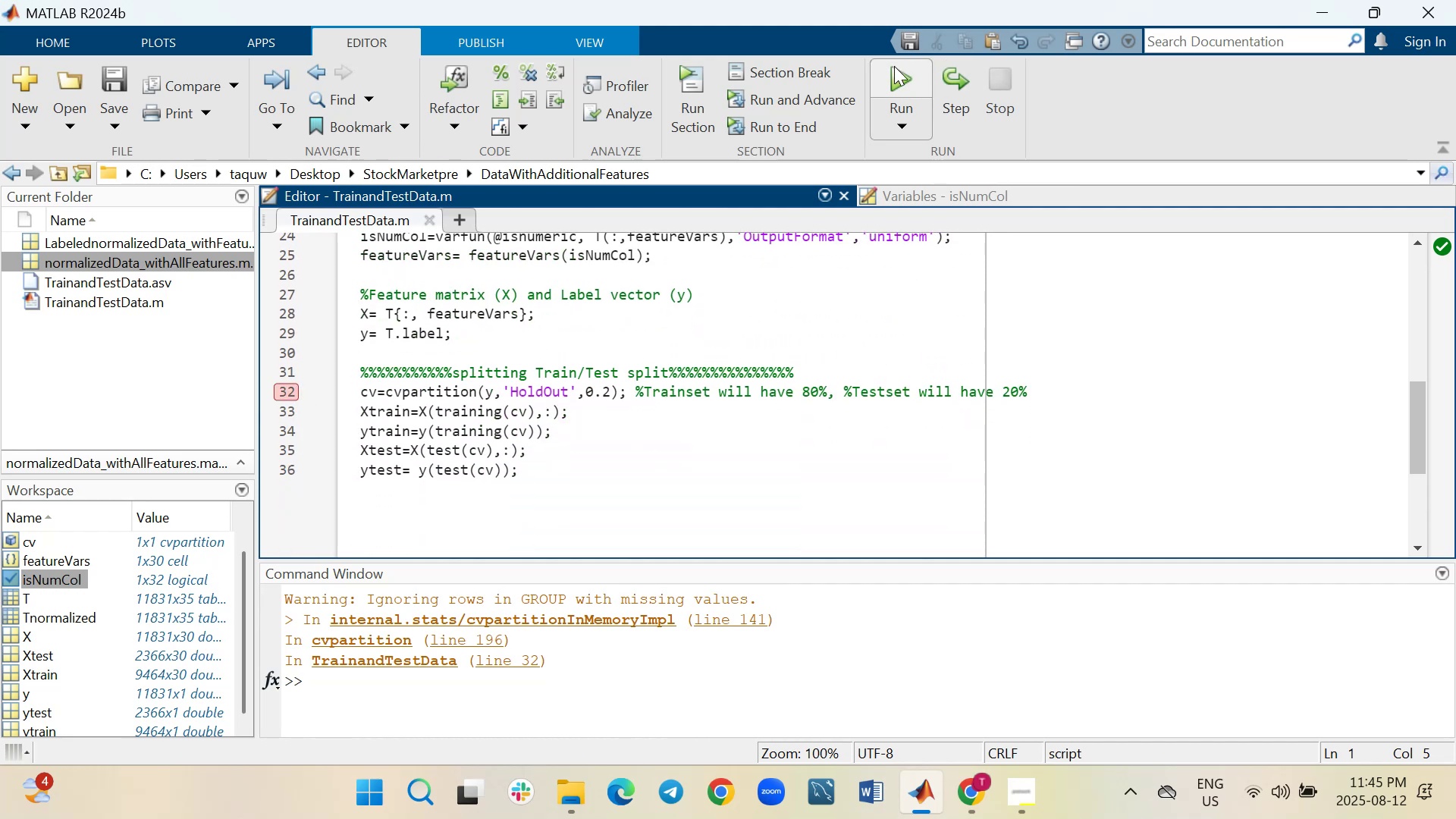 
left_click([893, 80])
 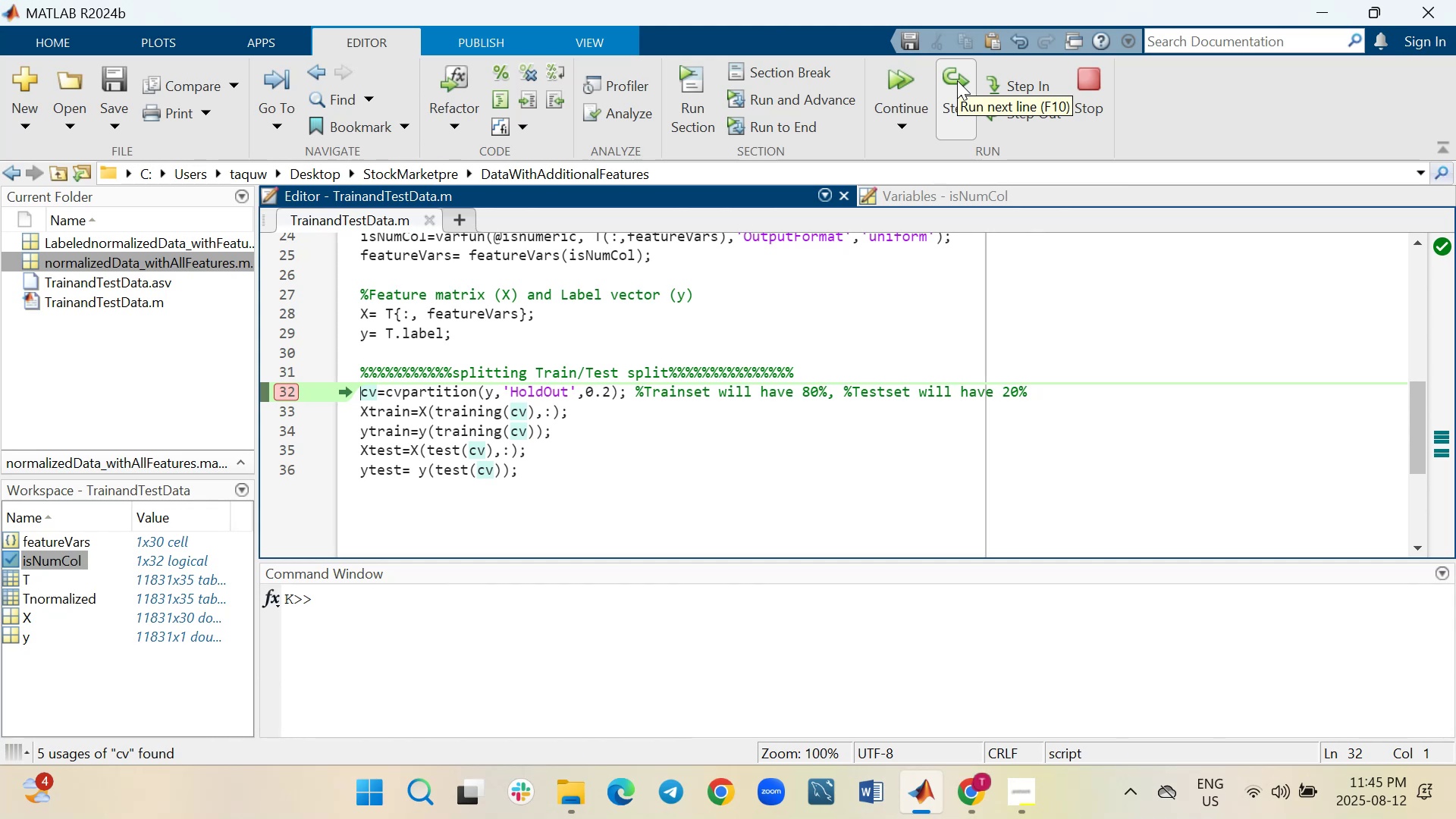 
wait(5.69)
 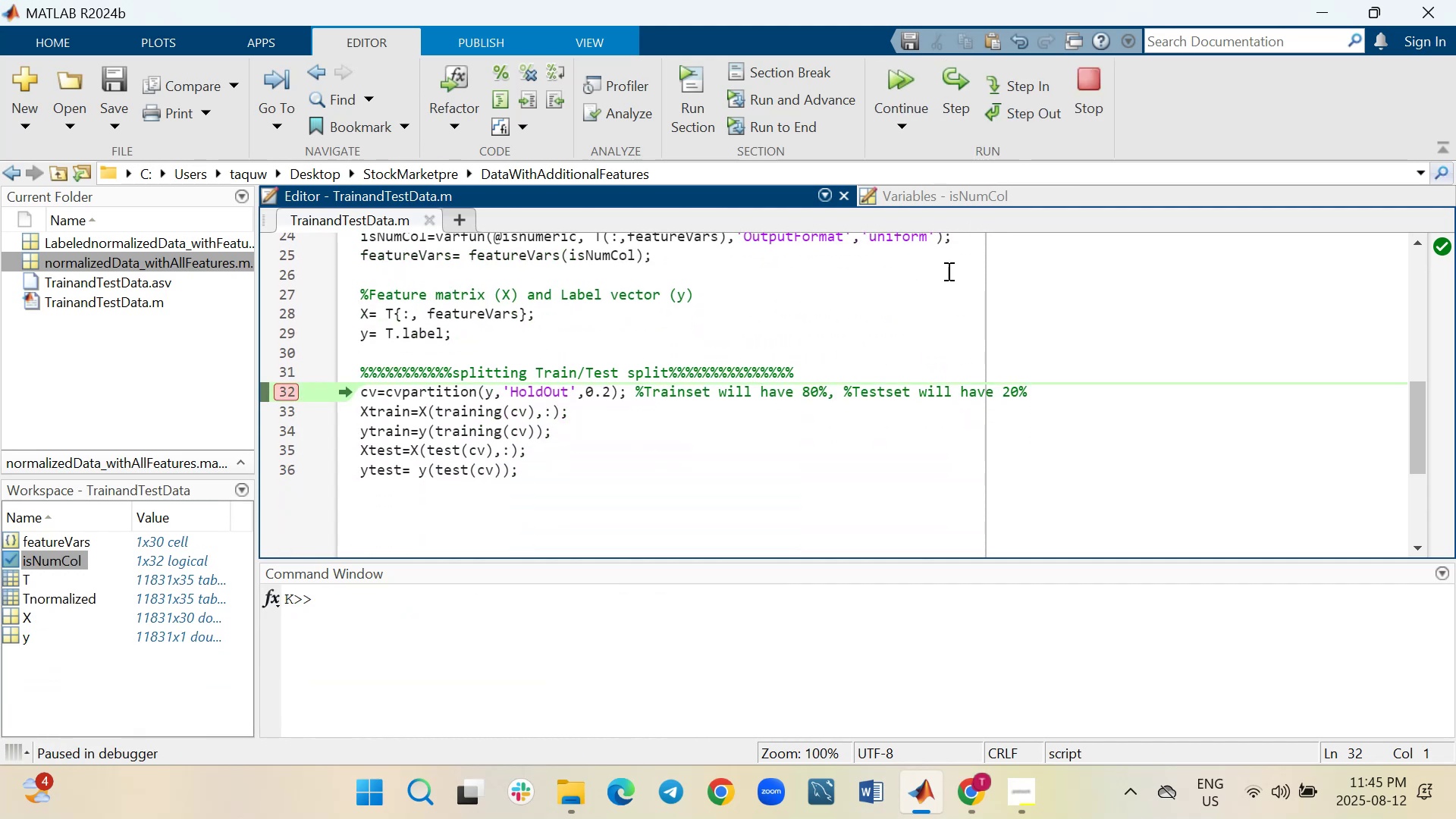 
left_click_drag(start_coordinate=[1415, 446], to_coordinate=[1451, 310])
 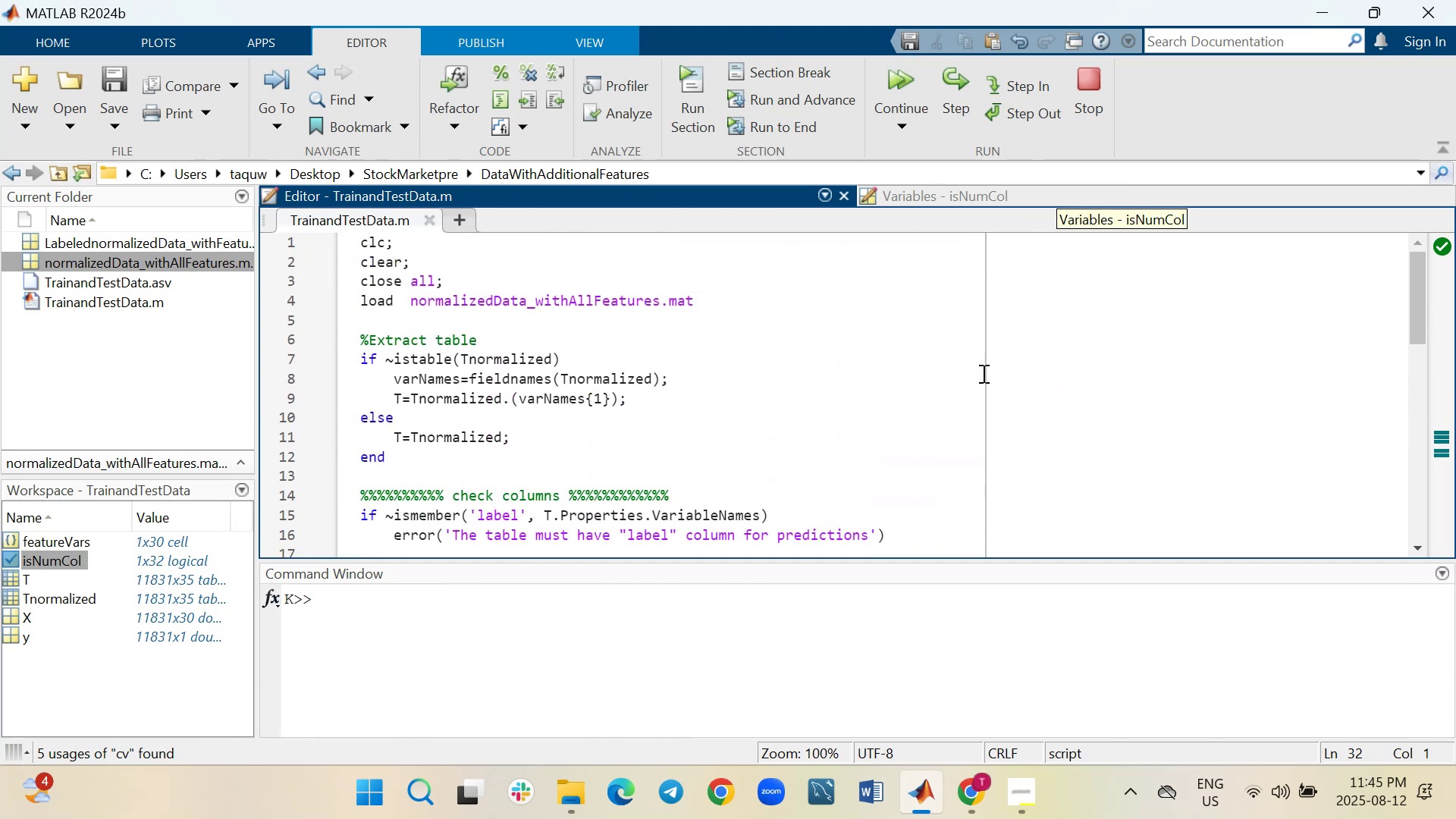 
scroll: coordinate [1037, 356], scroll_direction: up, amount: 1.0
 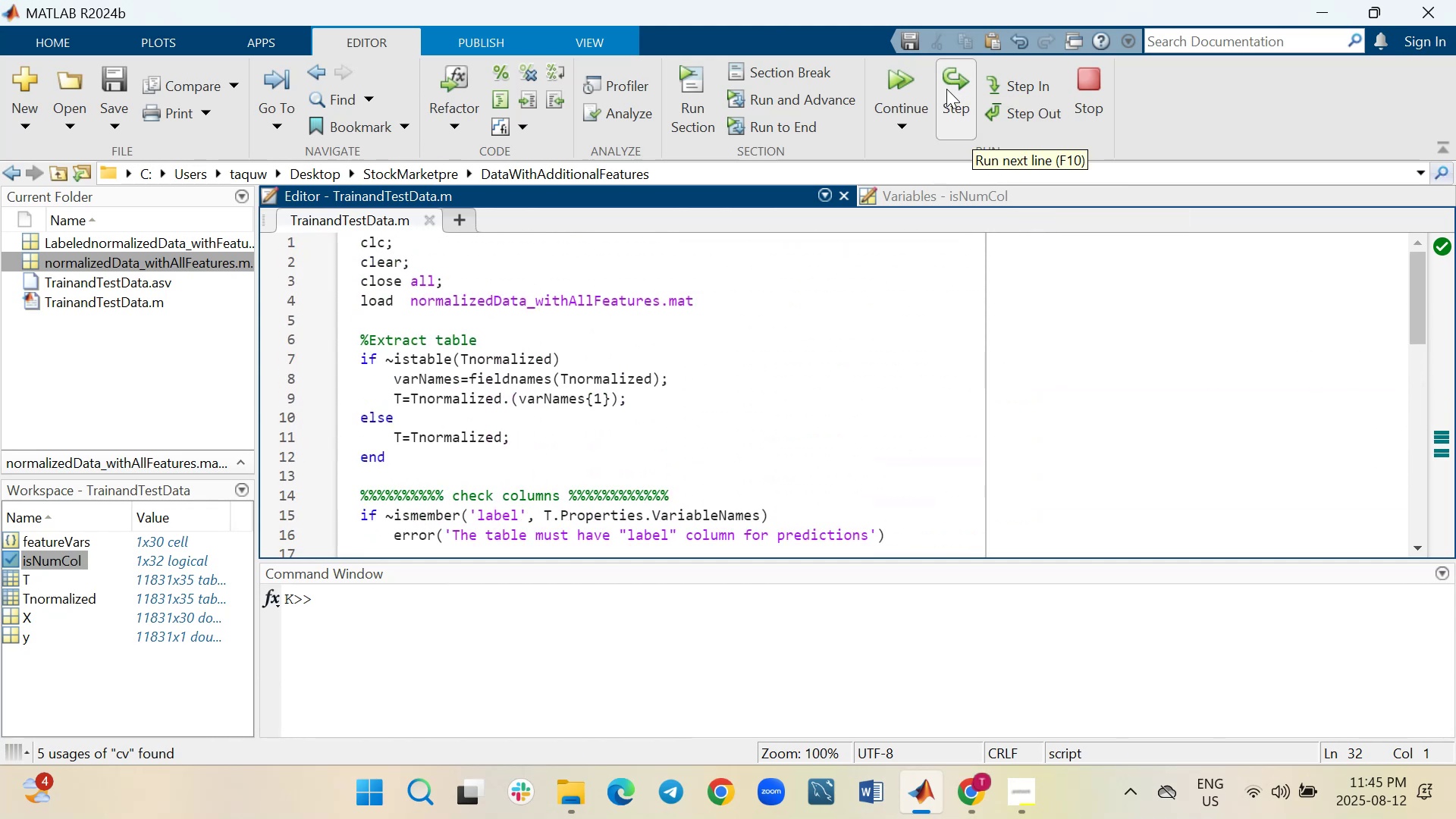 
scroll: coordinate [939, 332], scroll_direction: down, amount: 4.0
 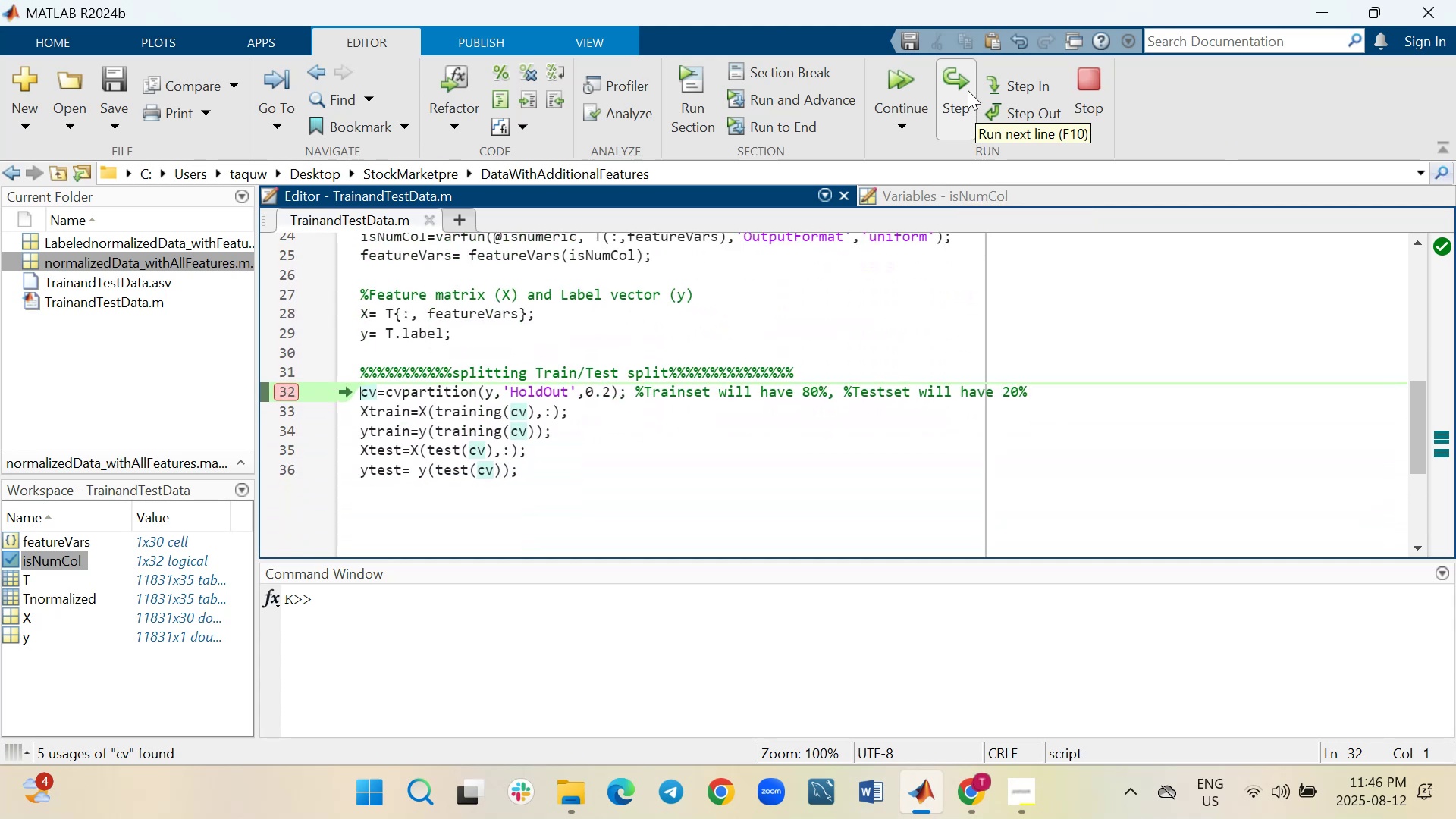 
left_click([955, 84])
 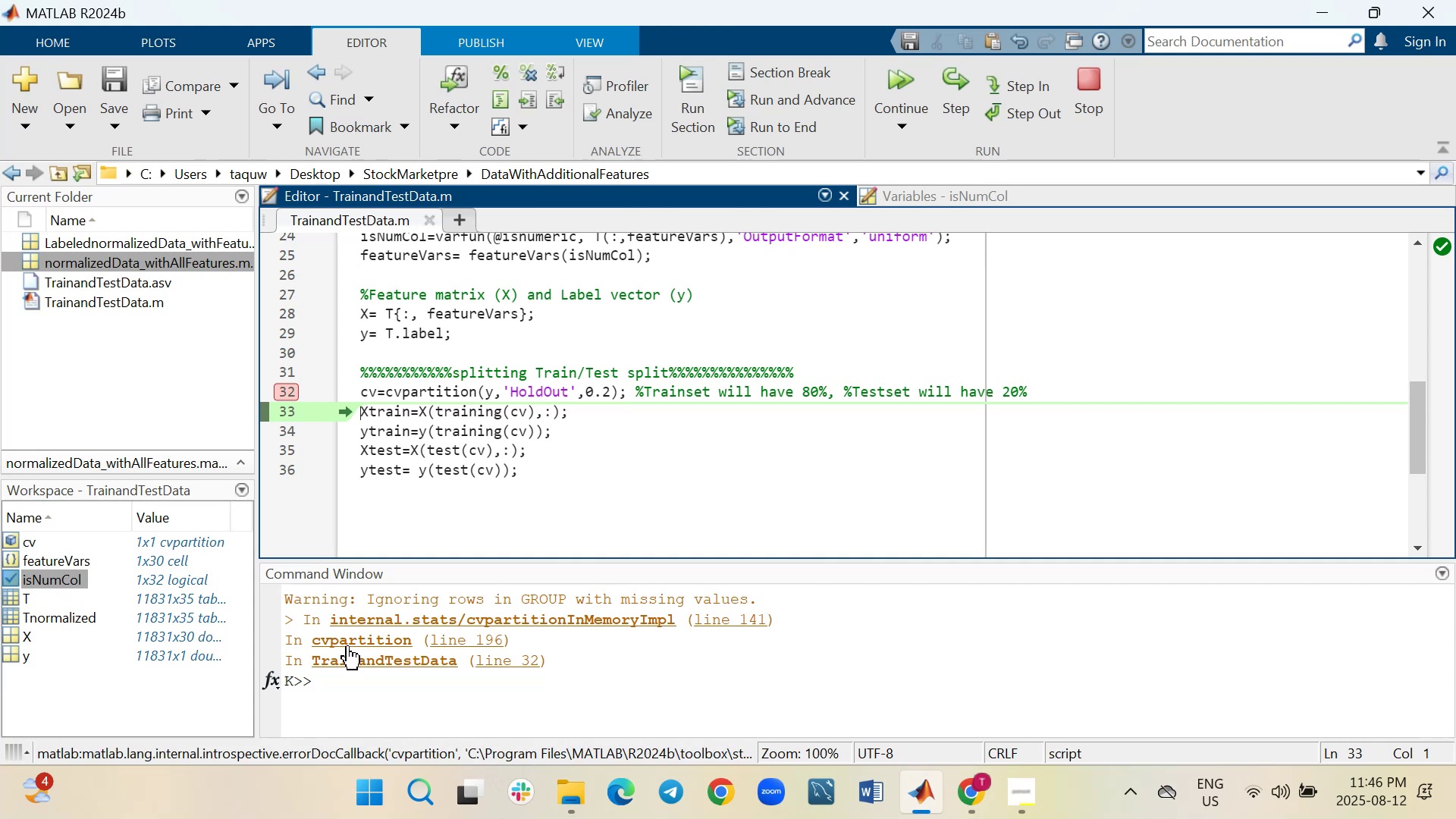 
wait(14.34)
 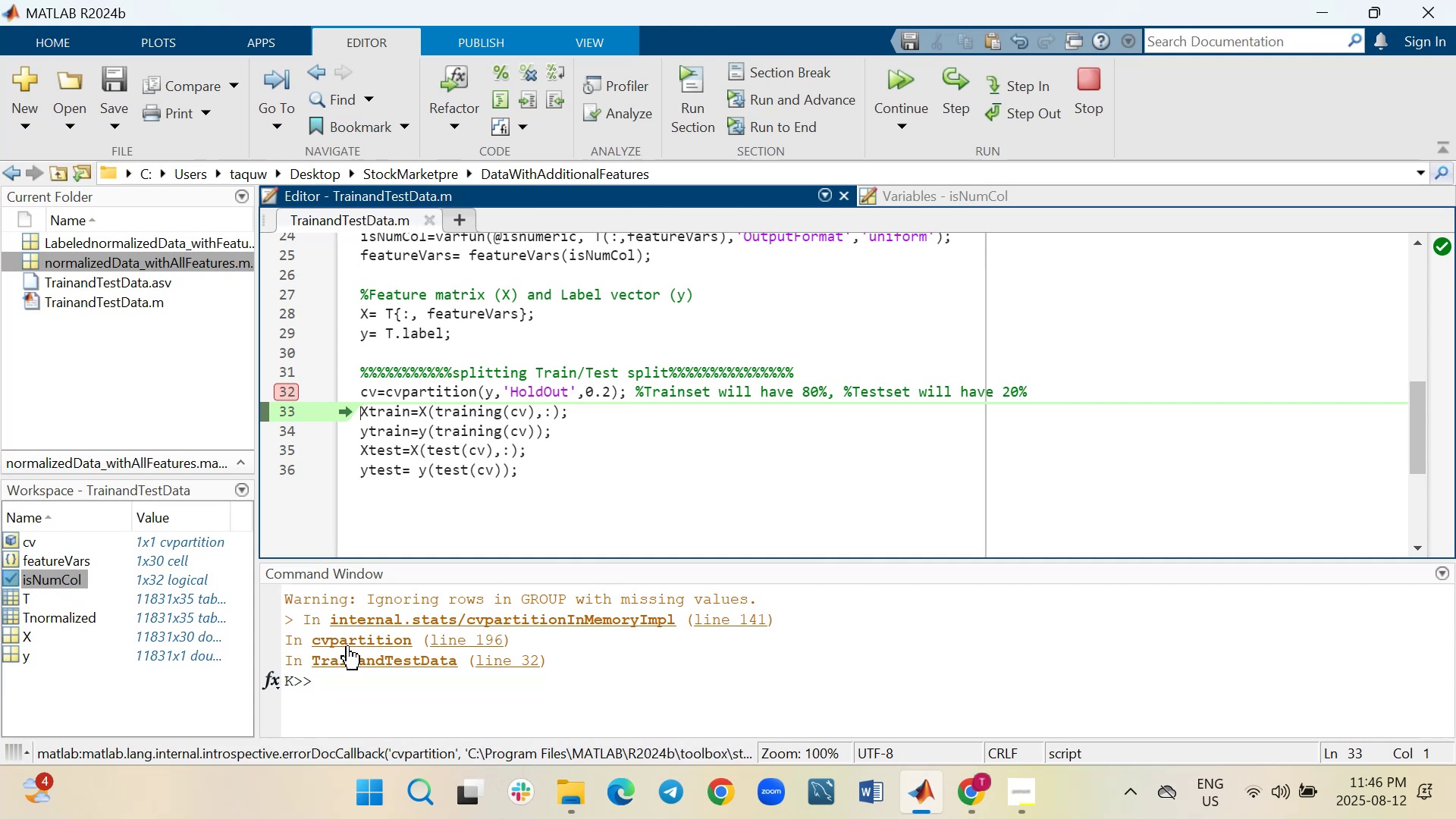 
left_click([955, 88])
 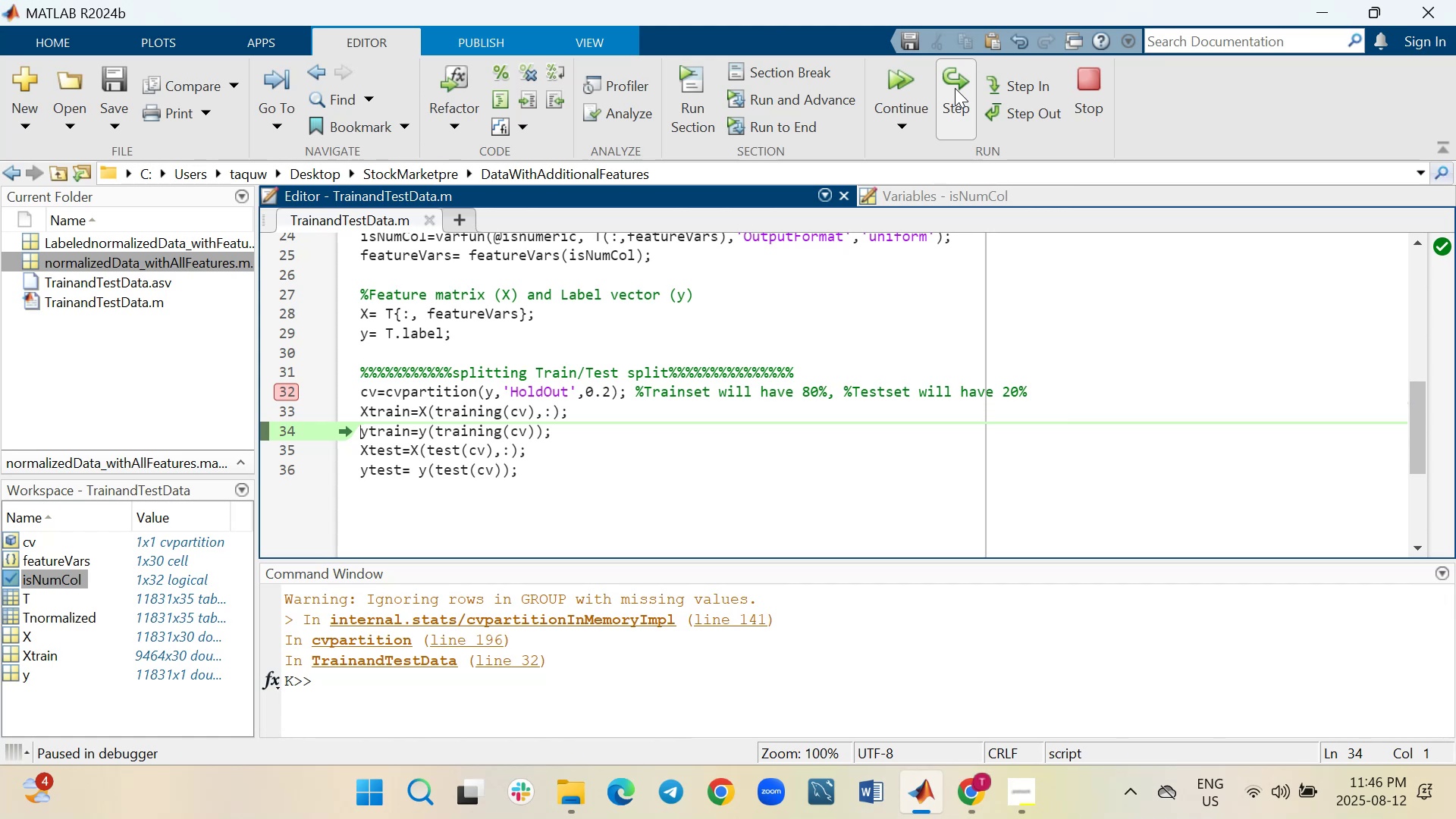 
wait(16.44)
 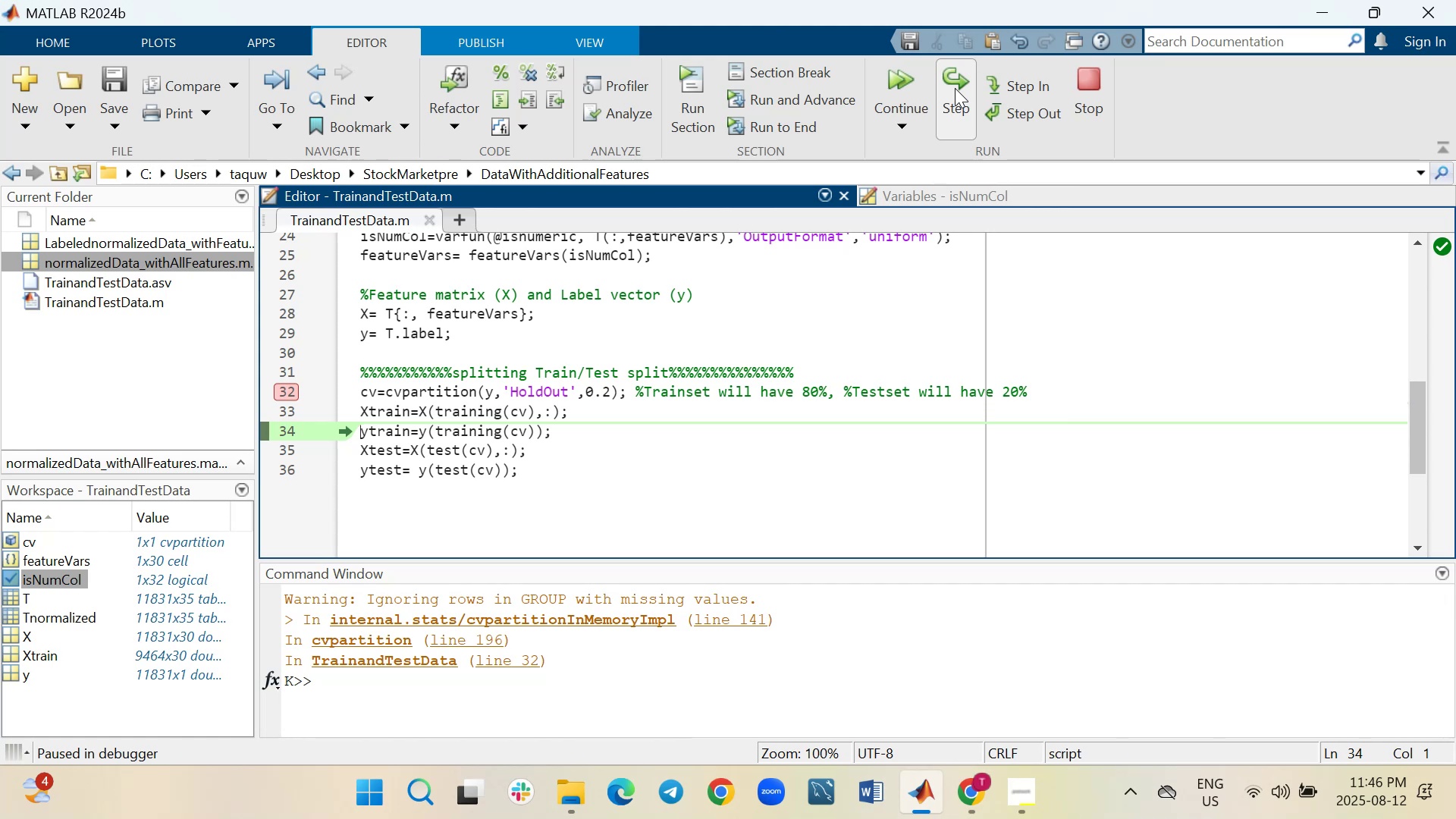 
left_click([955, 88])
 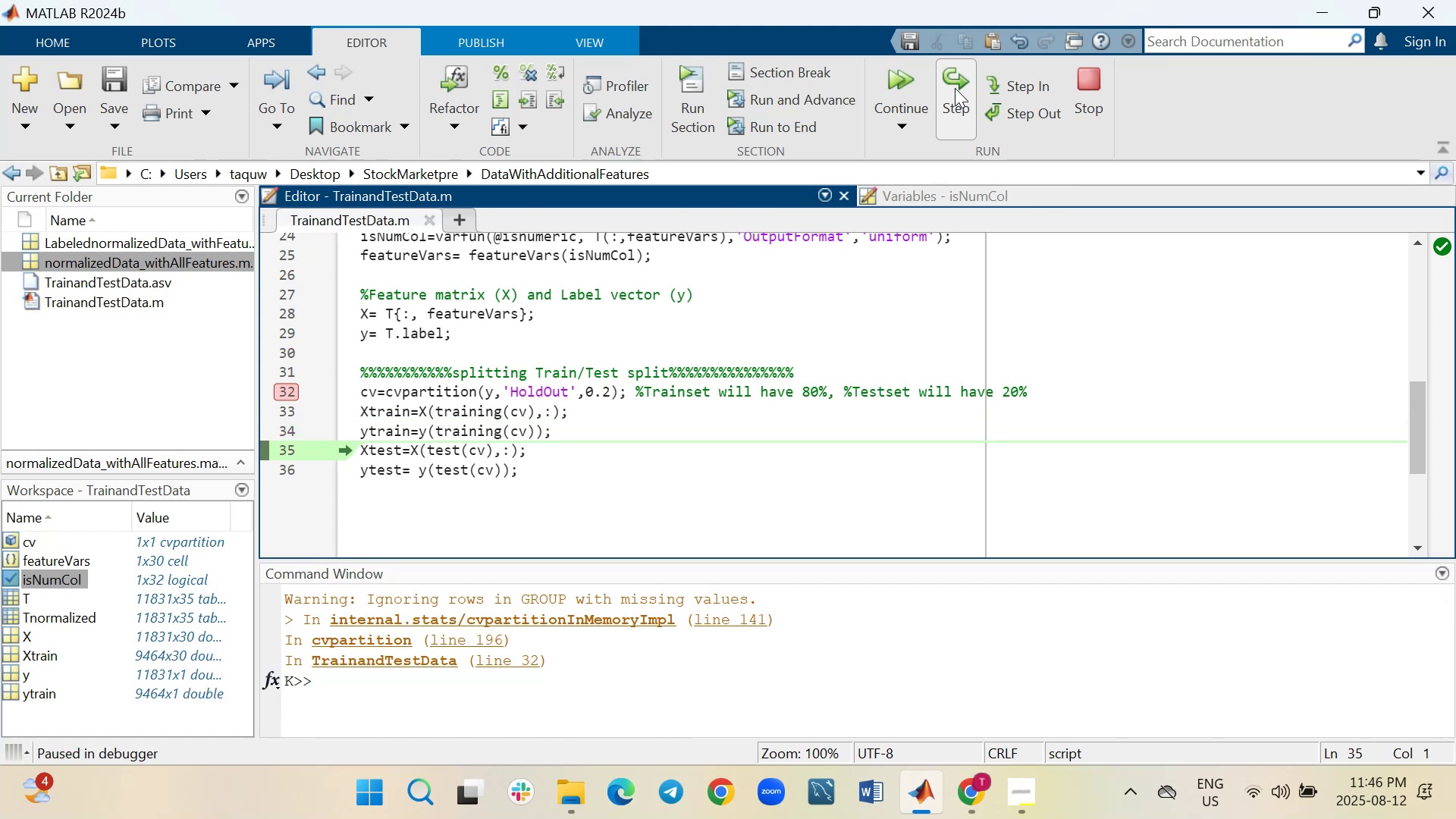 
left_click([955, 88])
 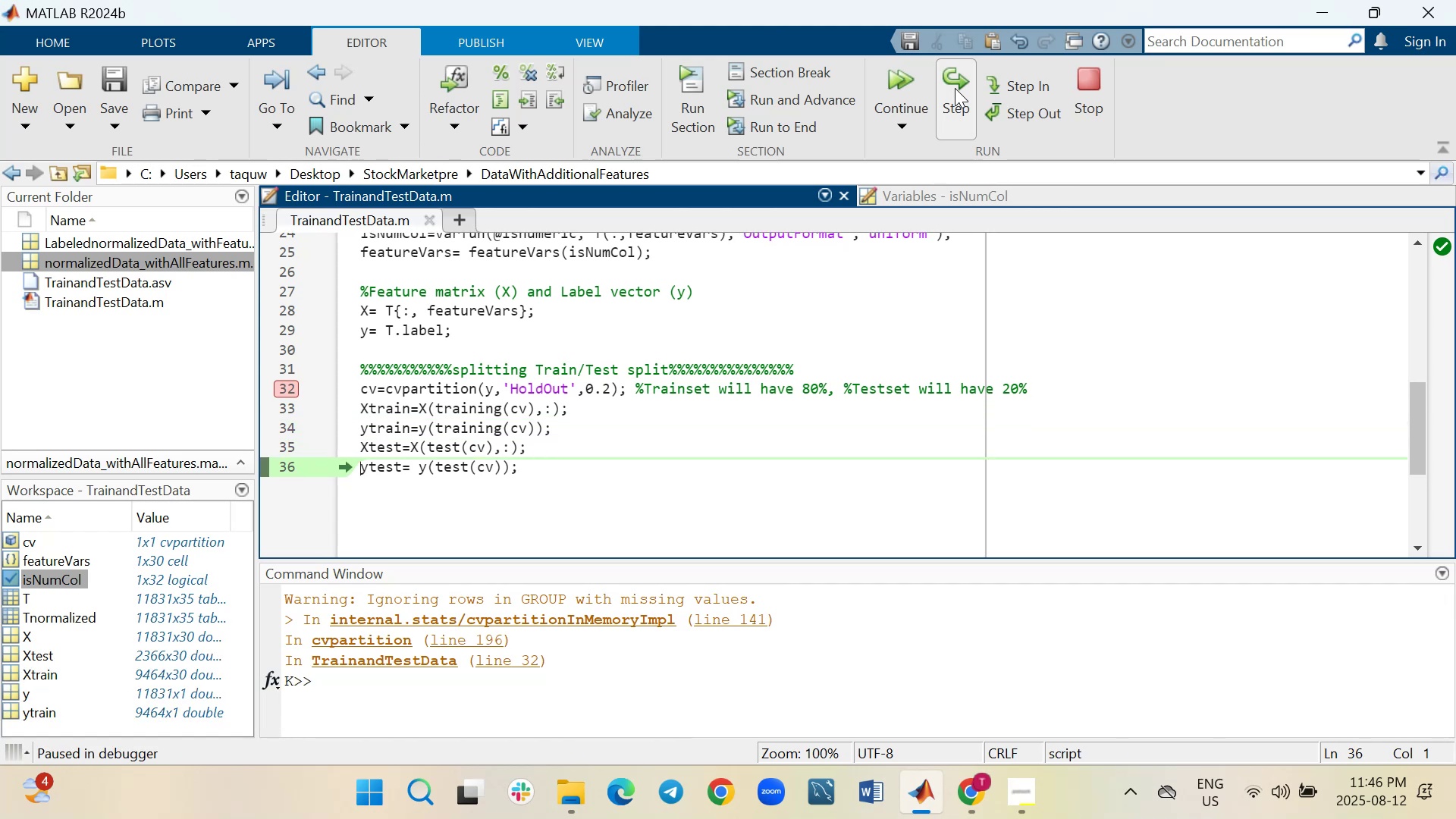 
left_click([955, 88])
 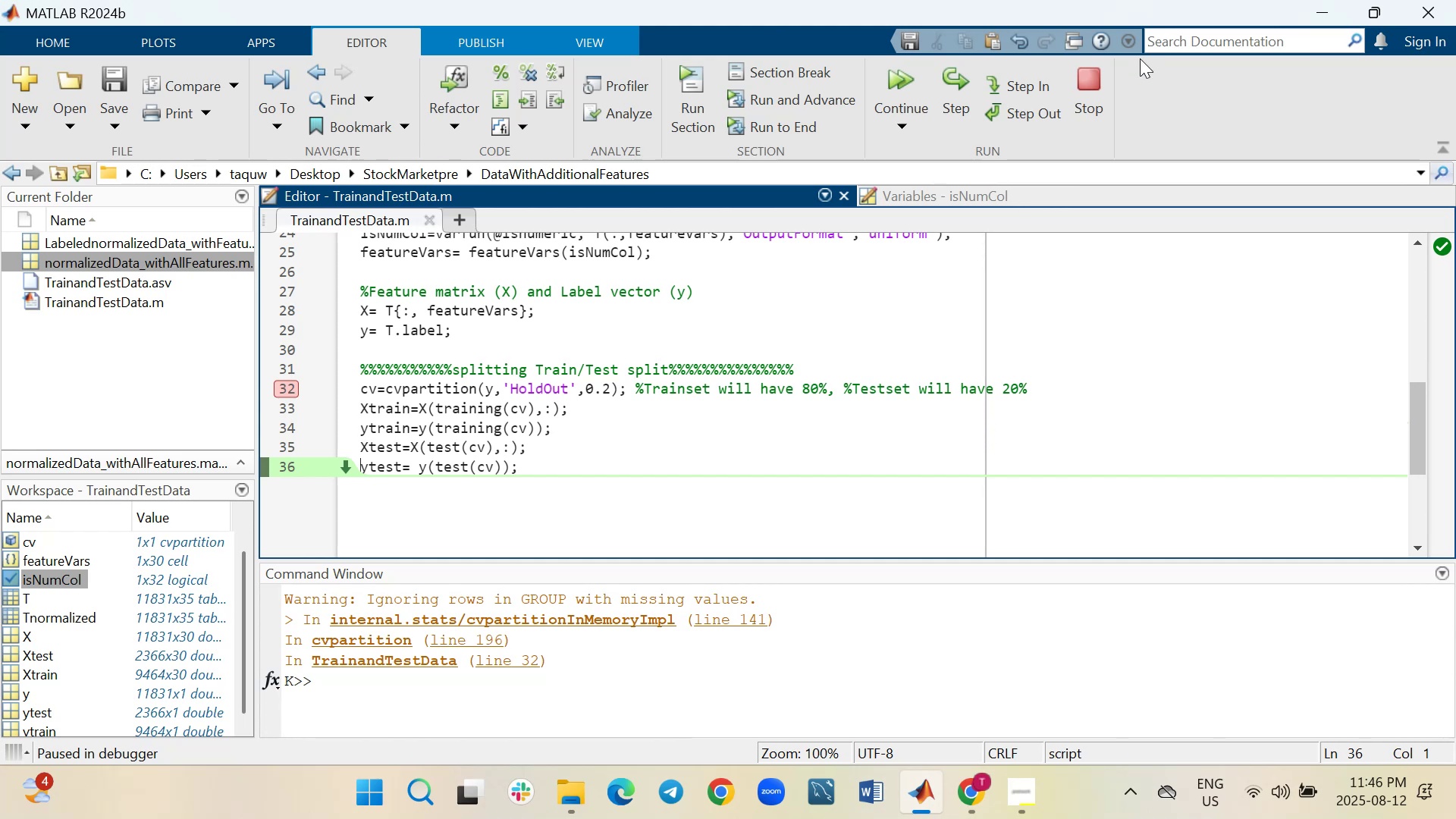 
left_click([1108, 80])
 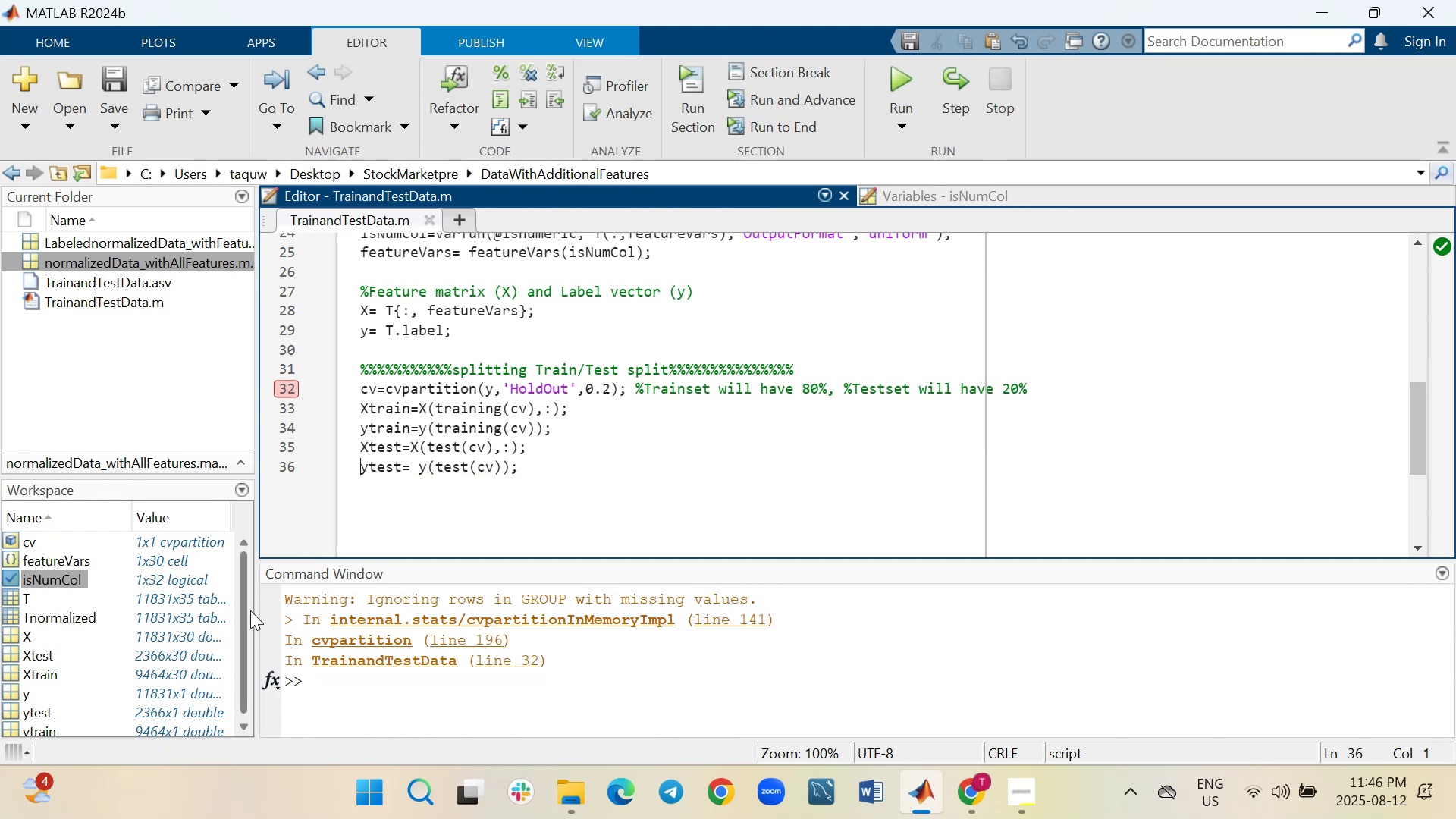 
left_click_drag(start_coordinate=[257, 614], to_coordinate=[325, 640])
 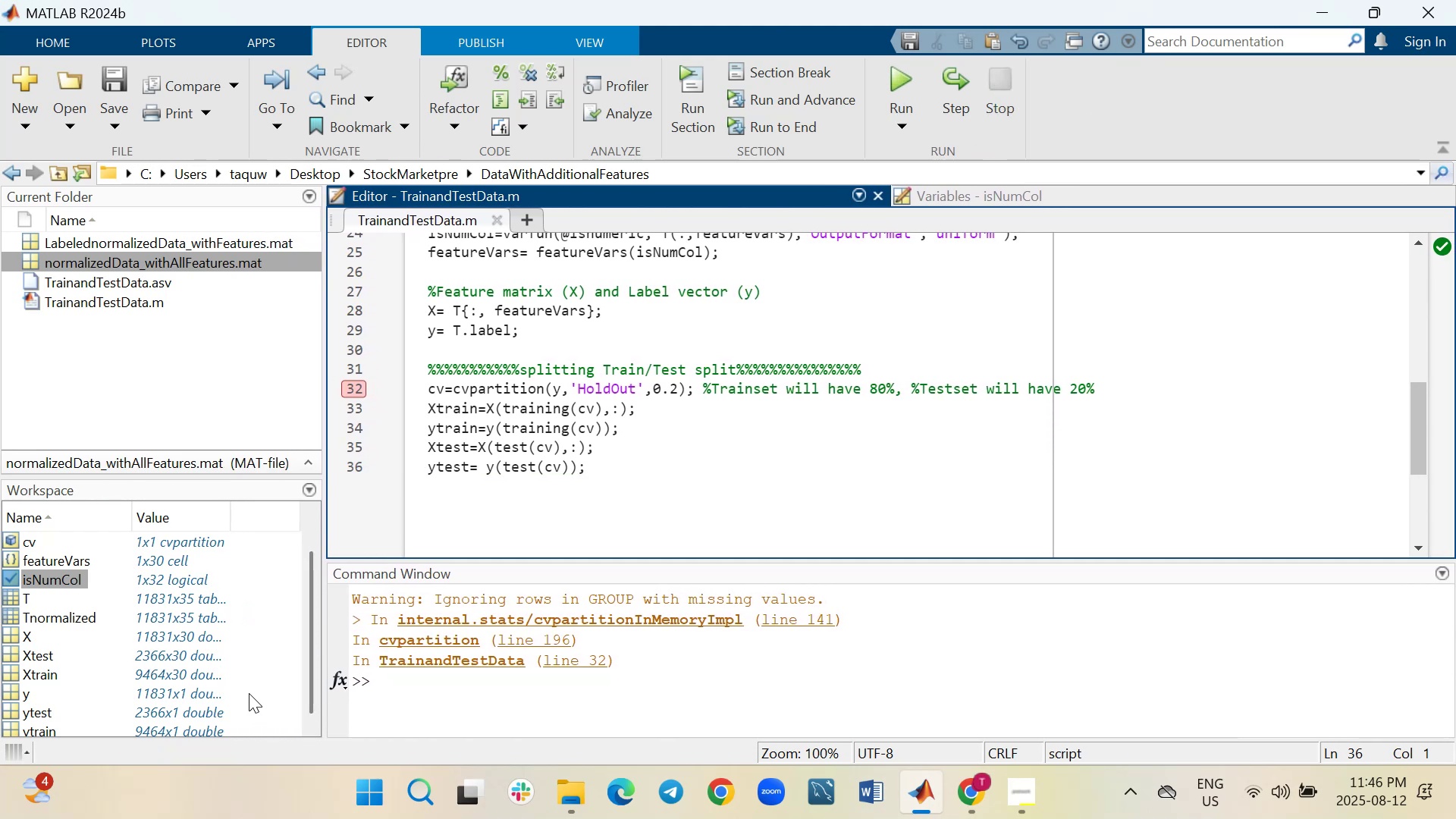 
scroll: coordinate [253, 692], scroll_direction: up, amount: 2.0
 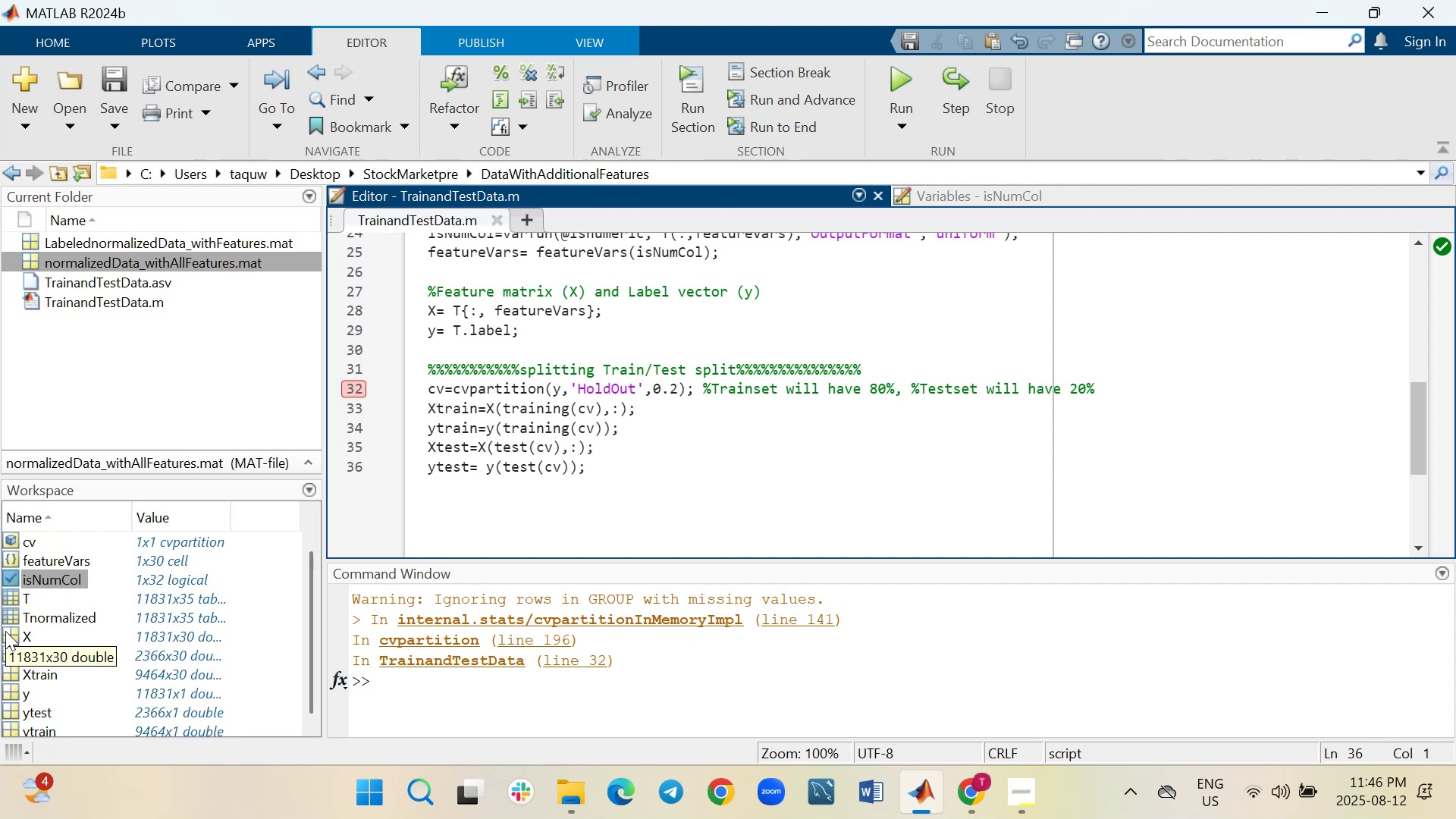 
wait(6.38)
 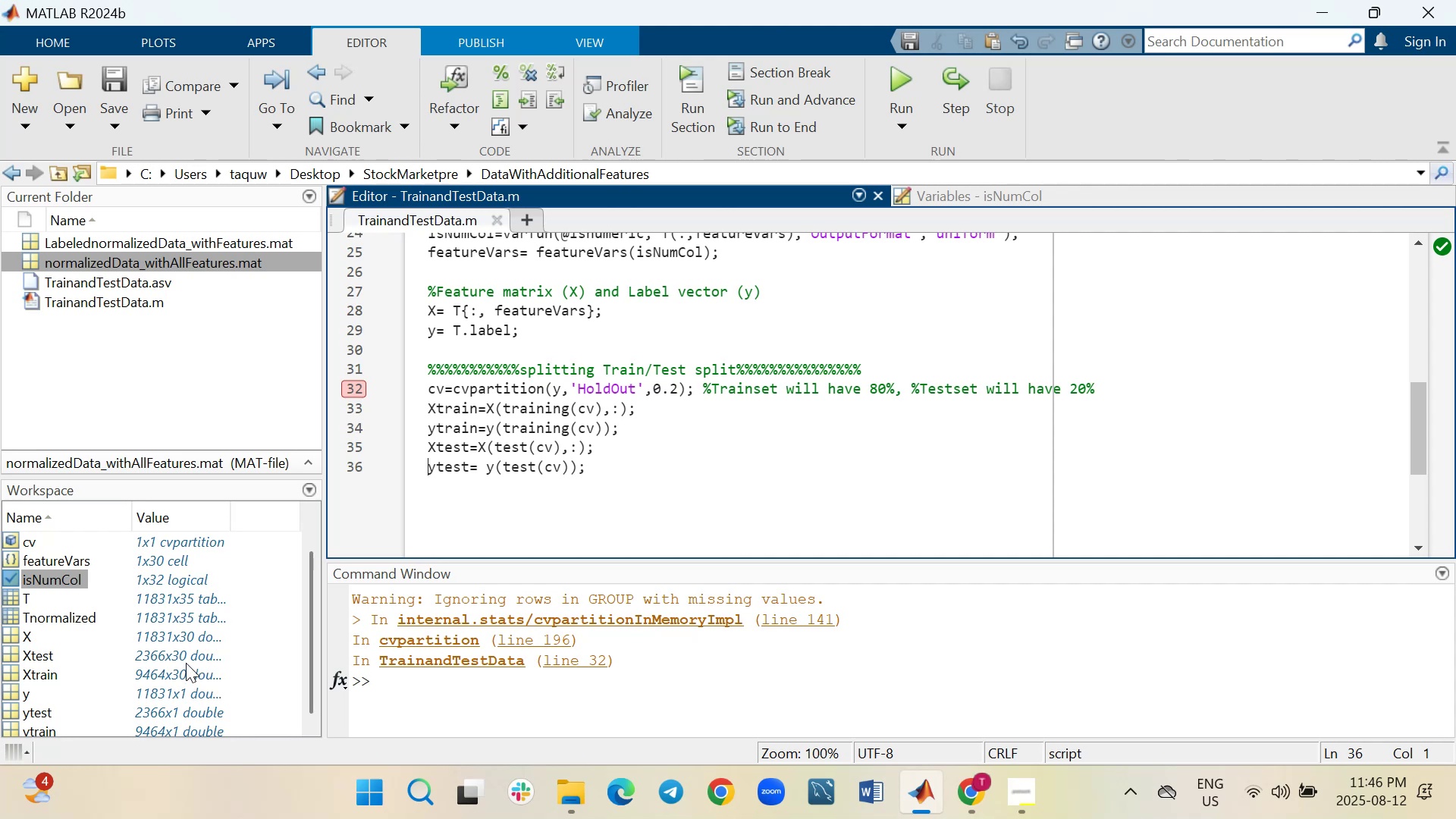 
double_click([5, 631])
 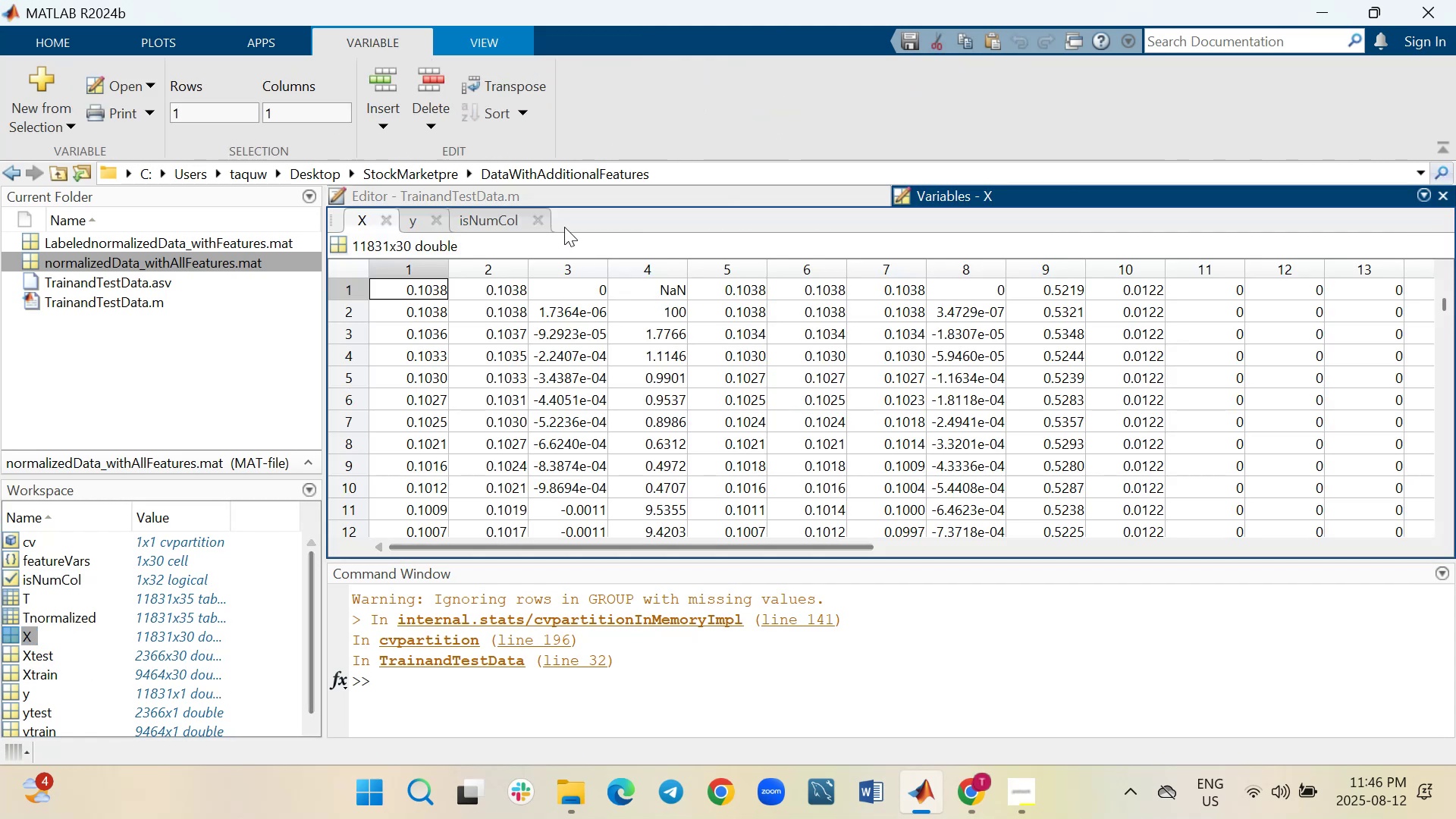 
left_click([381, 218])
 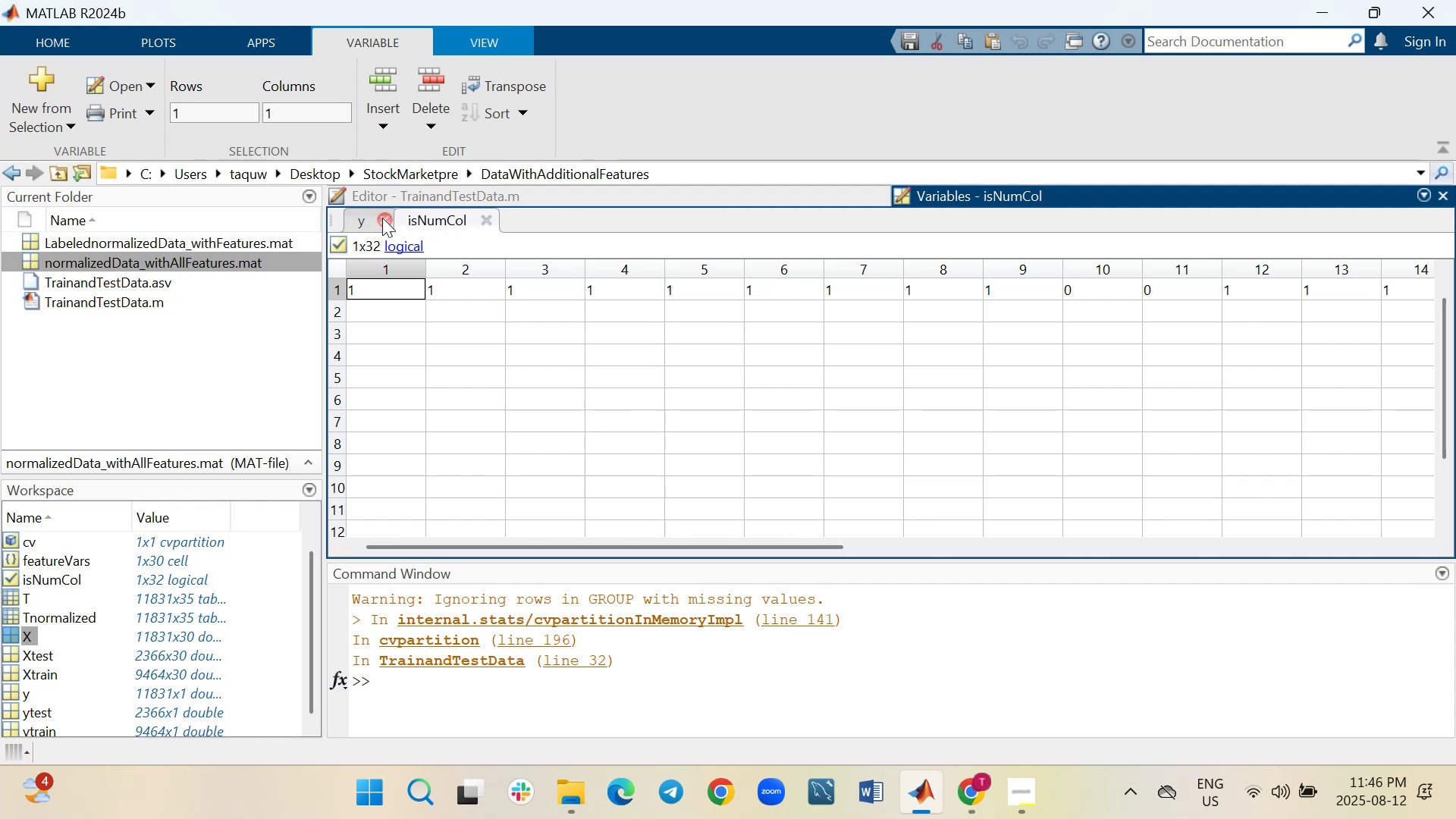 
left_click([382, 218])
 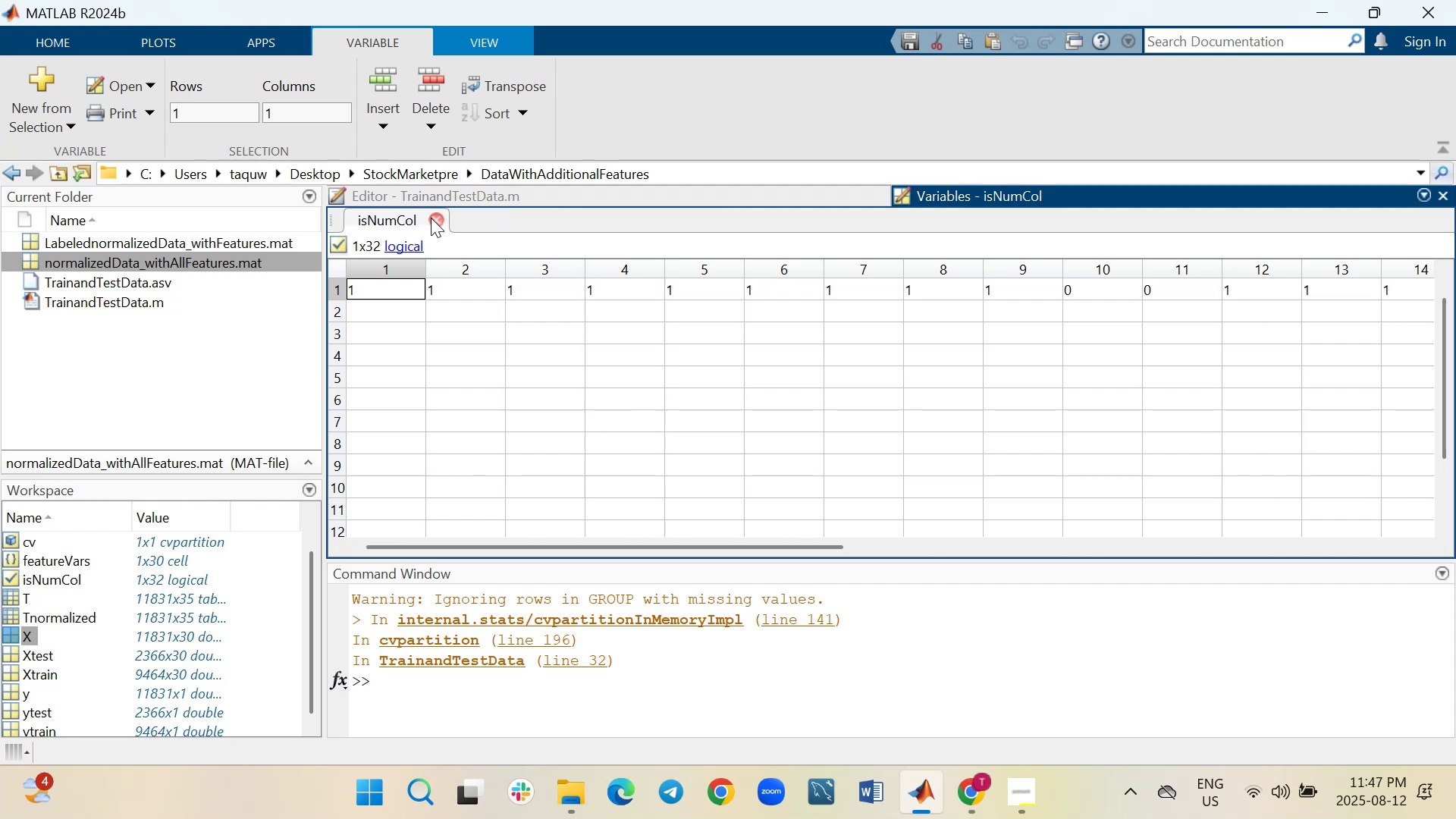 
left_click([431, 218])
 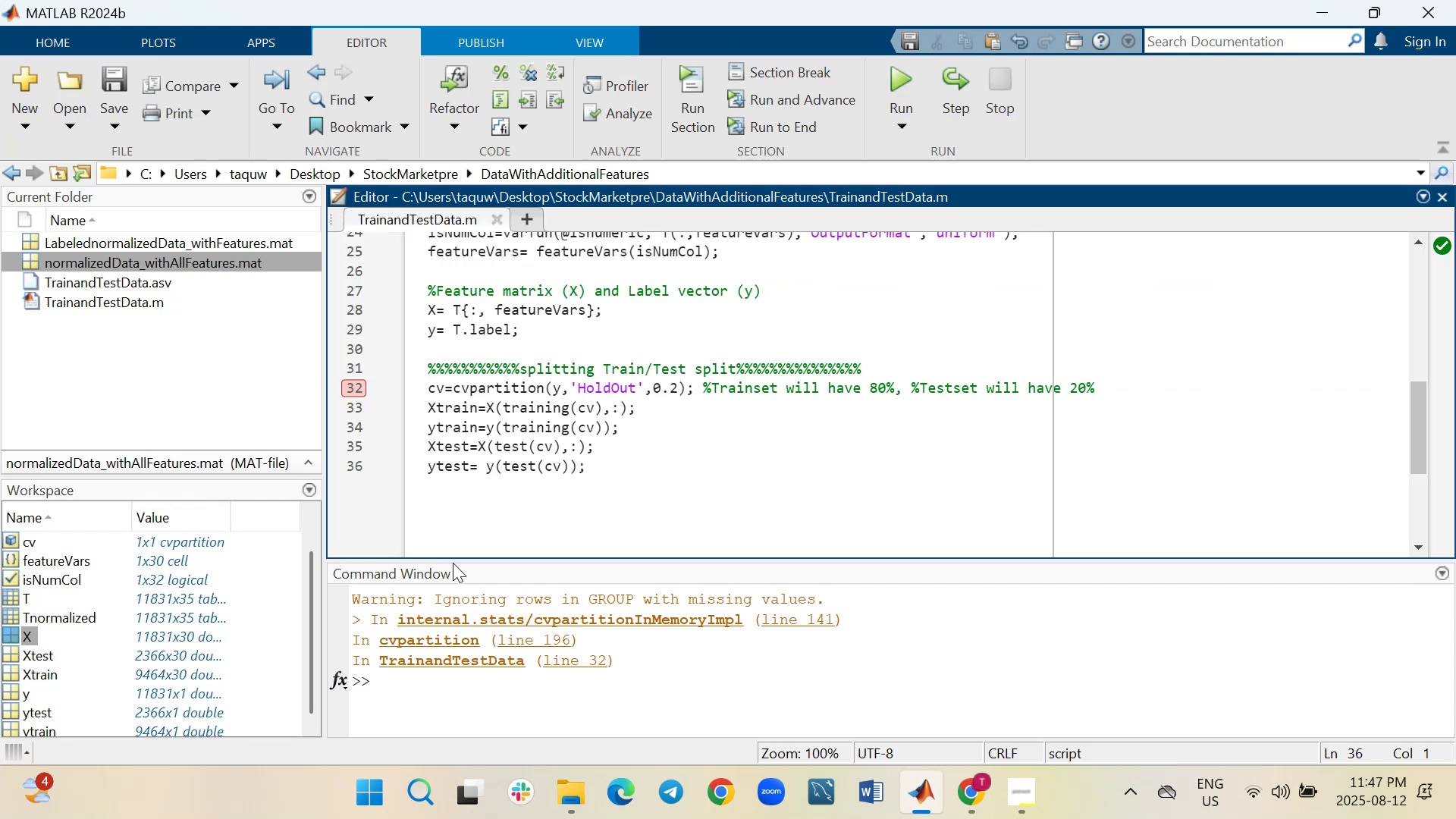 
left_click([467, 706])
 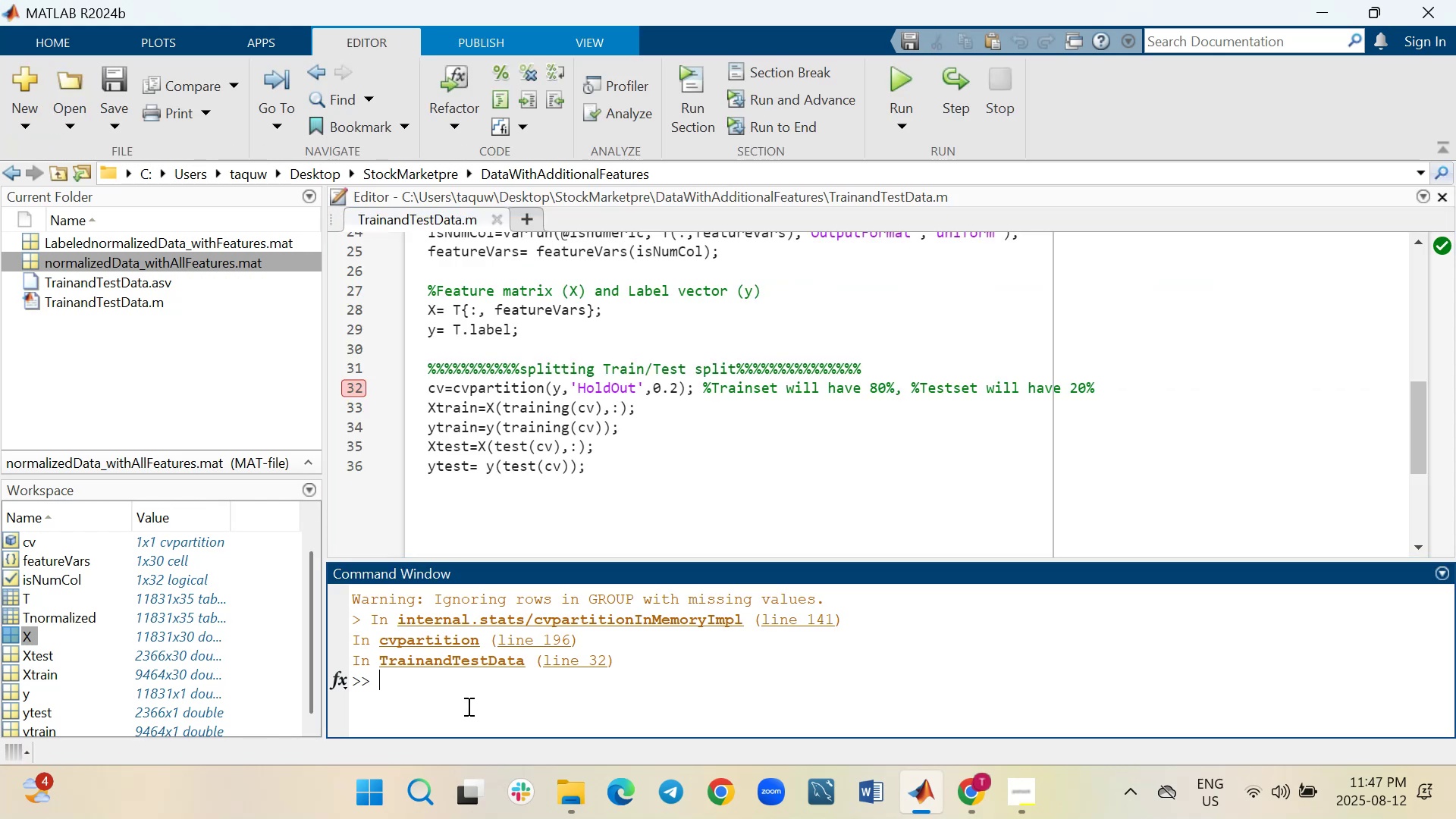 
wait(10.85)
 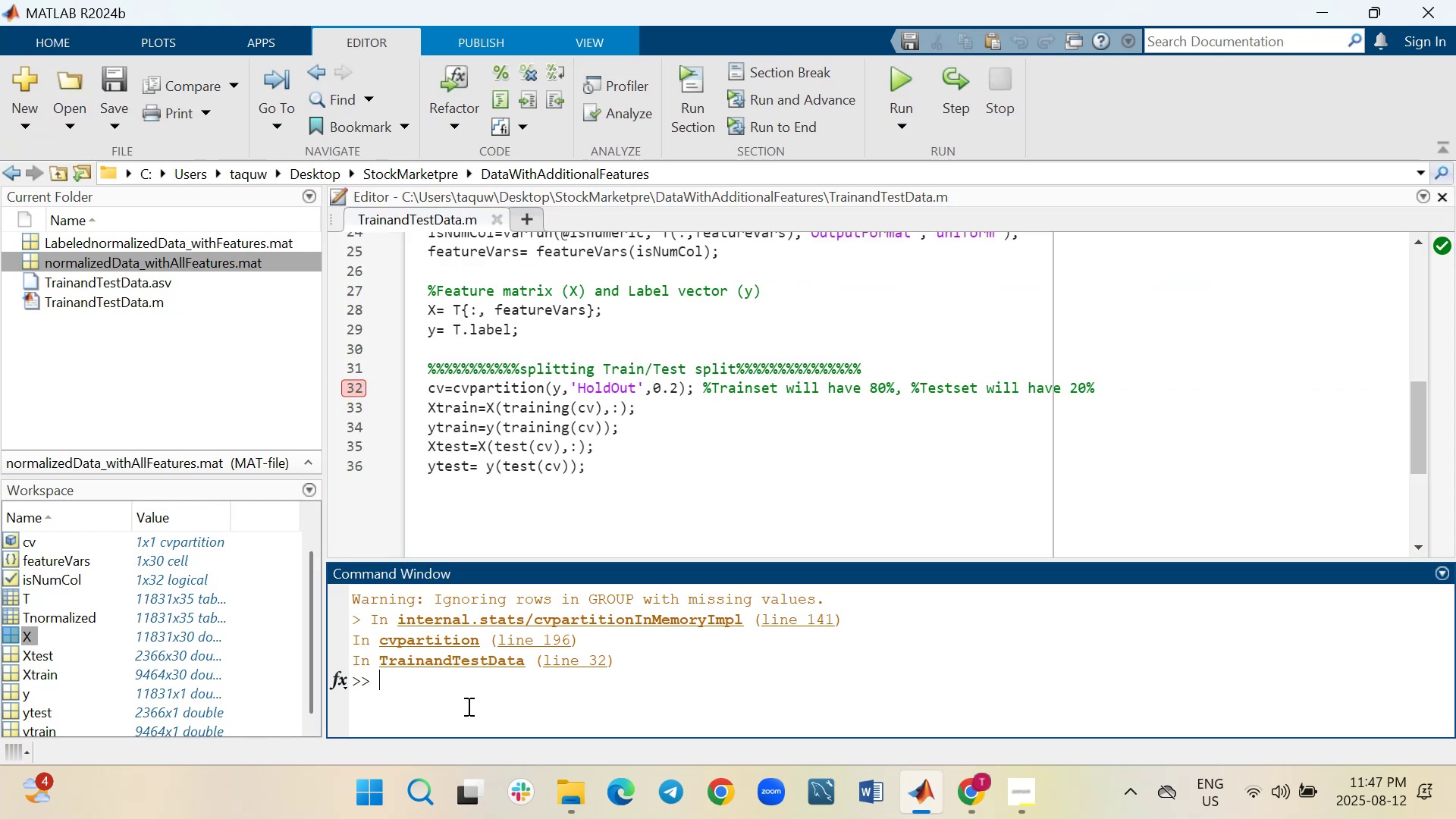 
type(size()
 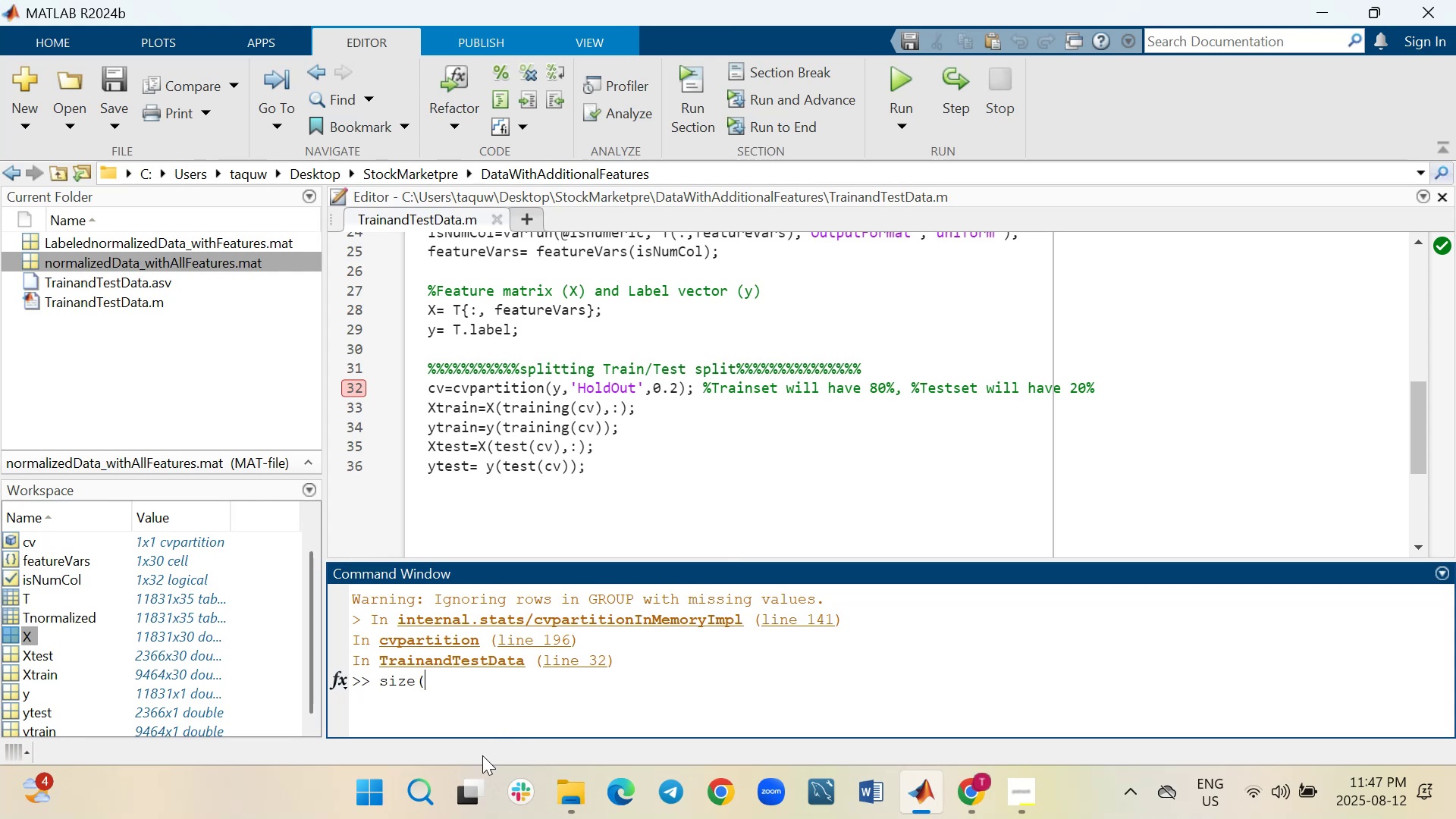 
wait(8.05)
 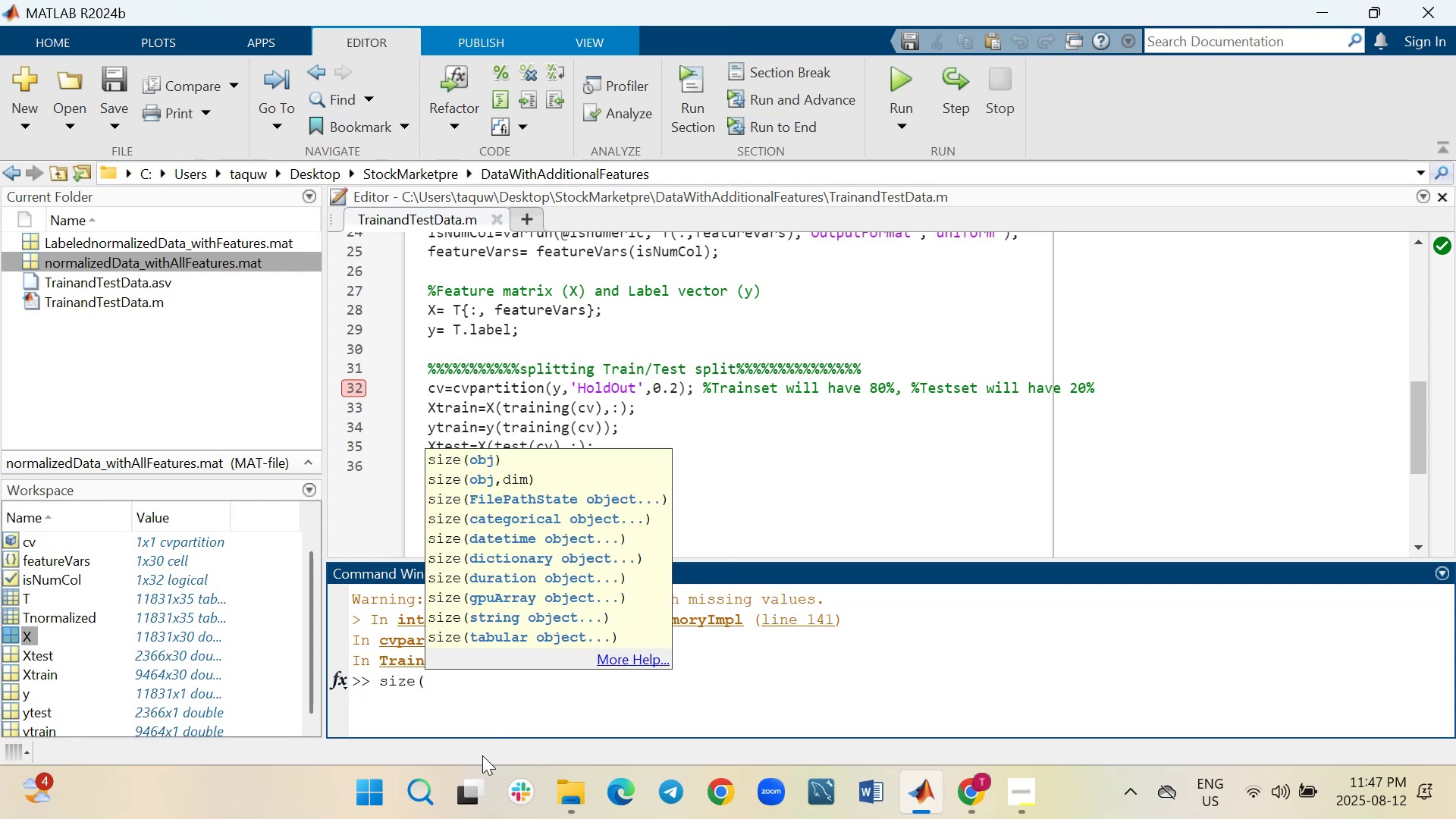 
type(X))
 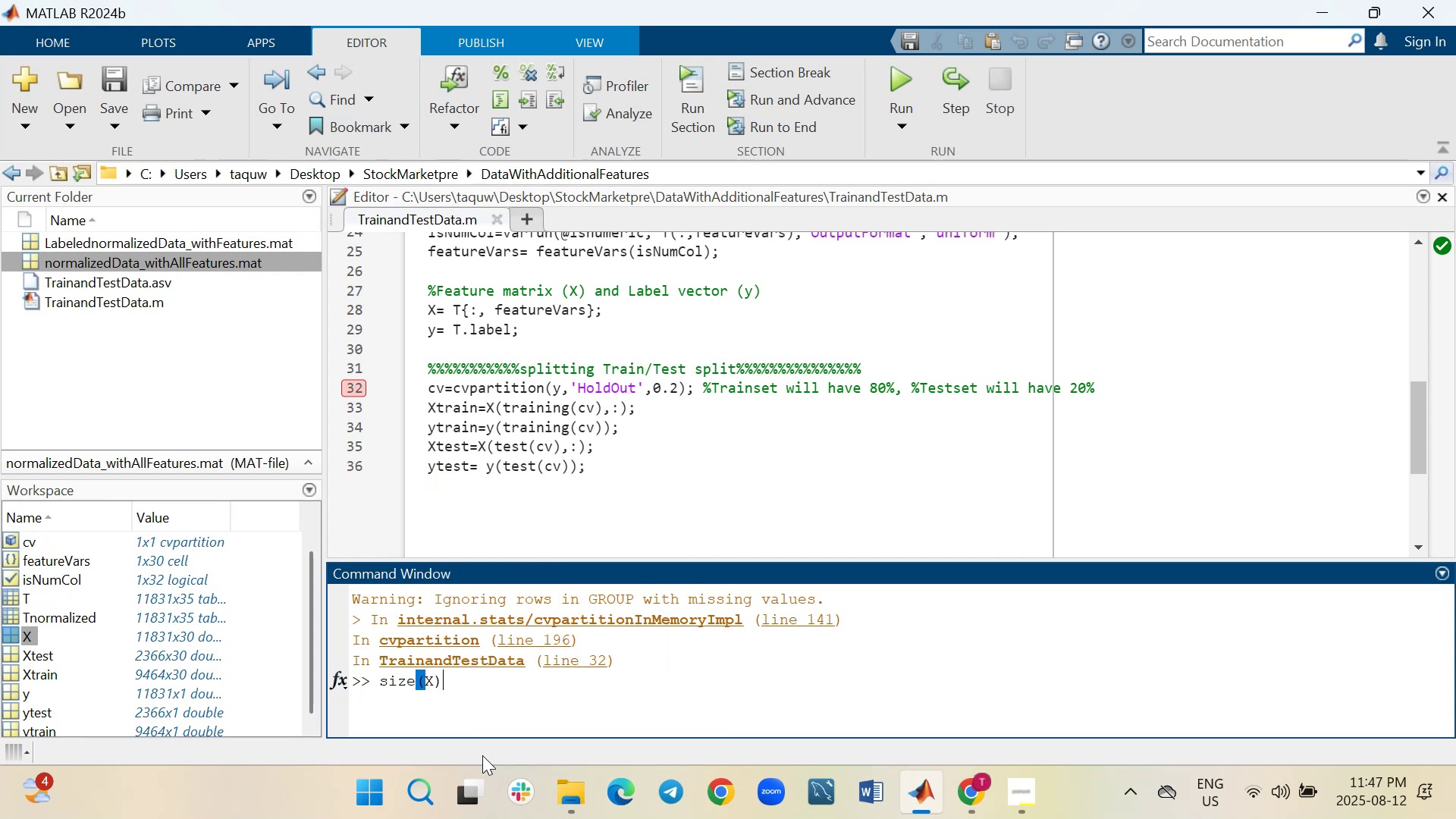 
key(Enter)
 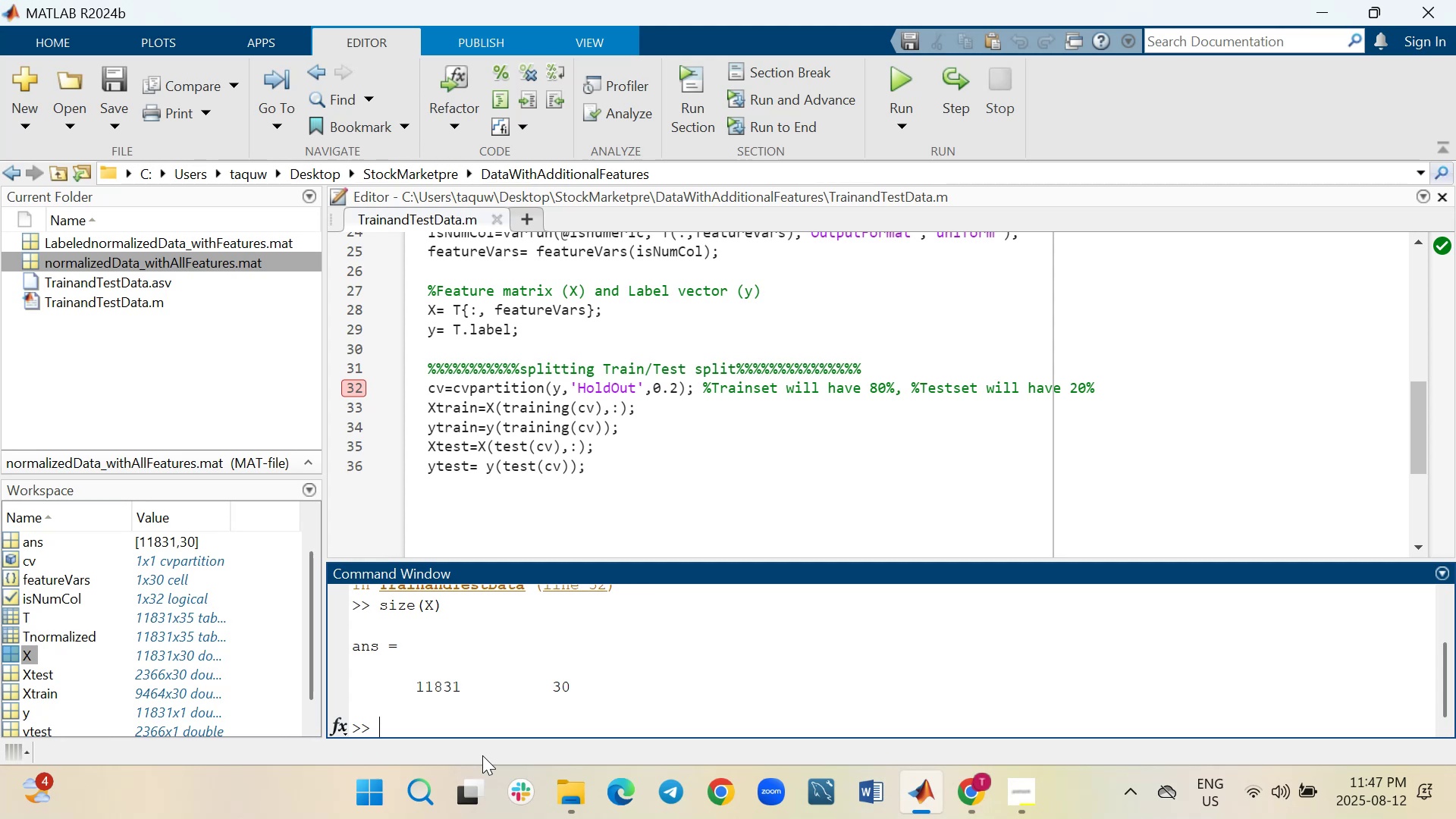 
wait(12.08)
 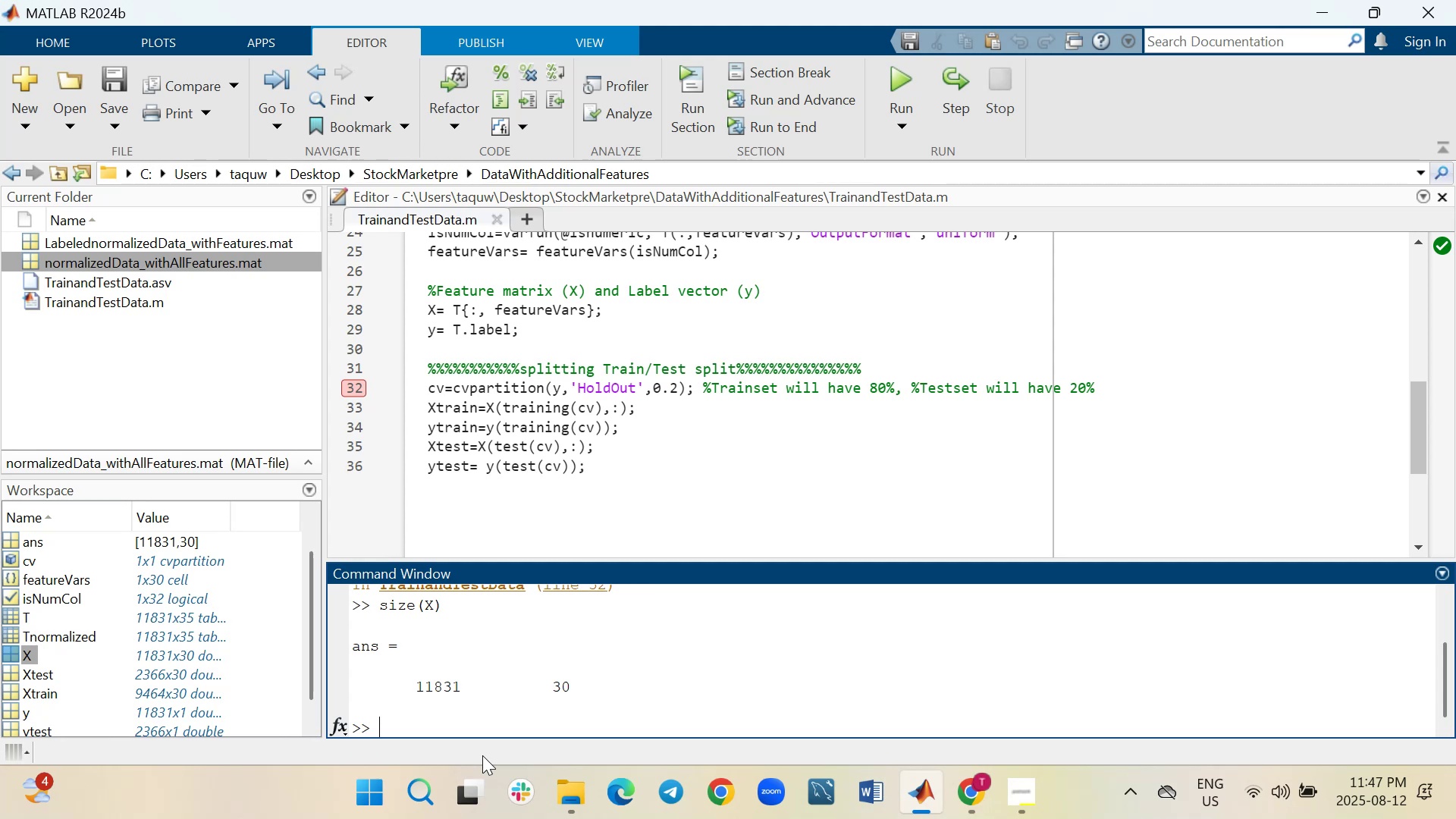 
type(size()
 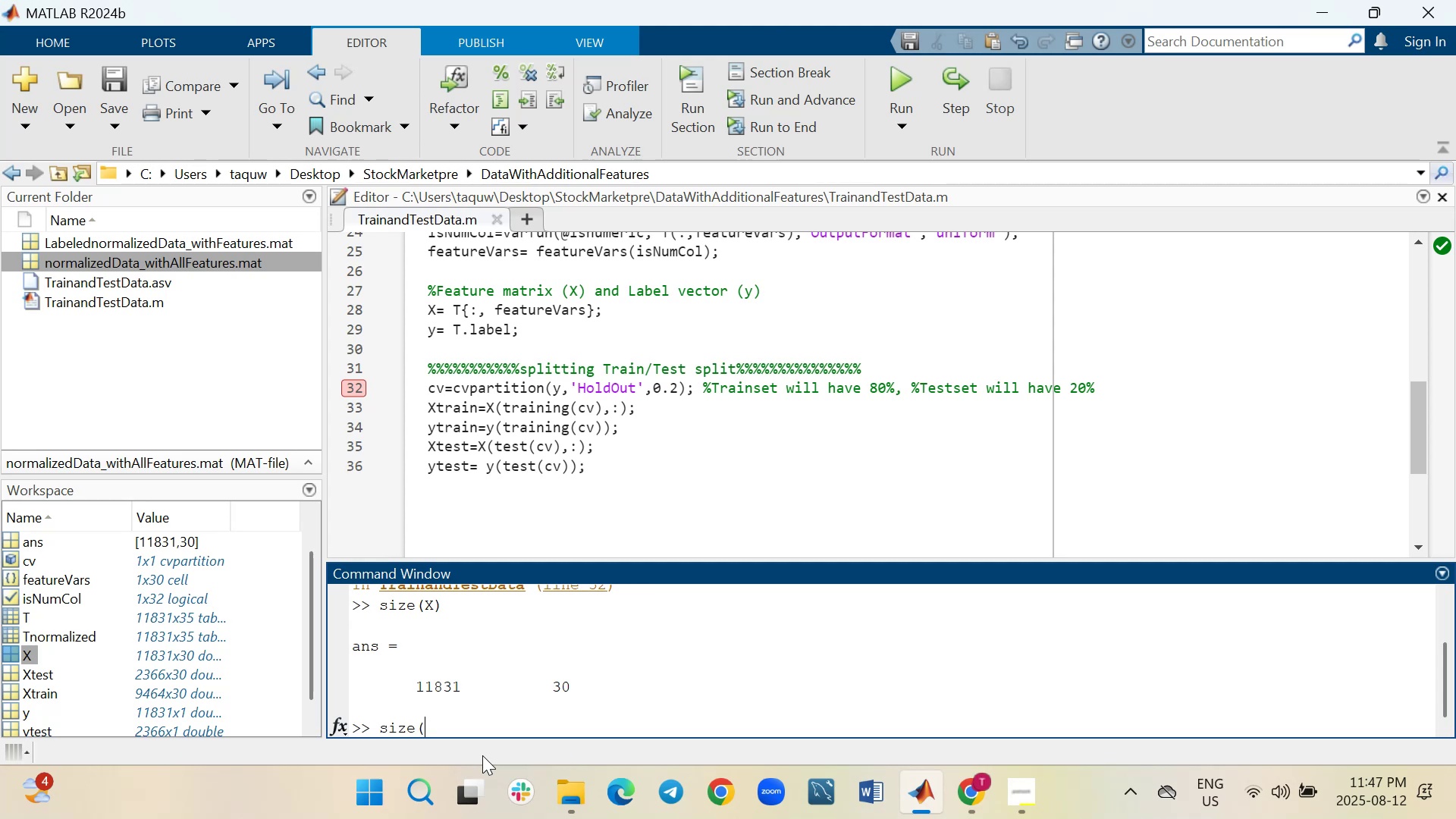 
left_click([354, 391])
 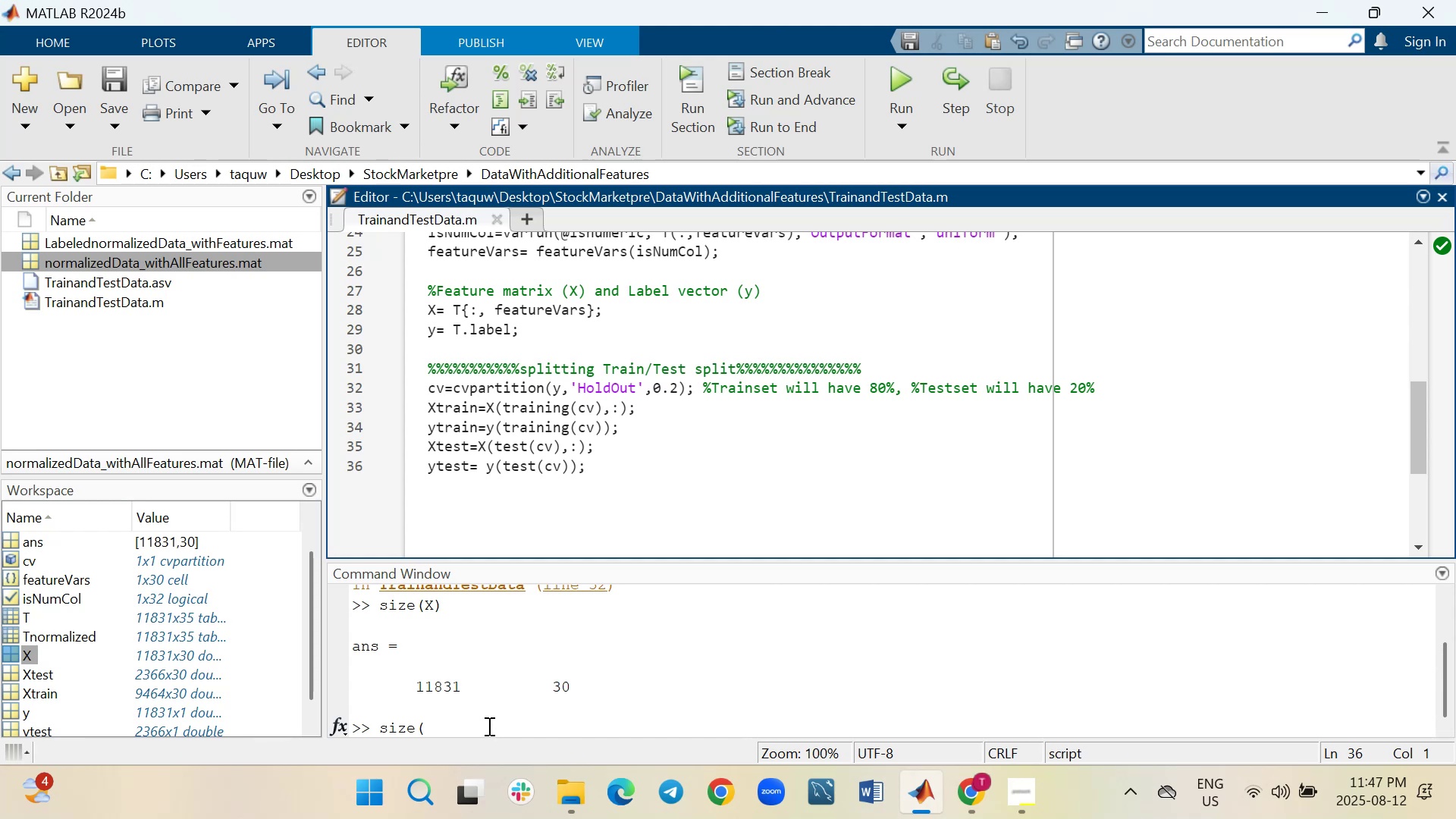 
wait(17.41)
 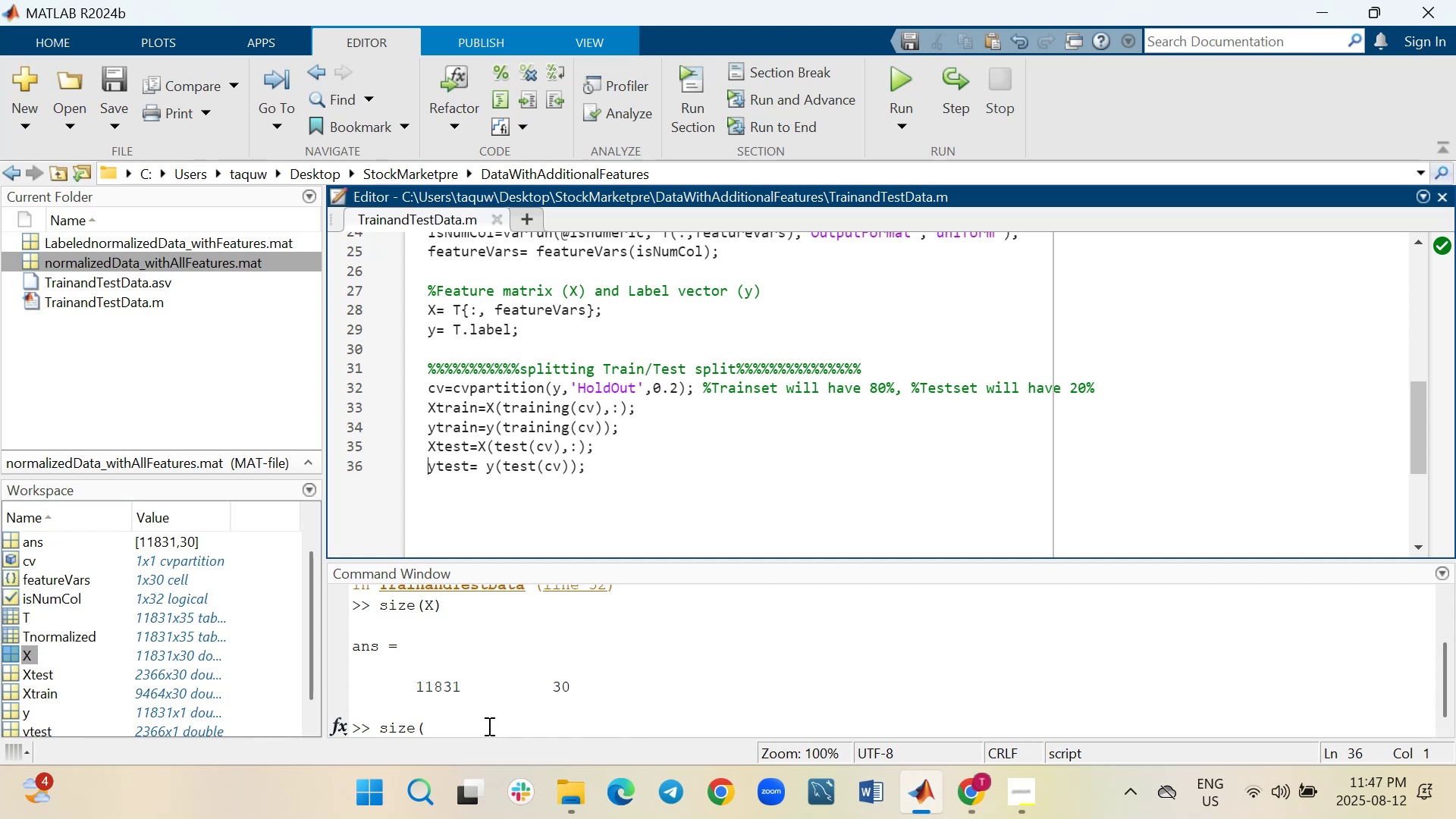 
key(Shift+X)
 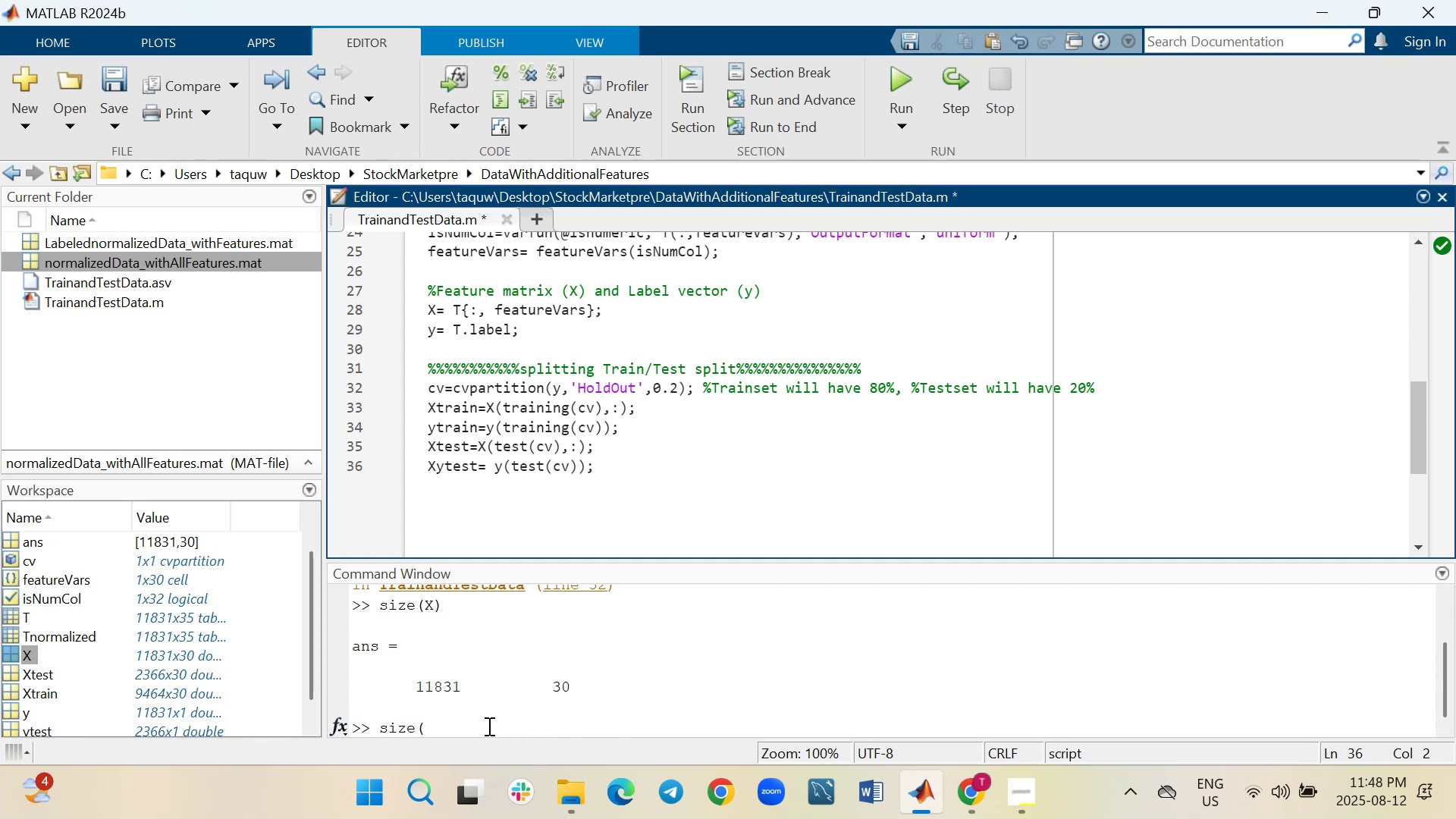 
left_click([488, 726])
 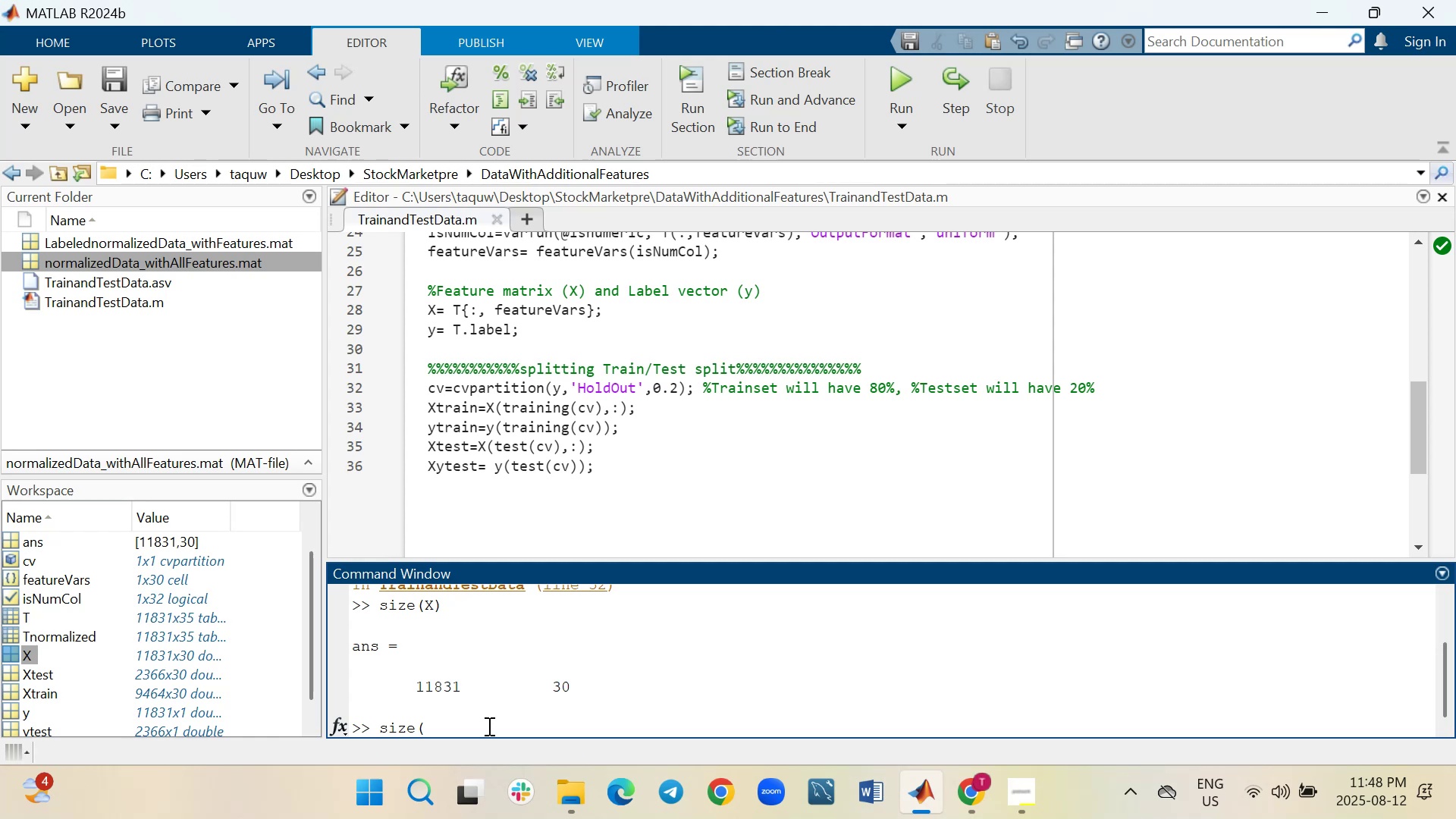 
type(S)
key(Backspace)
type(Xtrain)
 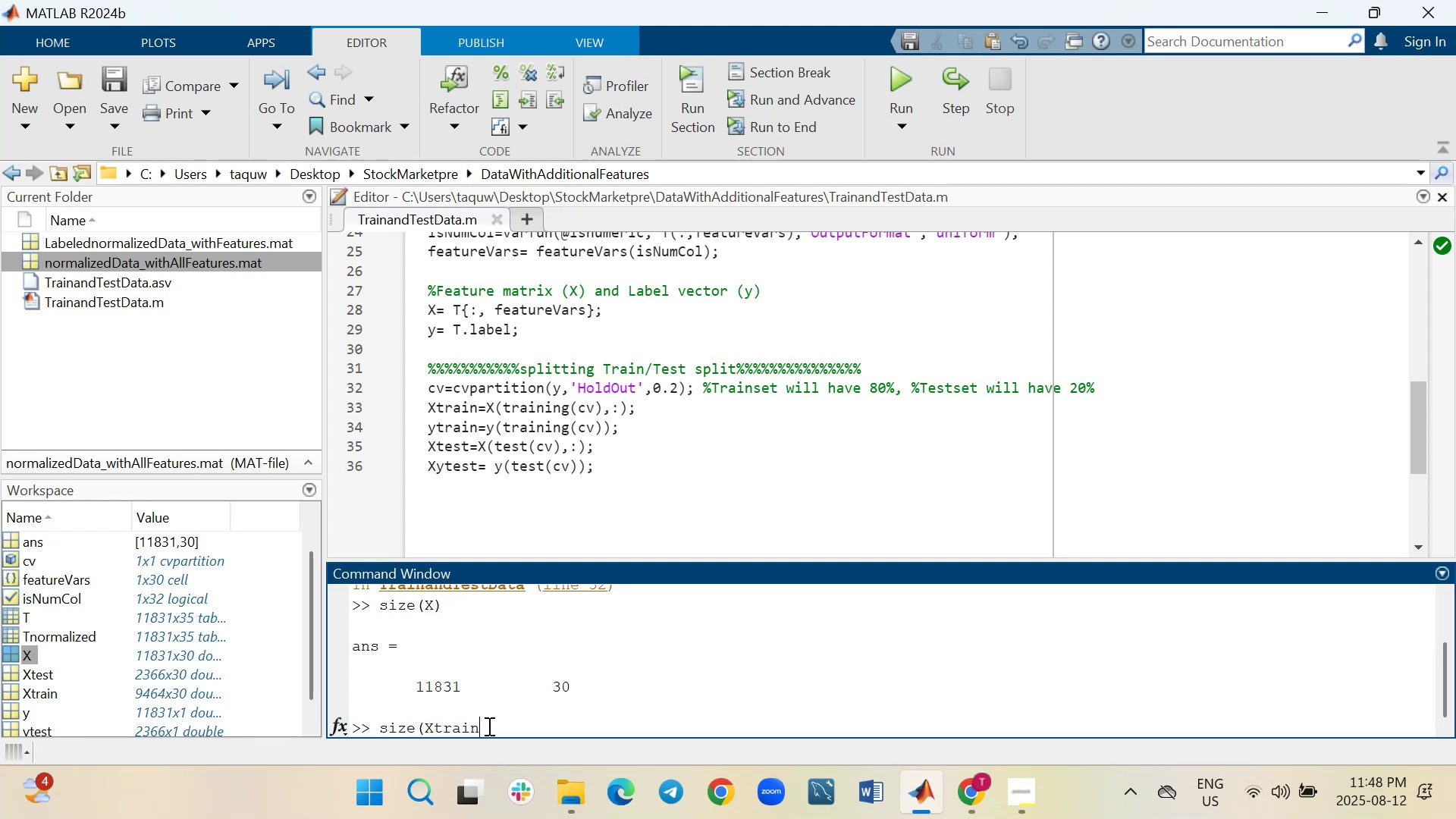 
wait(6.56)
 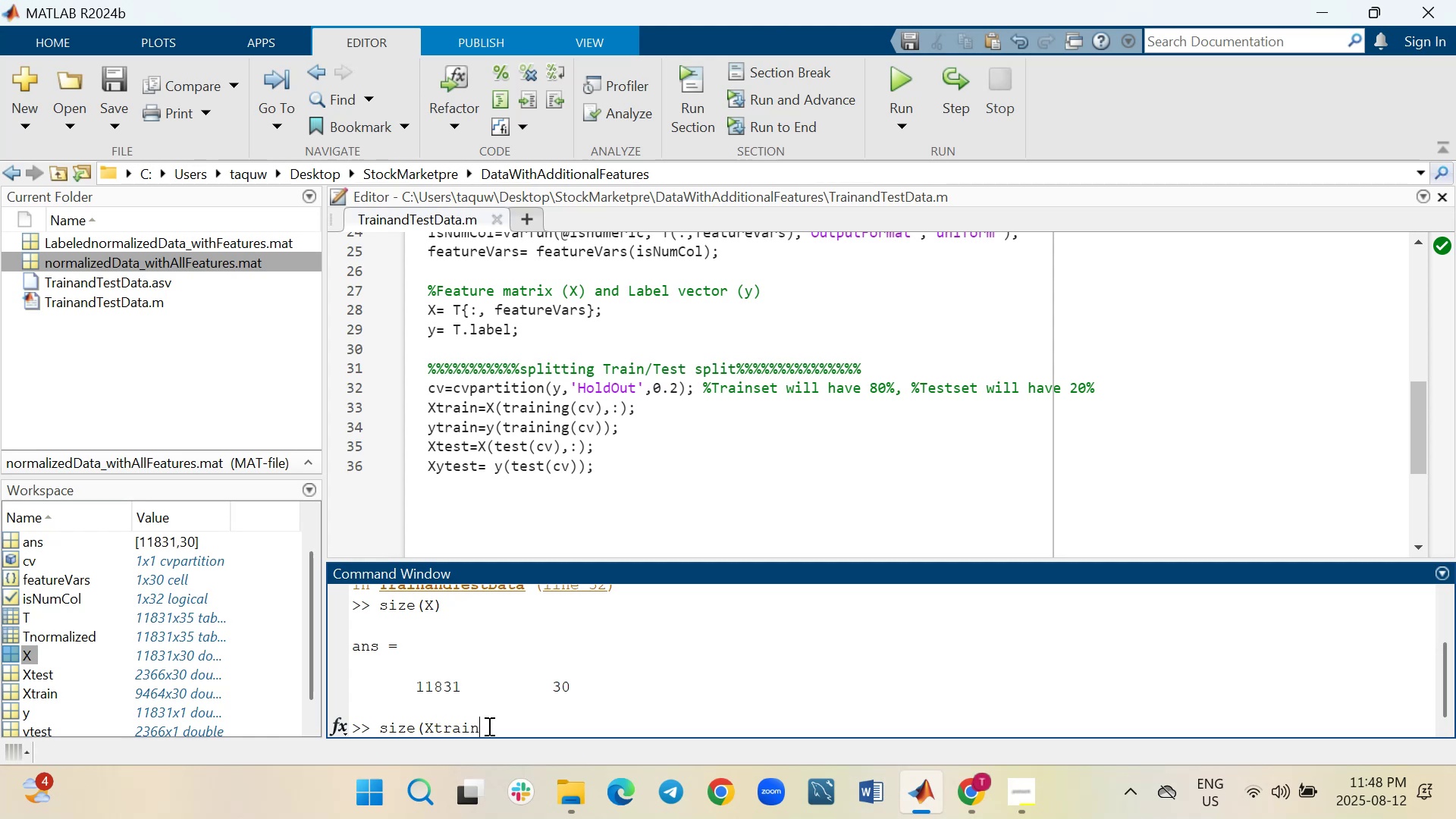 
key(Shift+0)
 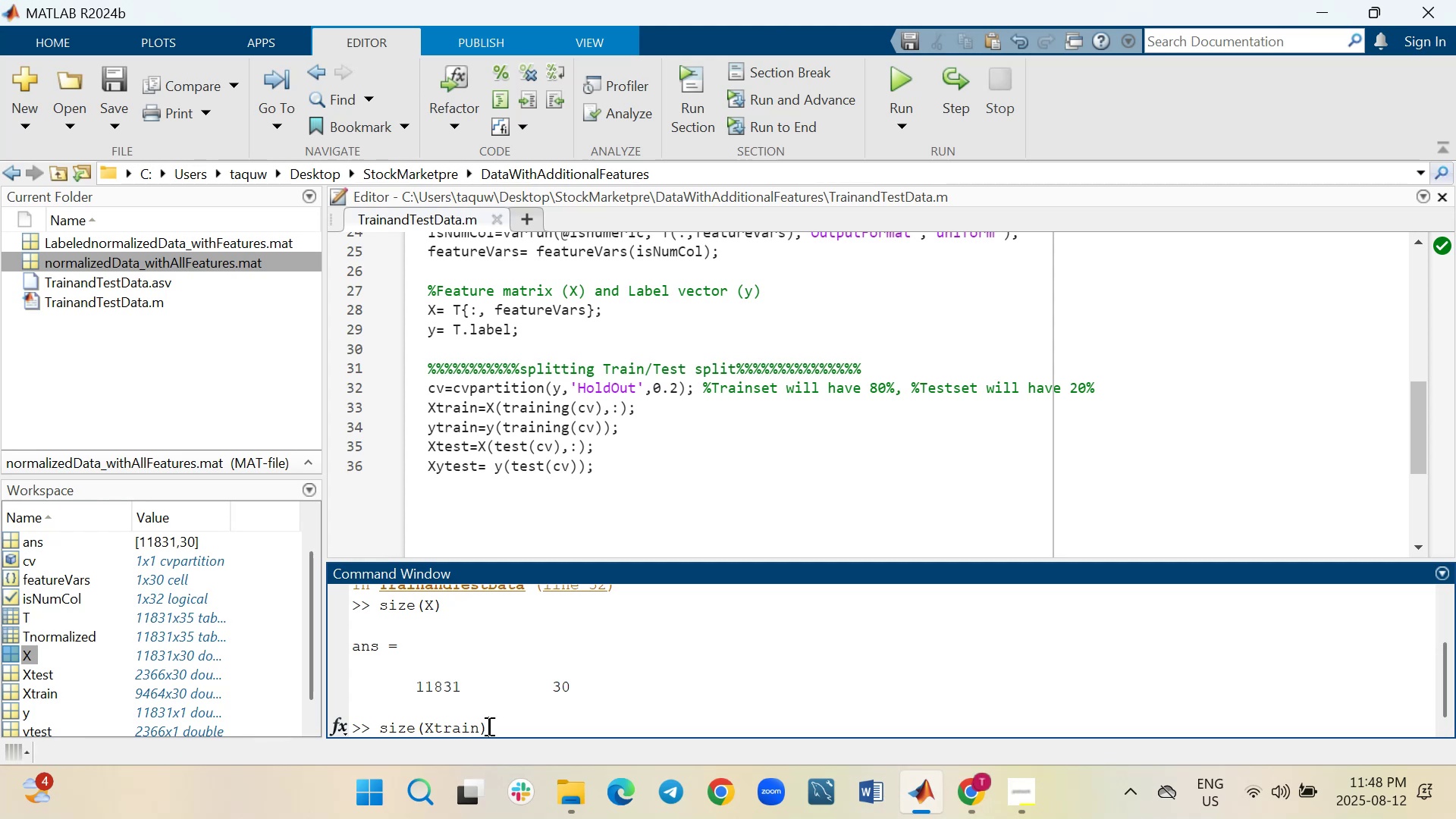 
key(Enter)
 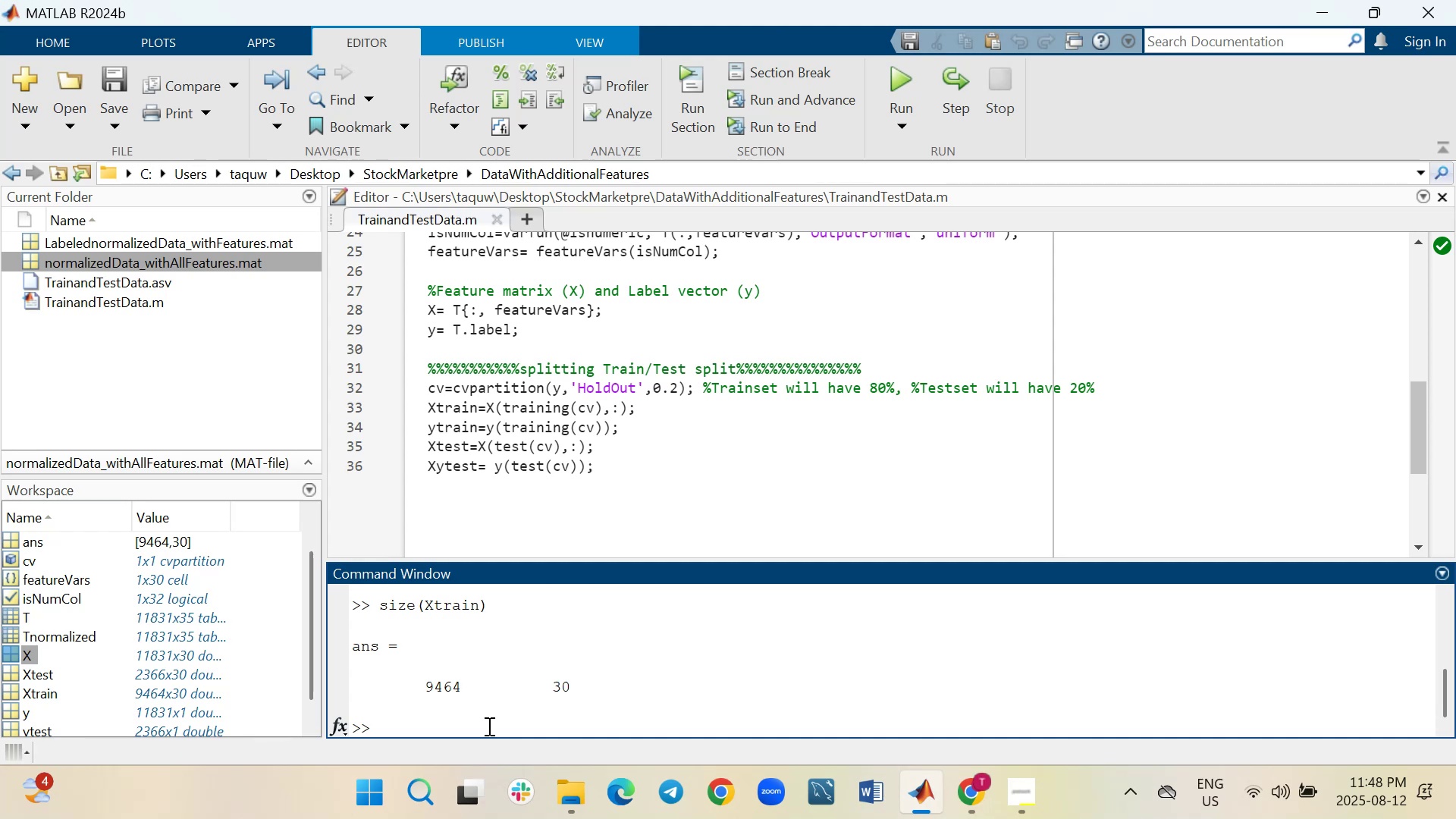 
wait(14.5)
 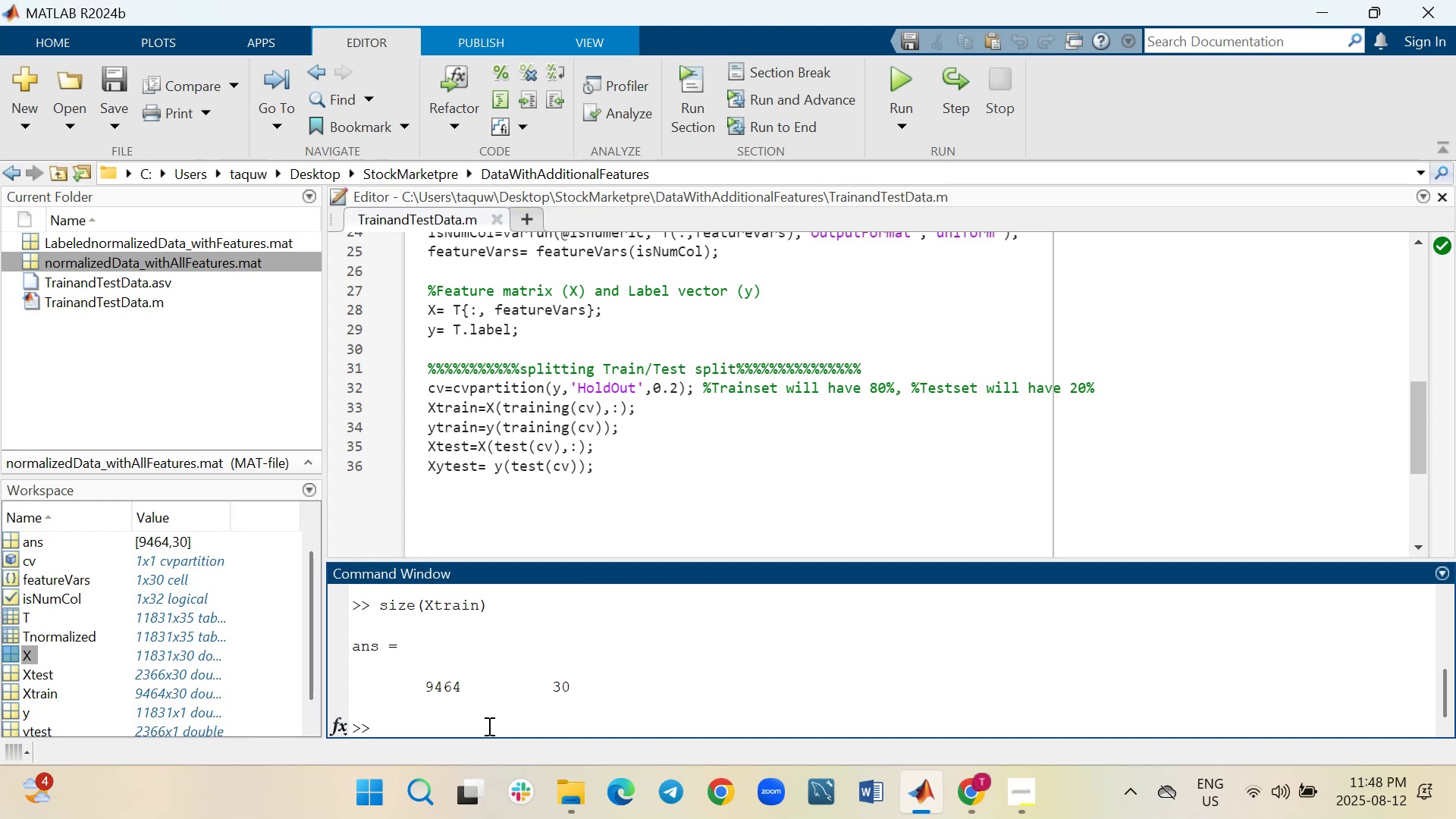 
key(ArrowUp)
 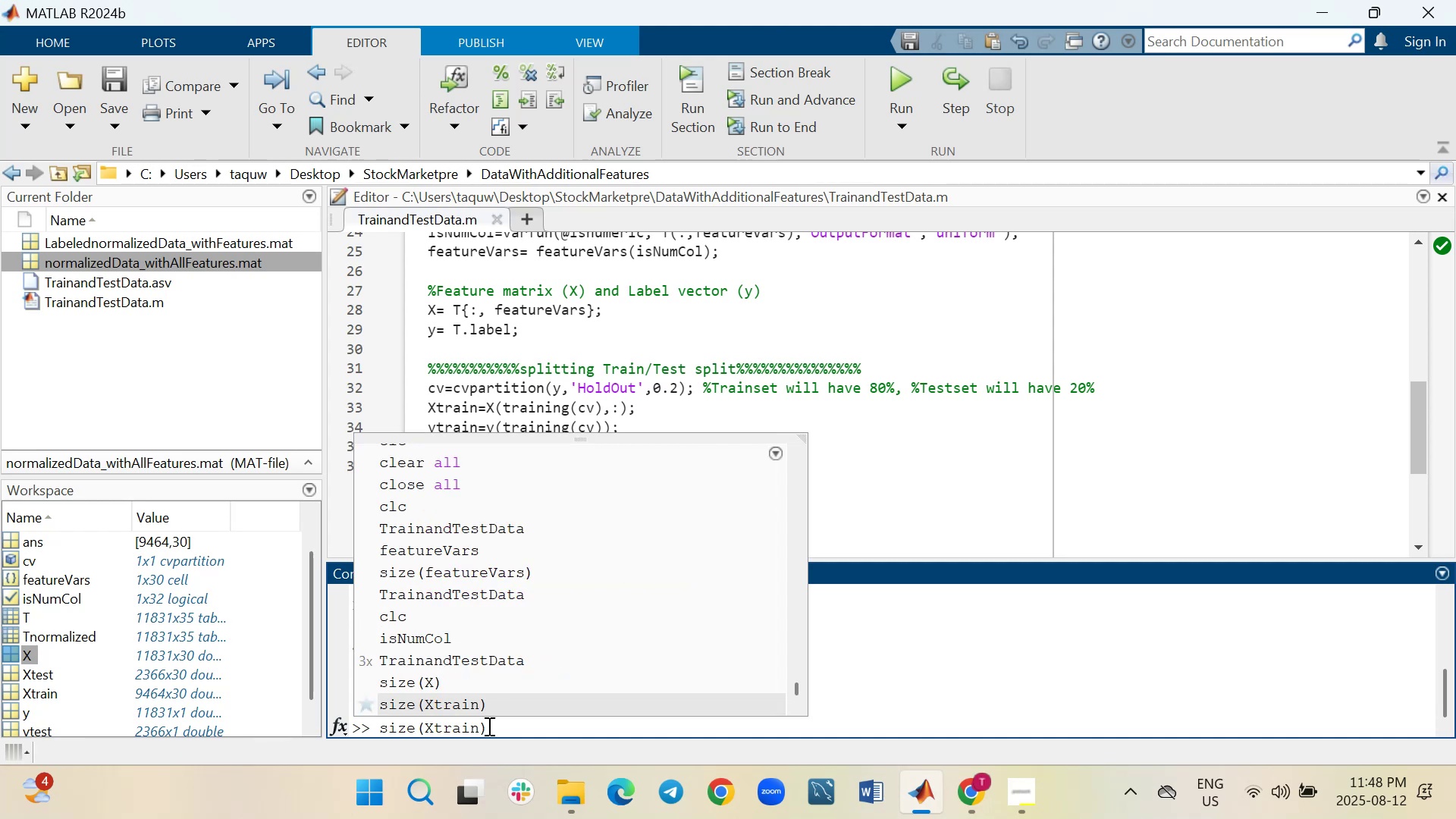 
key(ArrowLeft)
 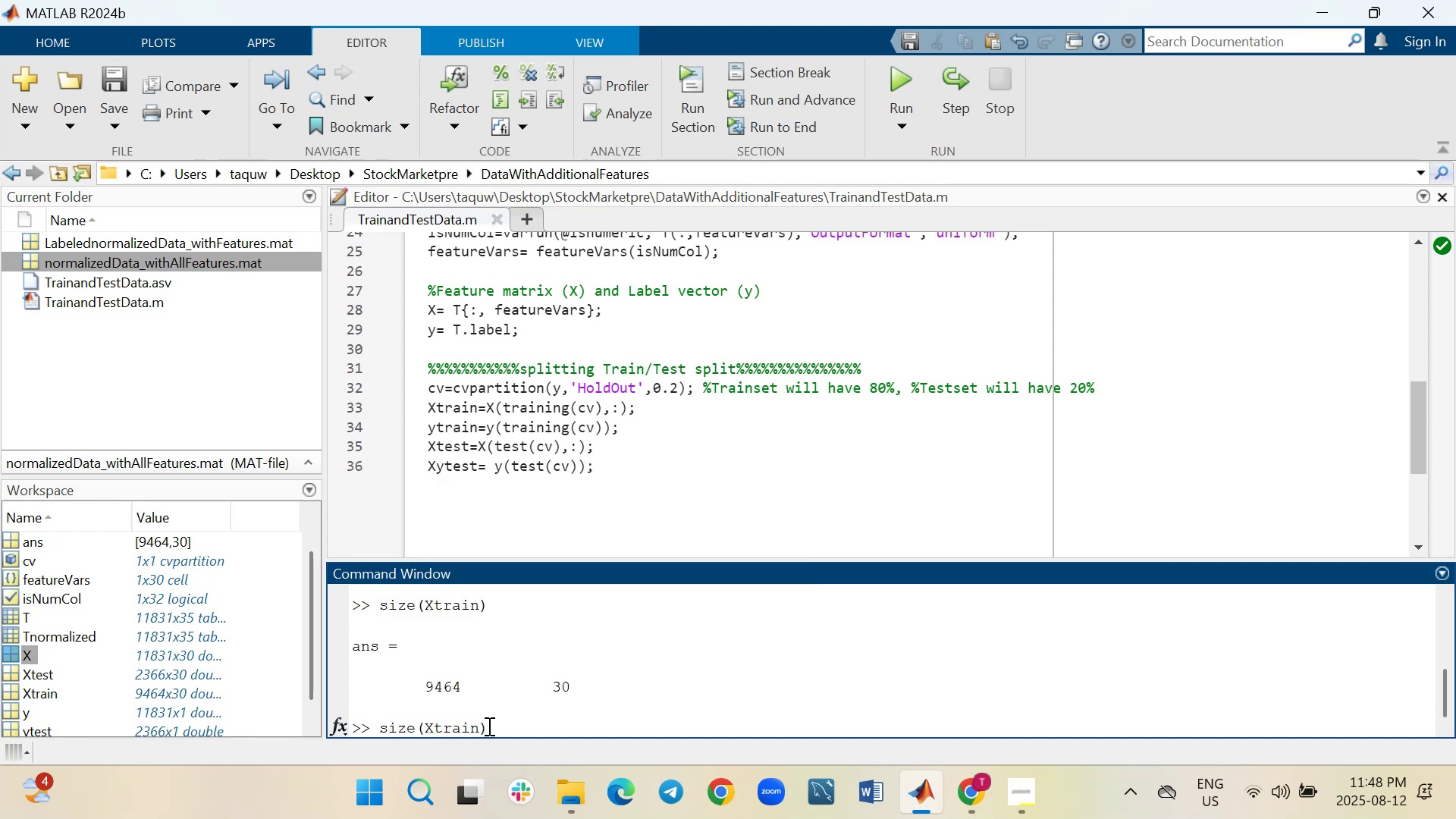 
key(Backspace)
key(Backspace)
key(Backspace)
key(Backspace)
type(est)
 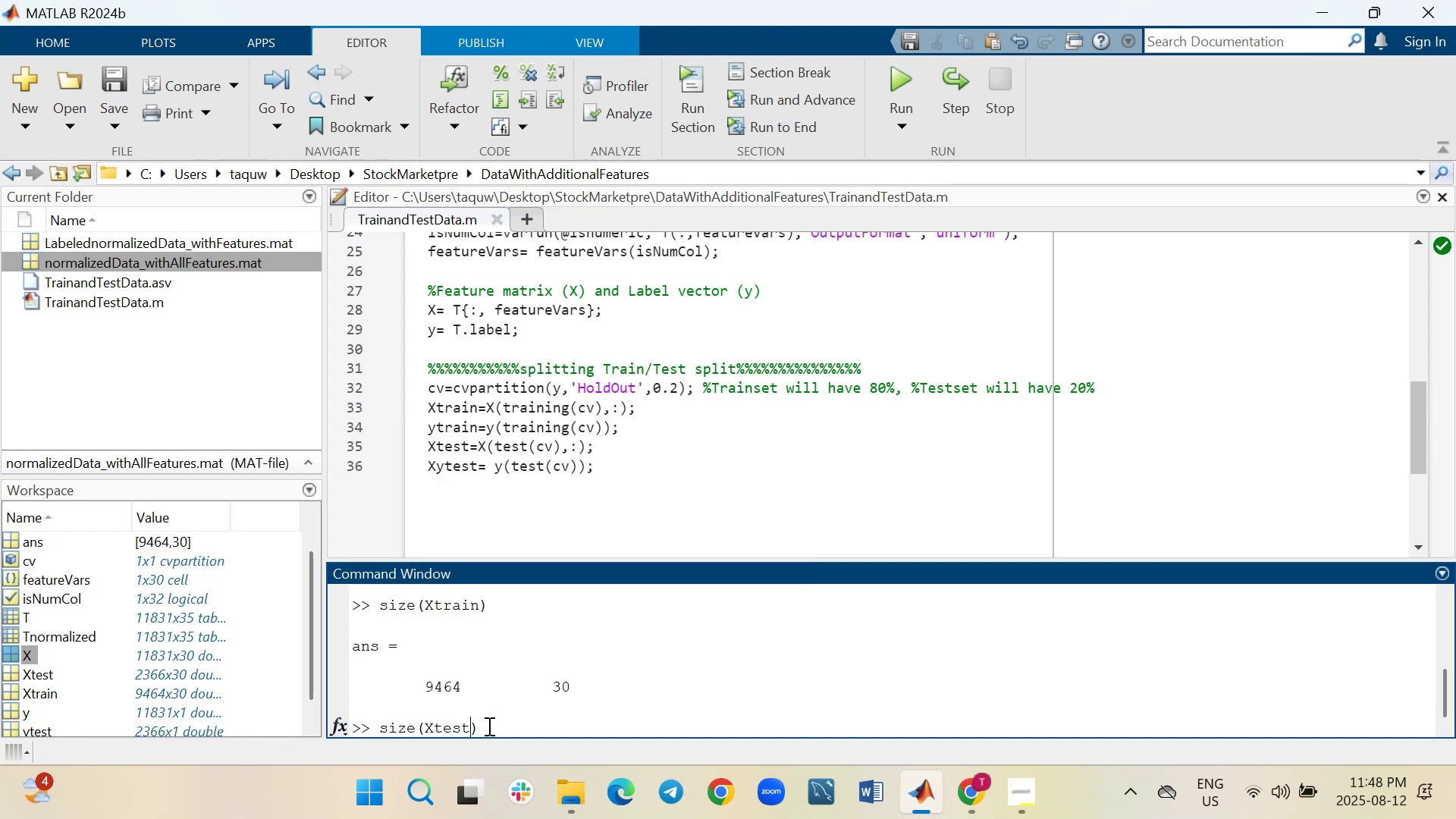 
key(Enter)
 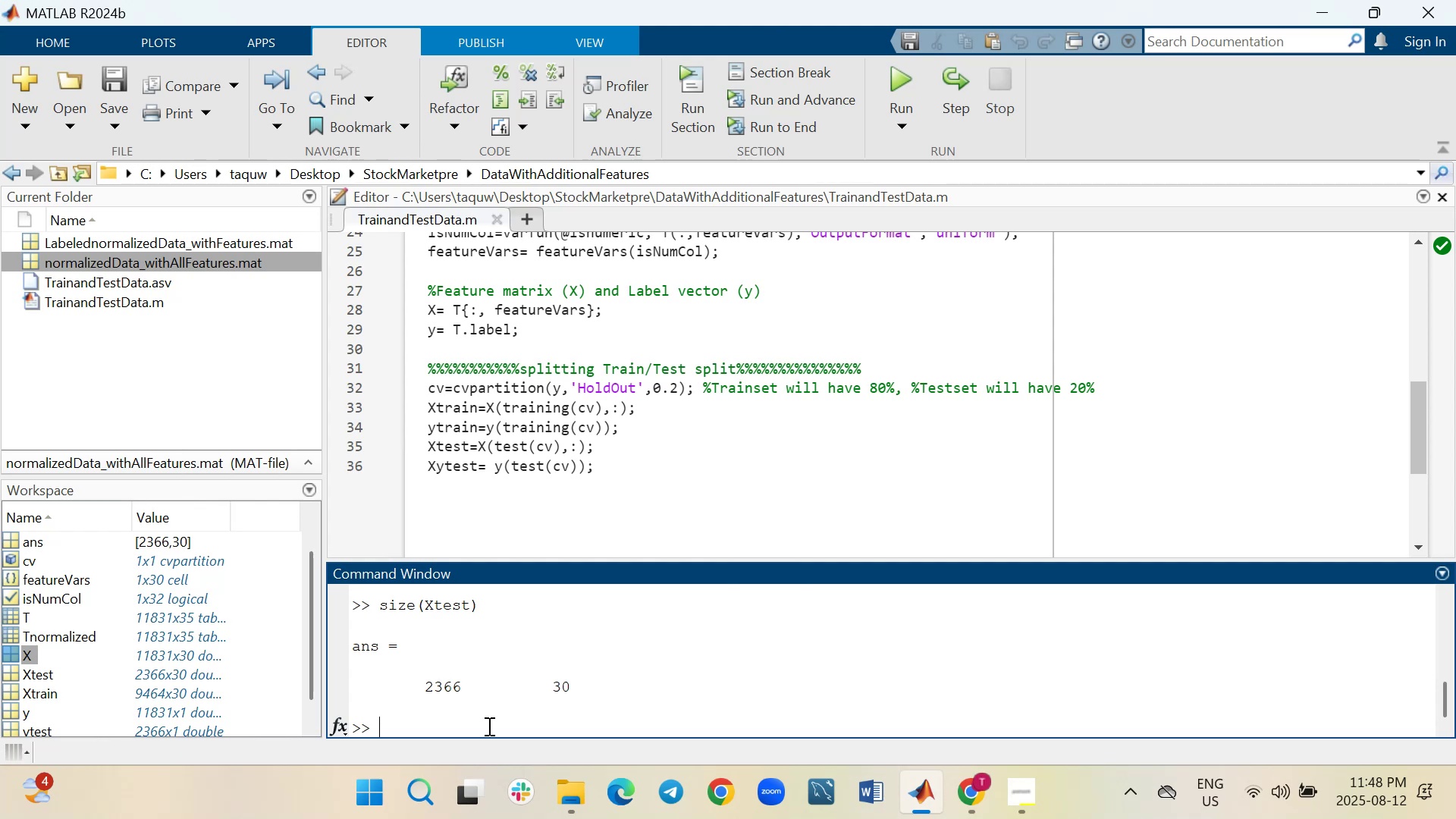 
wait(8.82)
 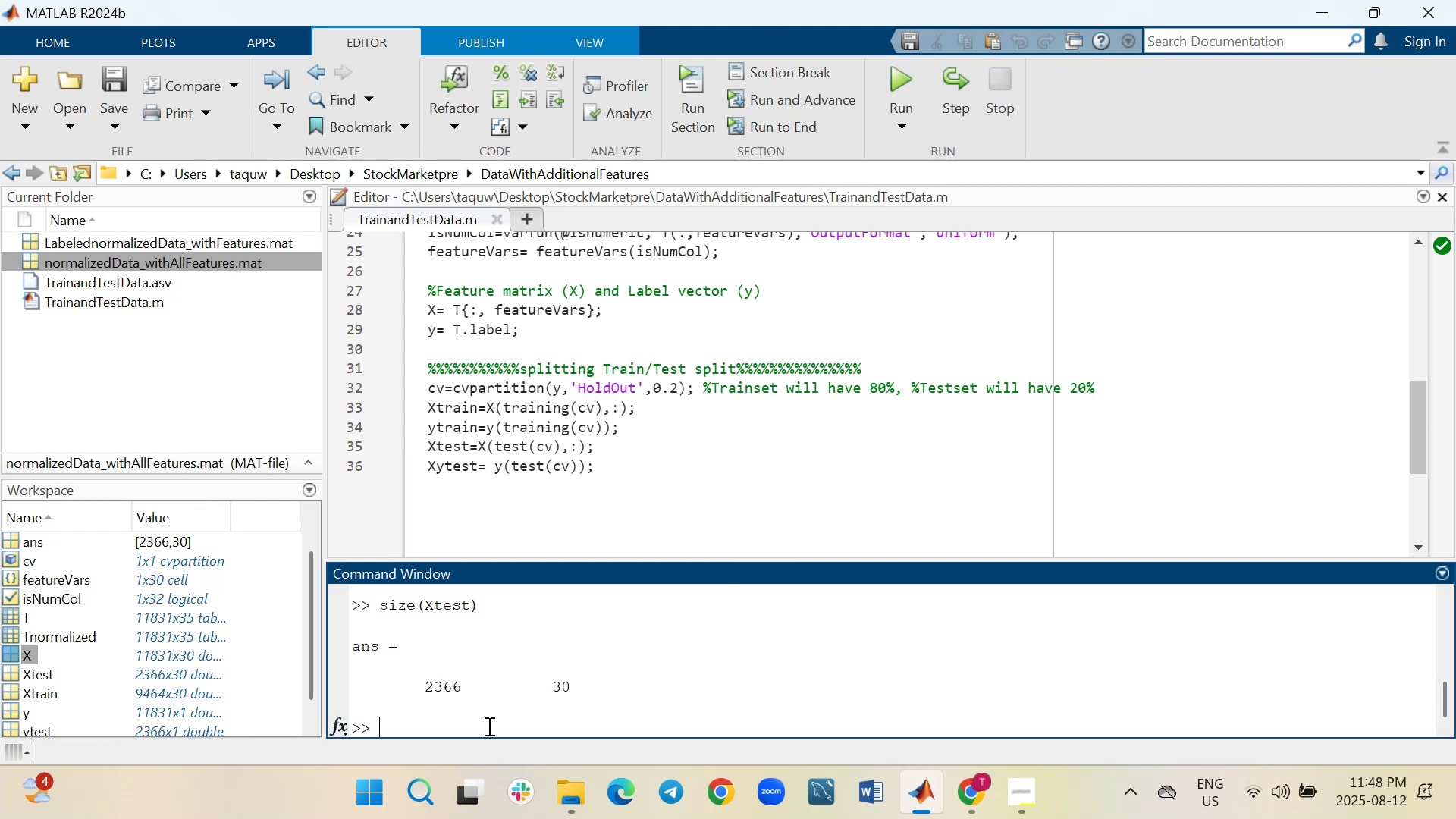 
scroll: coordinate [1075, 654], scroll_direction: up, amount: 3.0
 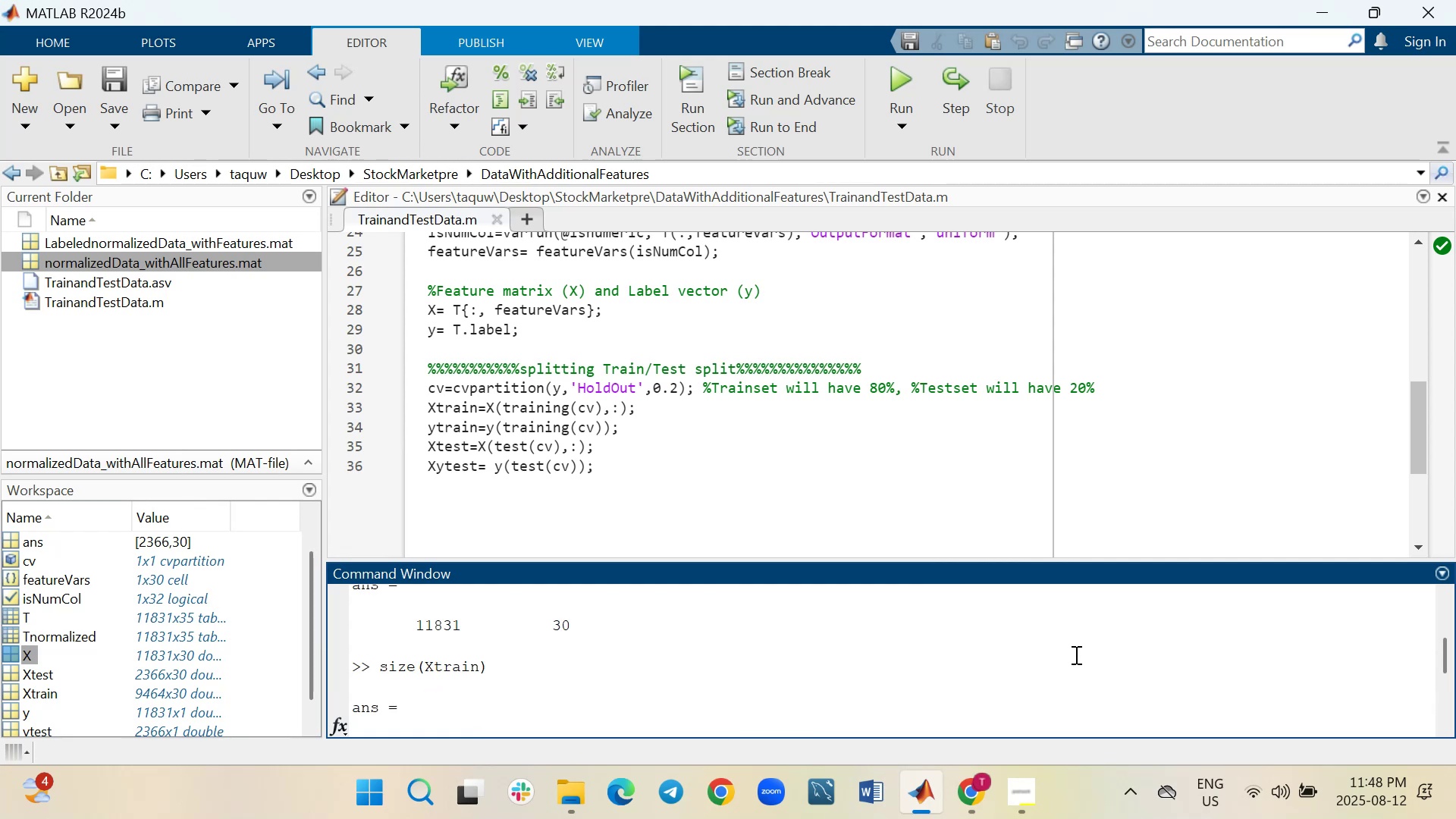 
scroll: coordinate [1075, 654], scroll_direction: down, amount: 2.0
 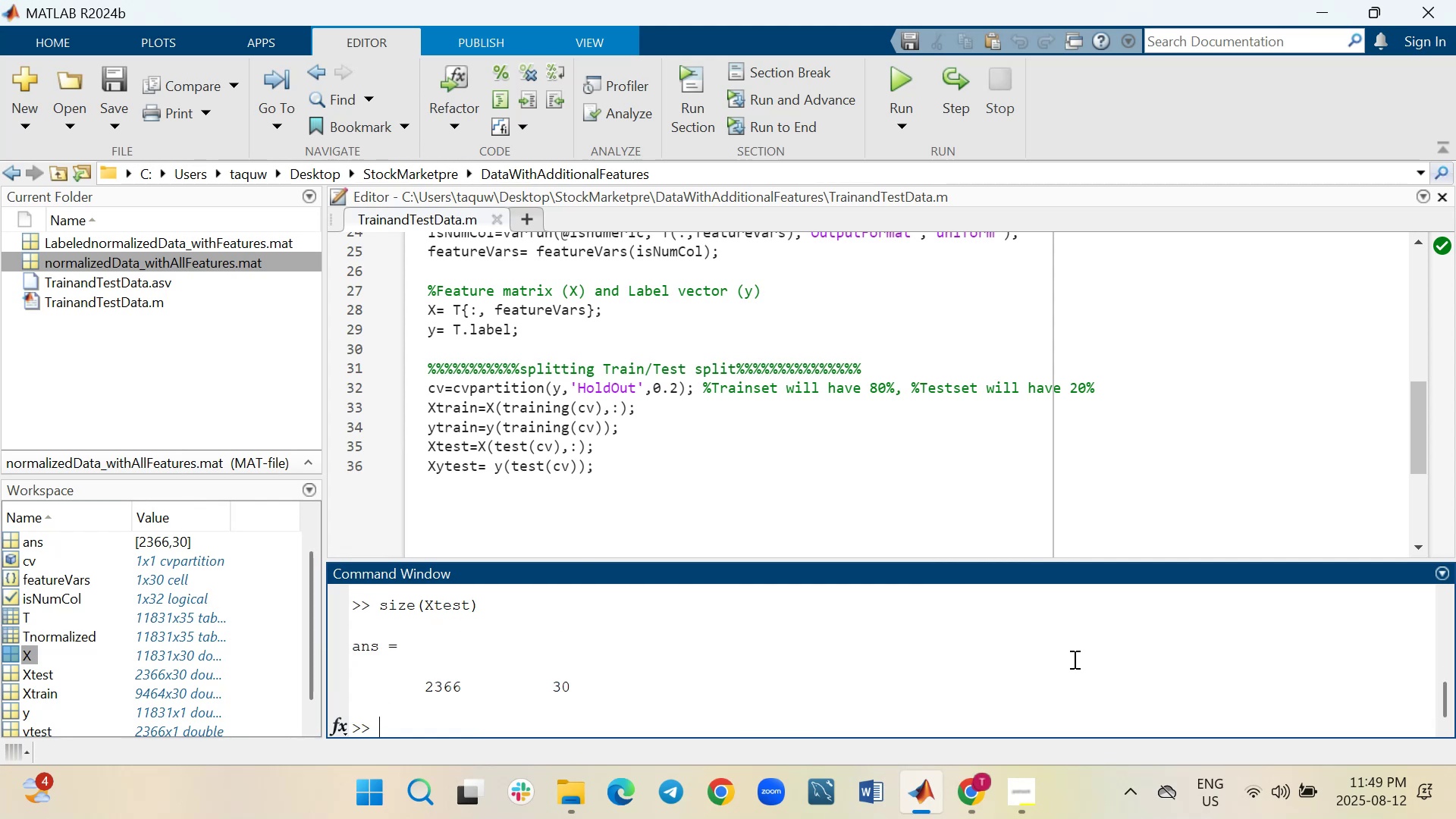 
type(size()
 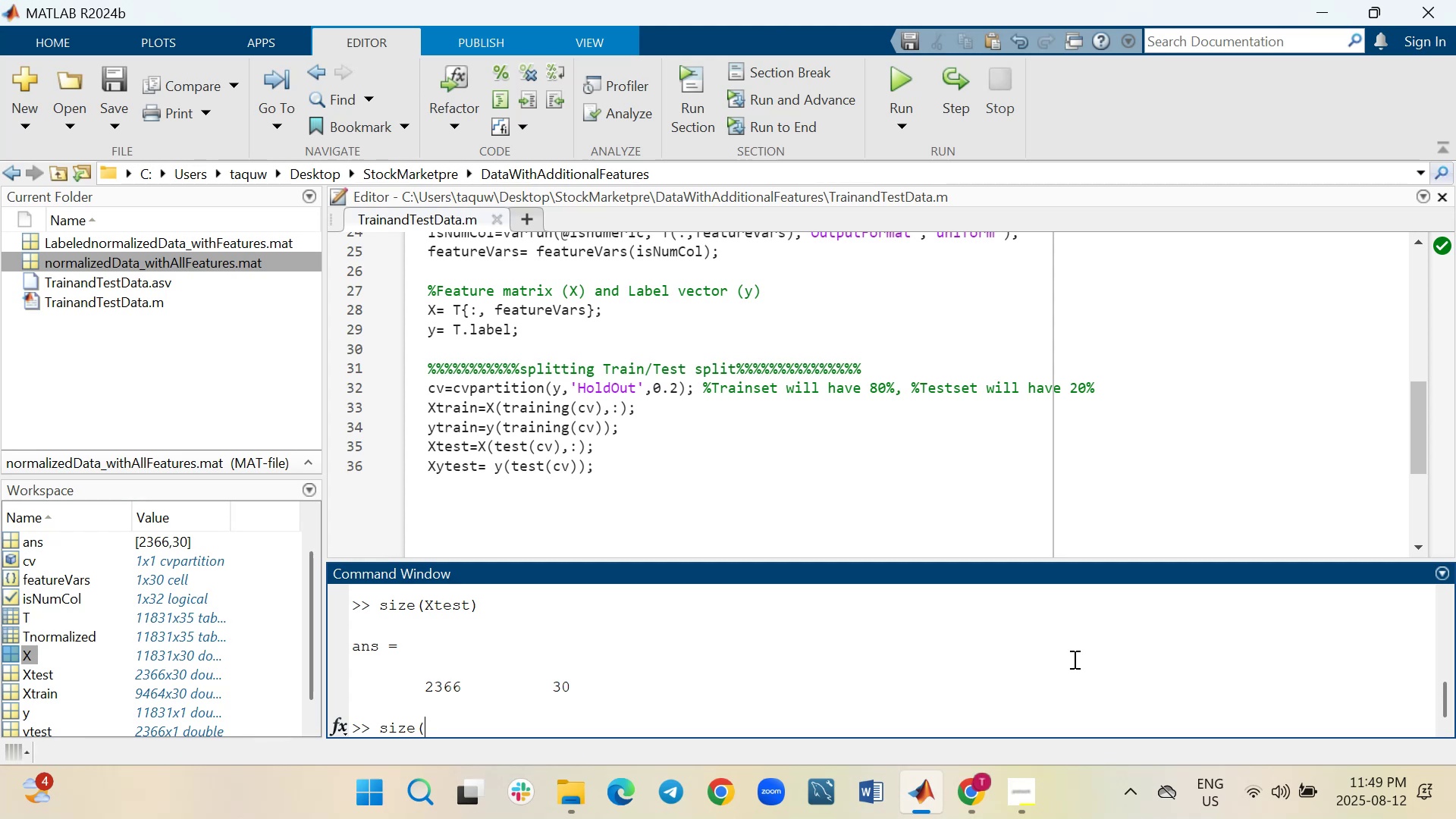 
type(ytest))
 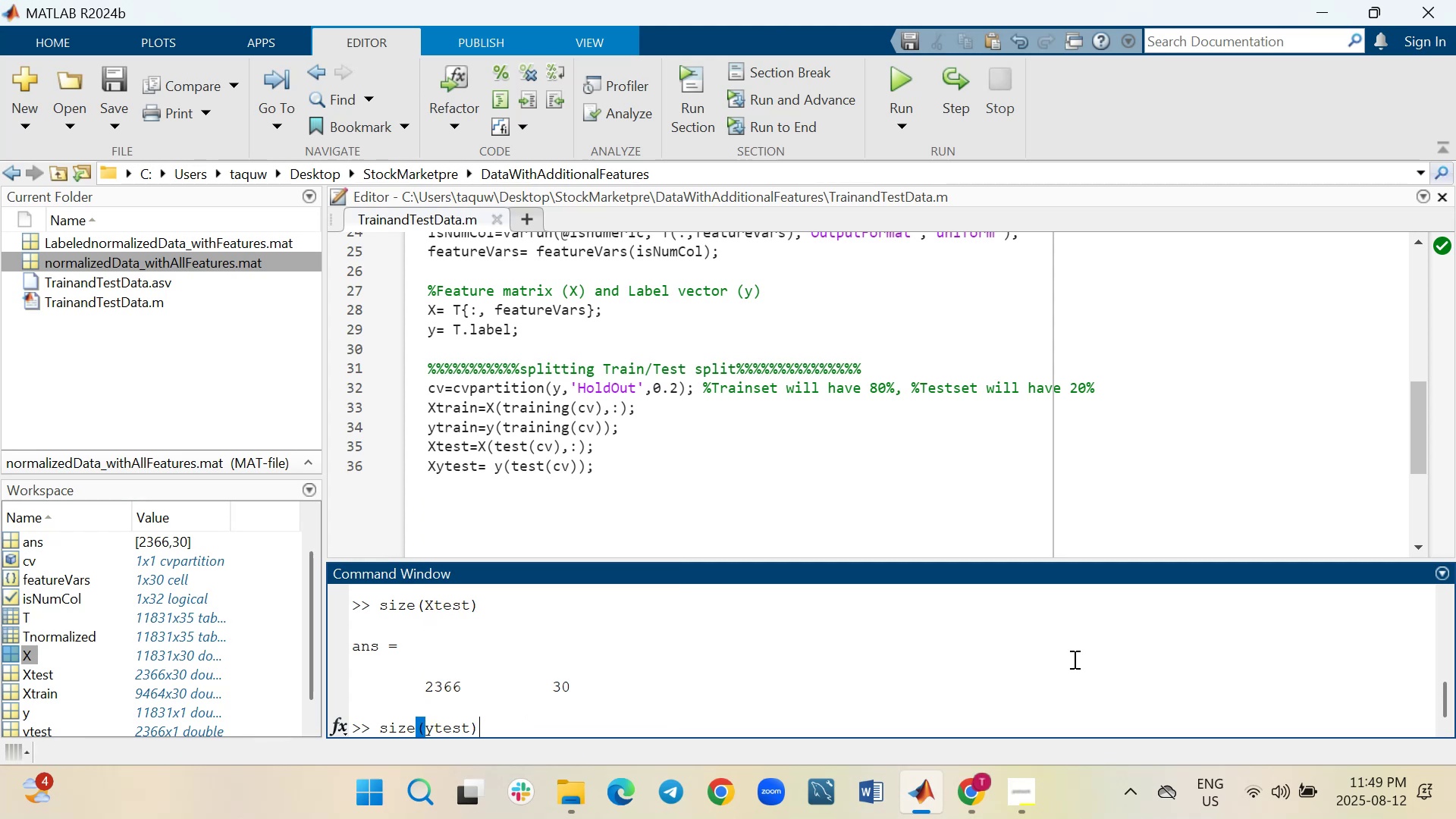 
key(Enter)
 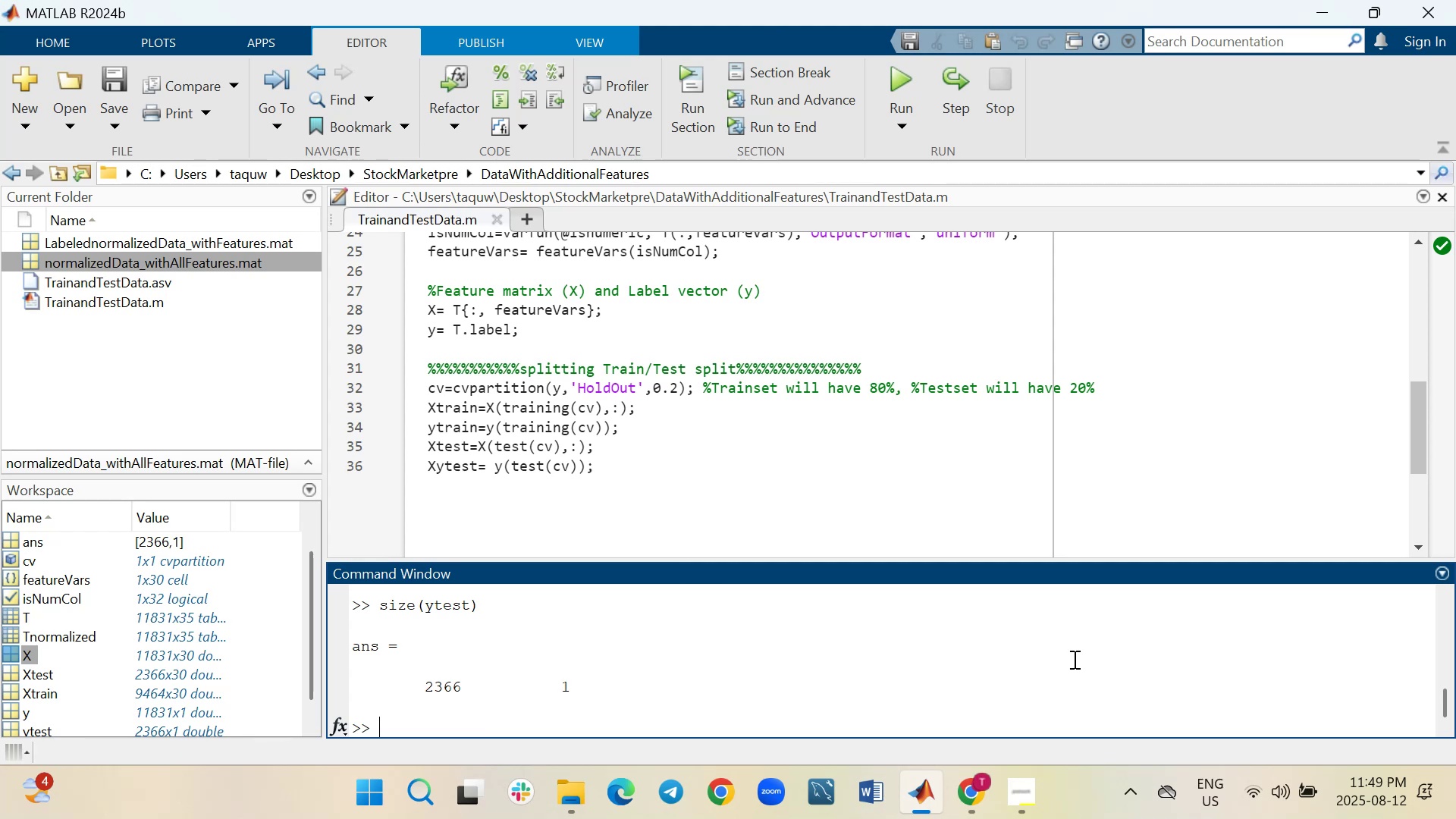 
wait(10.58)
 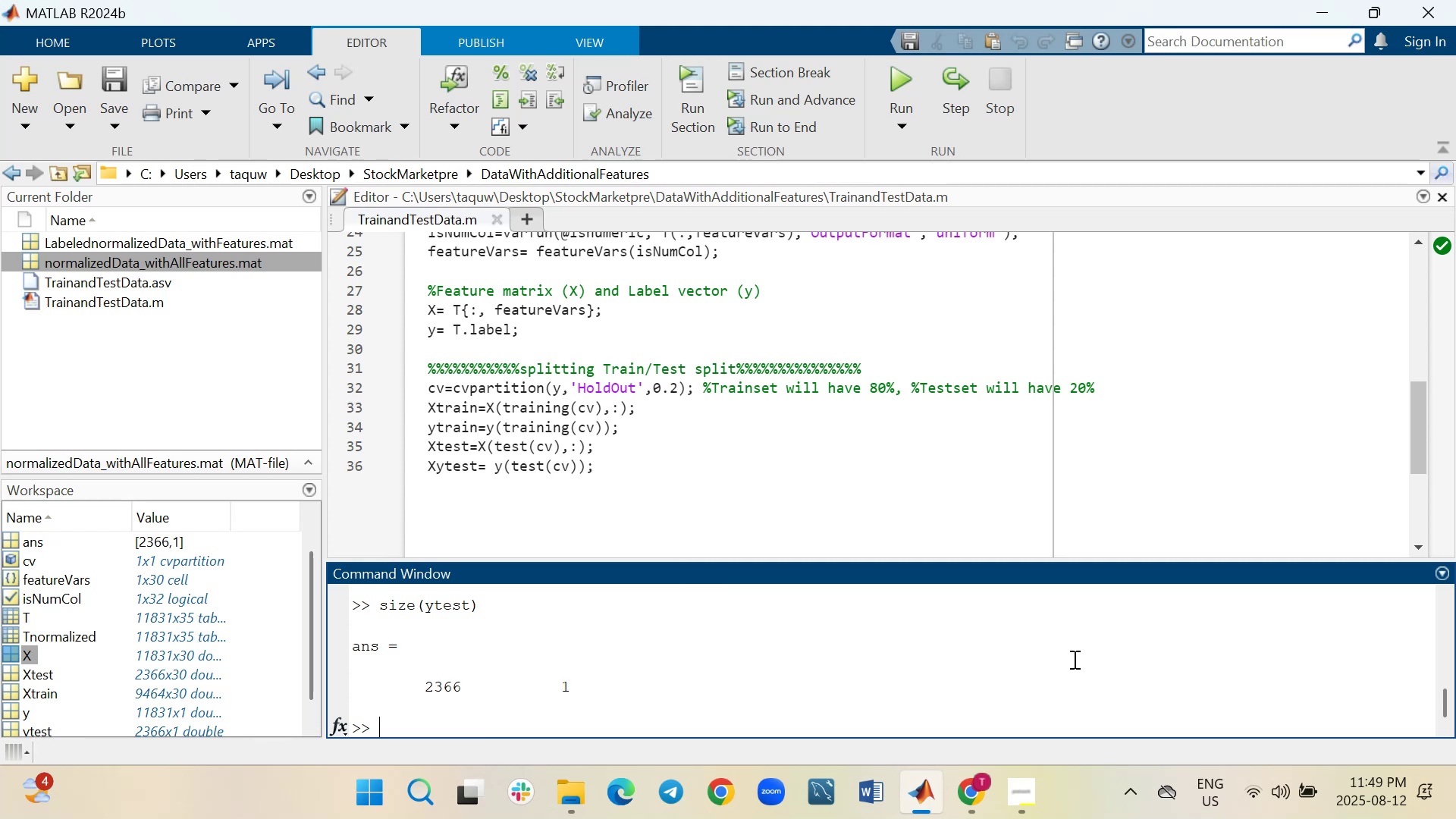 
type(size()
 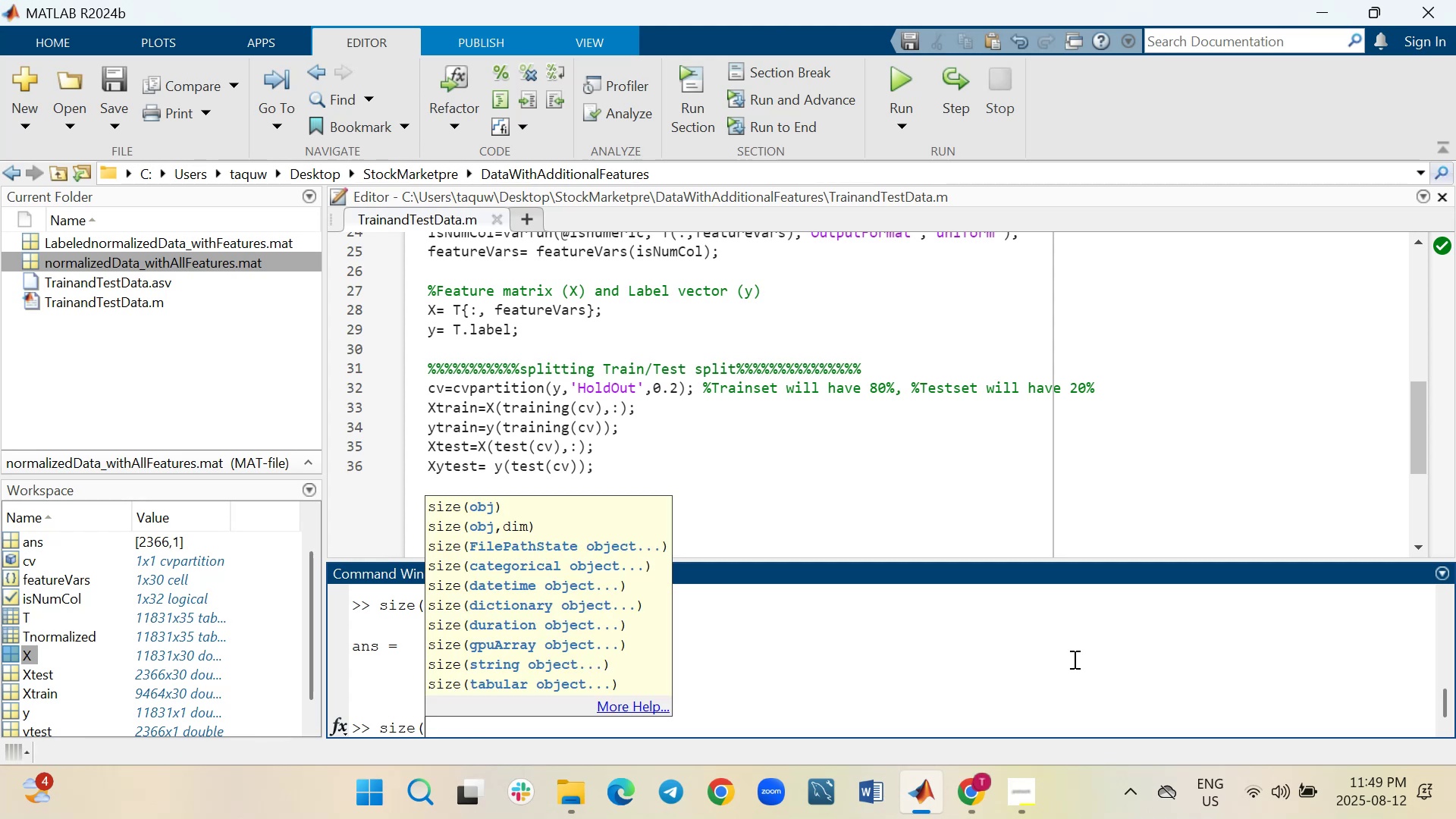 
wait(7.35)
 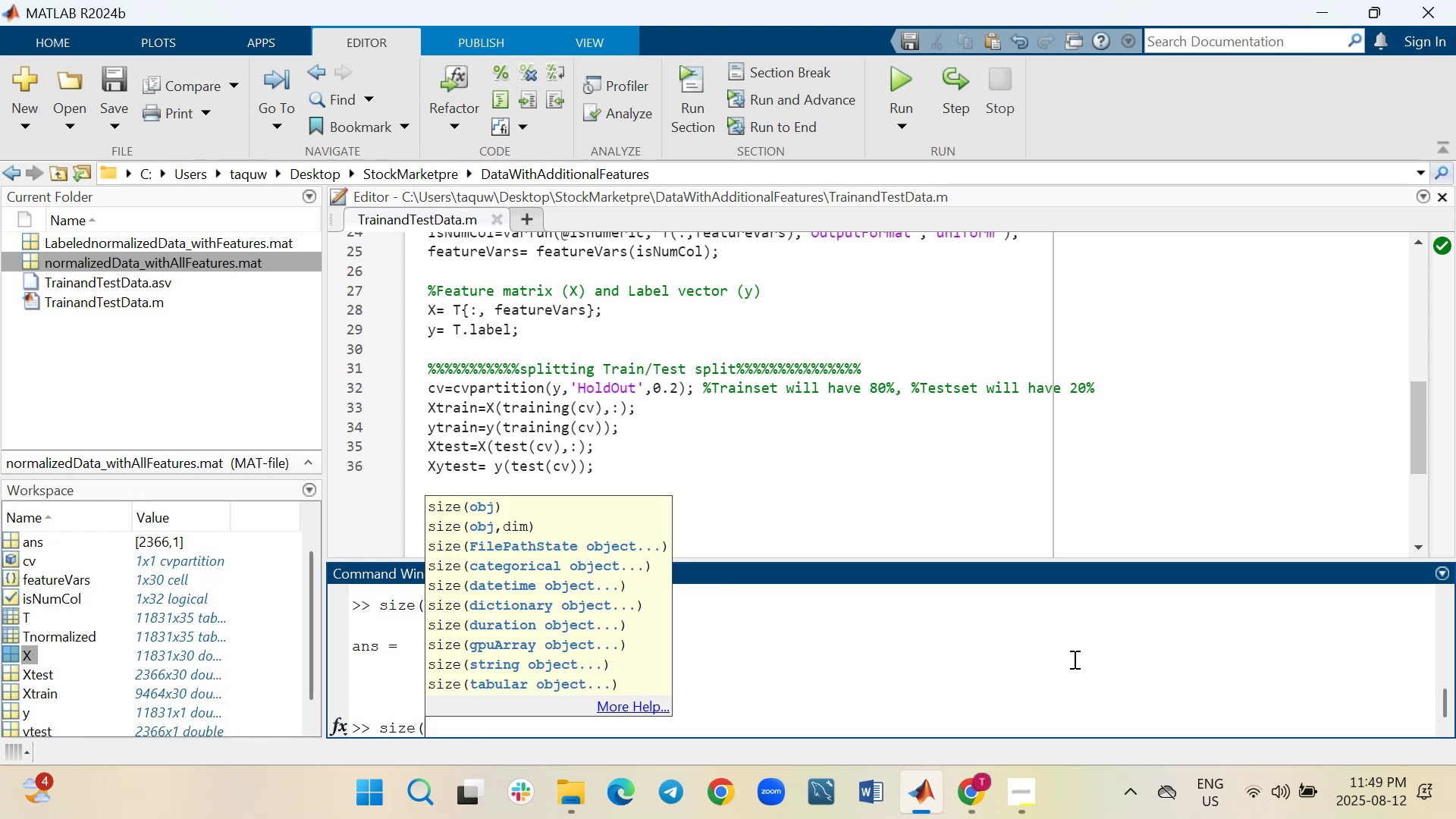 
scroll: coordinate [193, 657], scroll_direction: down, amount: 2.0
 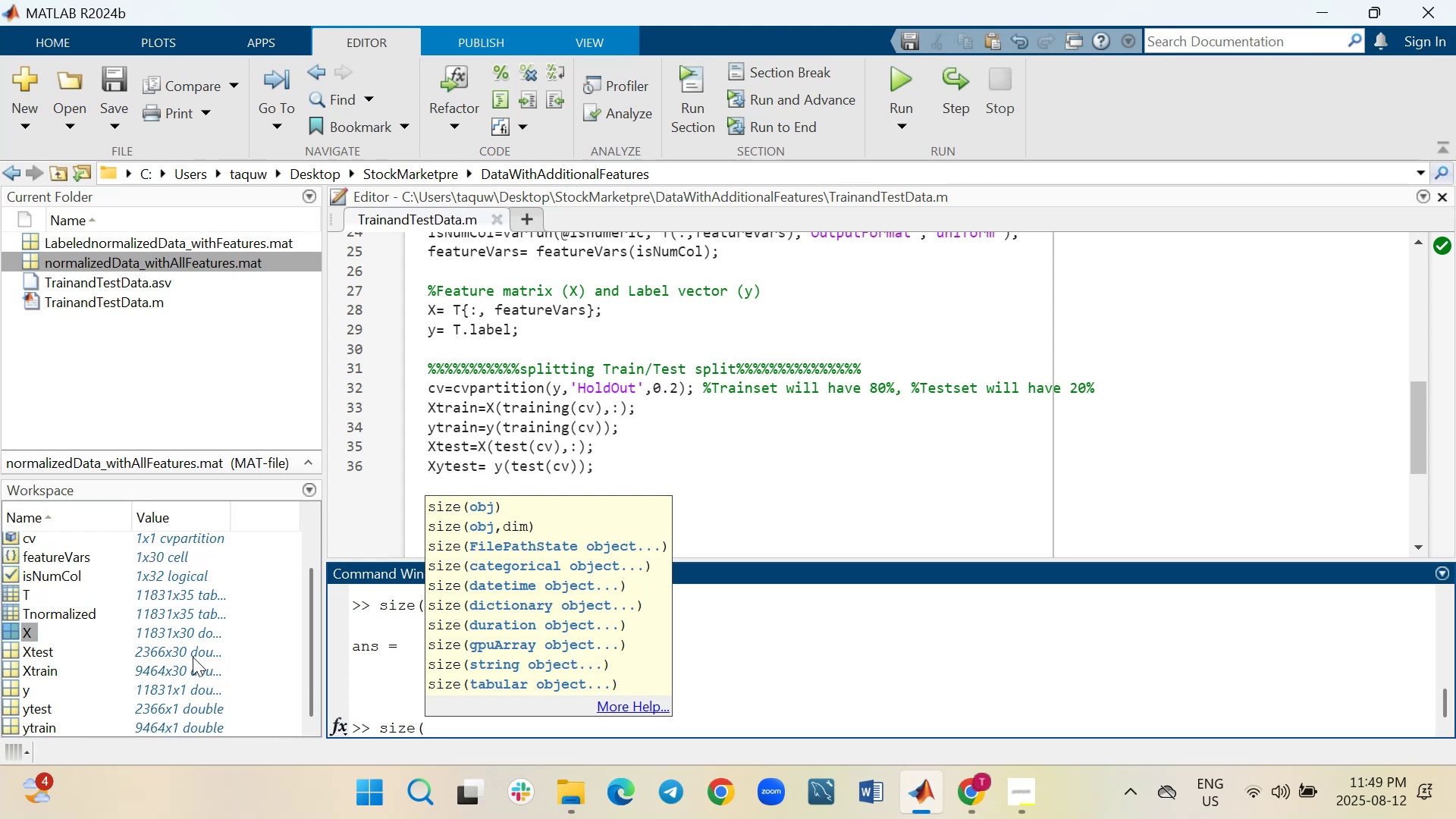 
wait(8.53)
 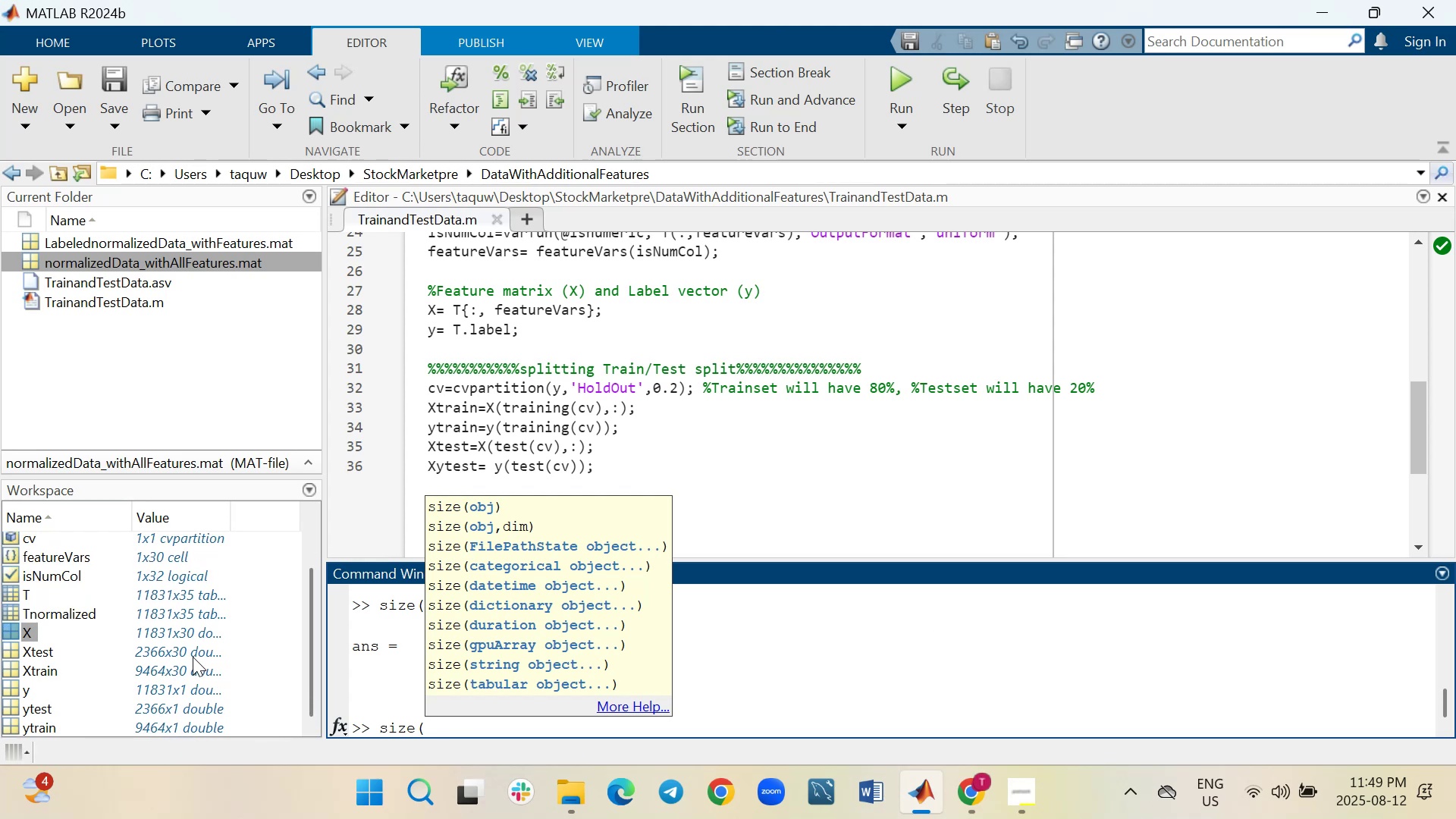 
left_click([443, 464])
 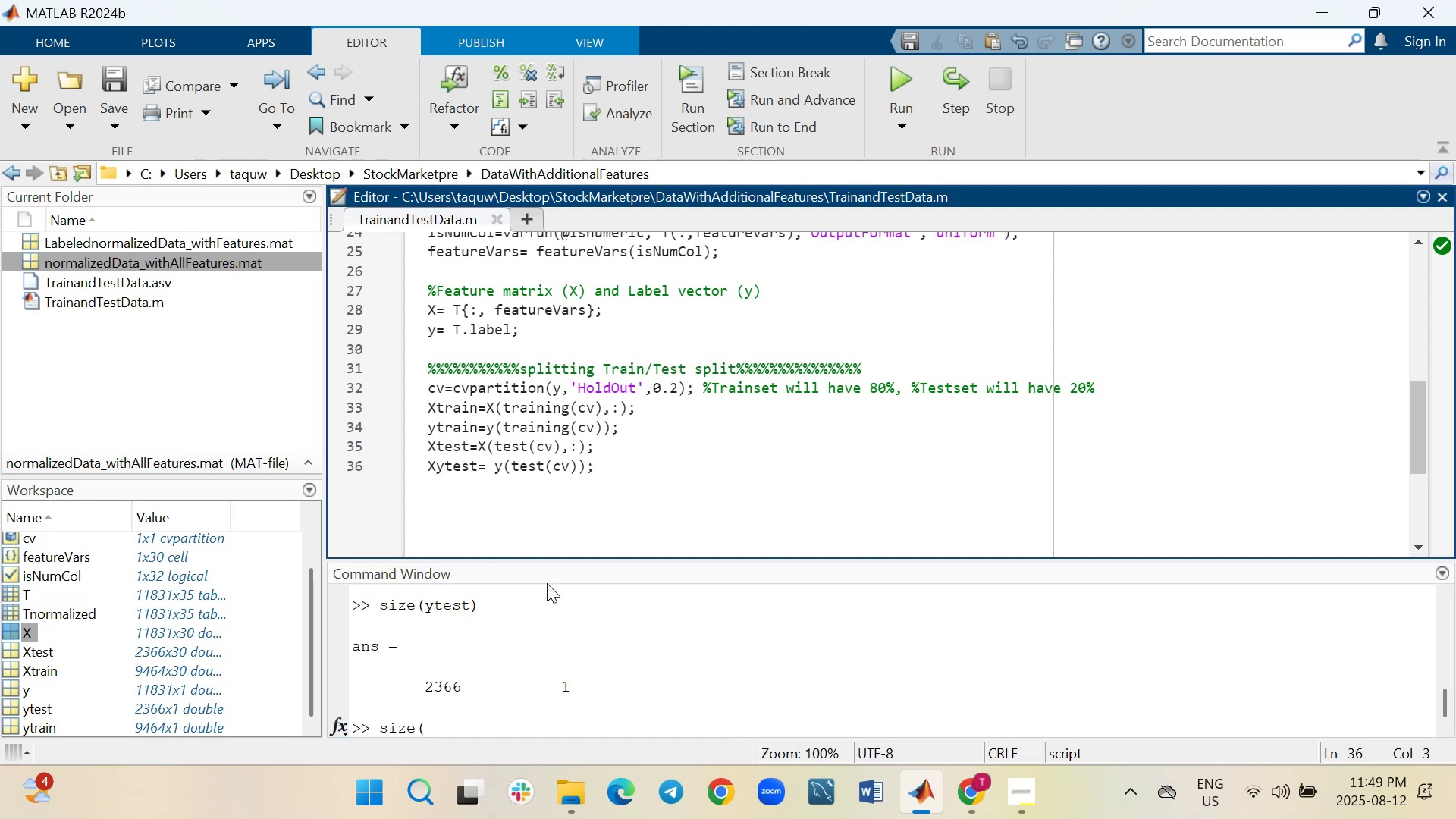 
key(ArrowLeft)
 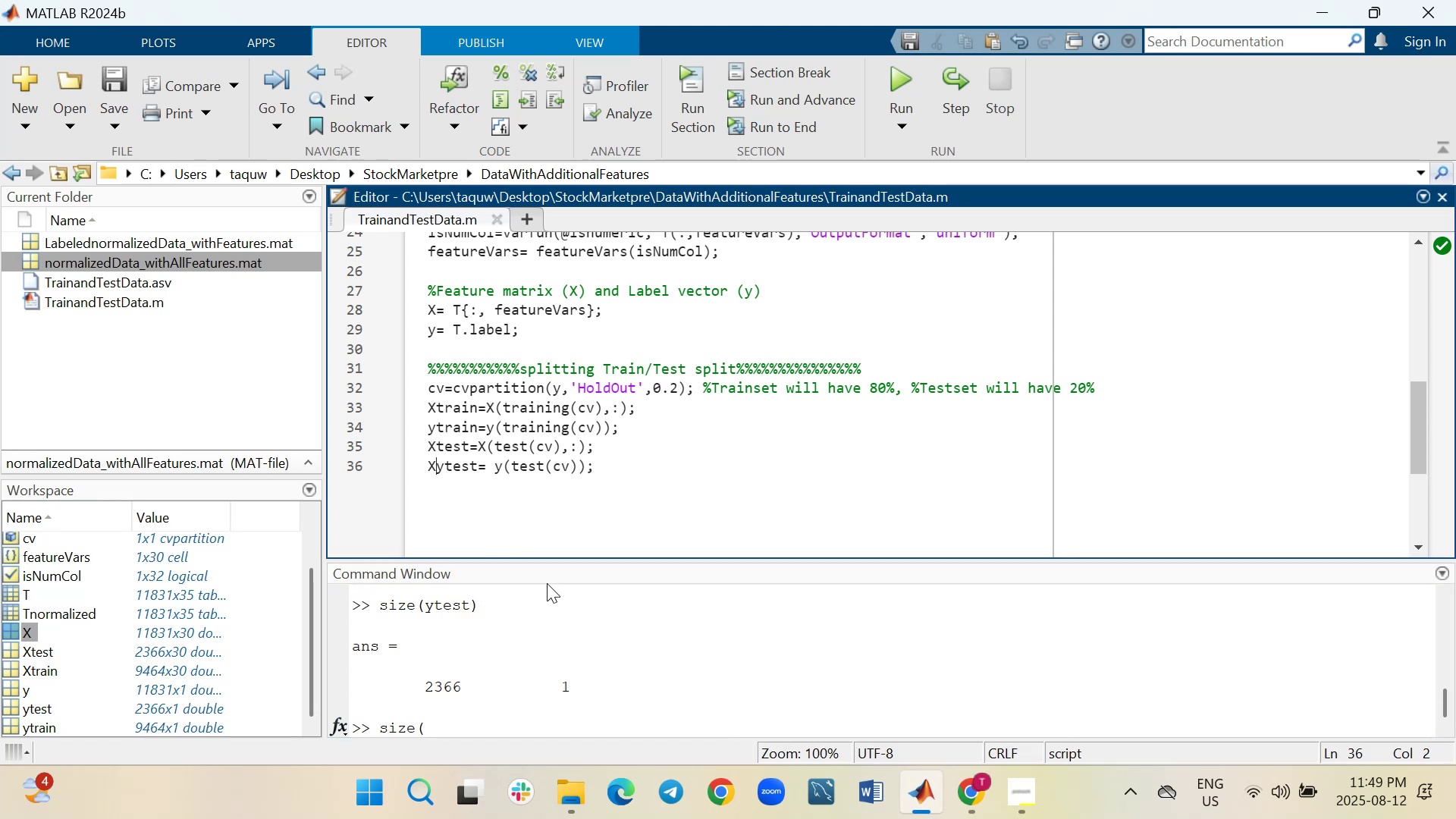 
key(Backspace)
 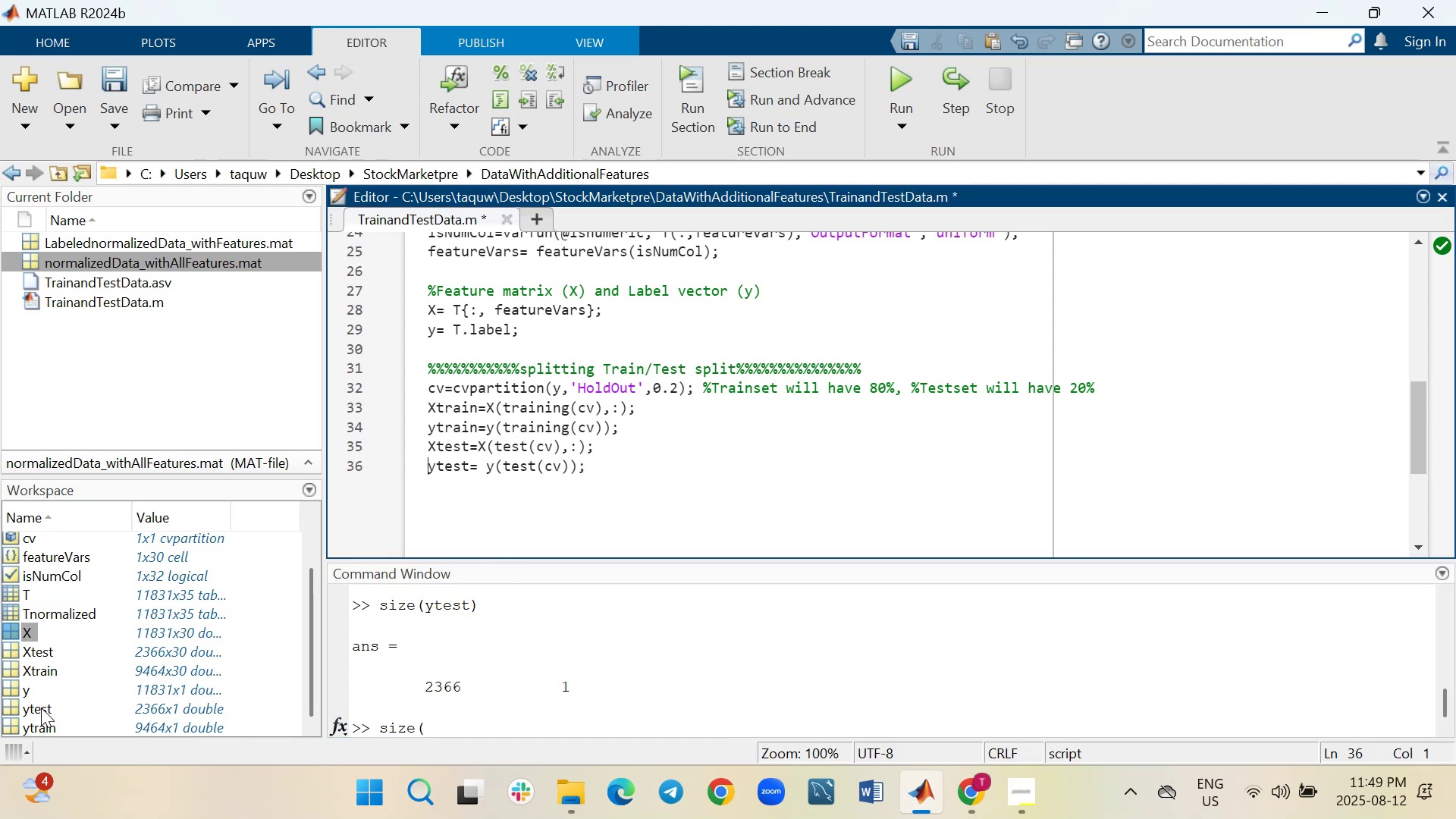 
wait(7.04)
 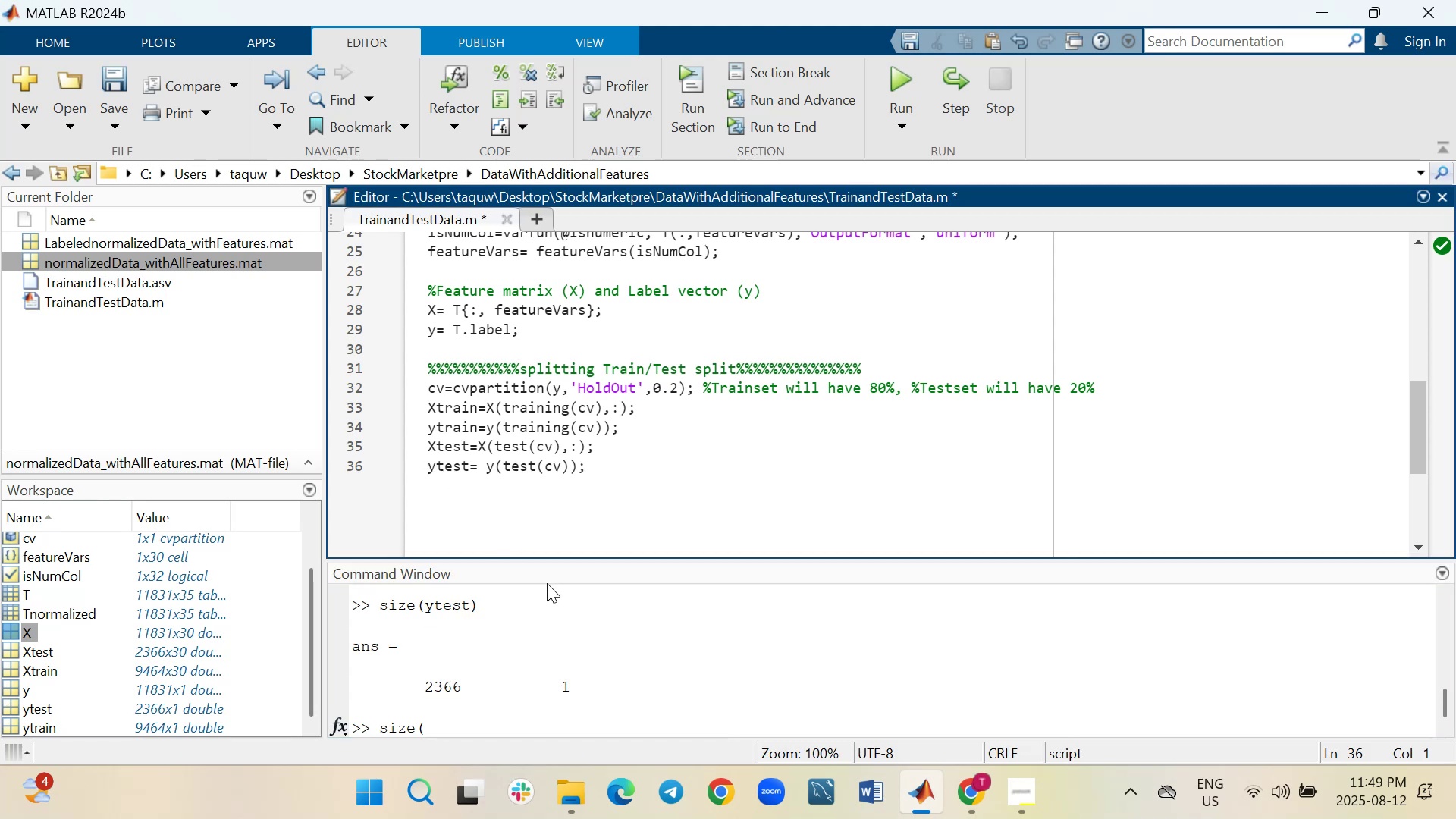 
left_click([458, 726])
 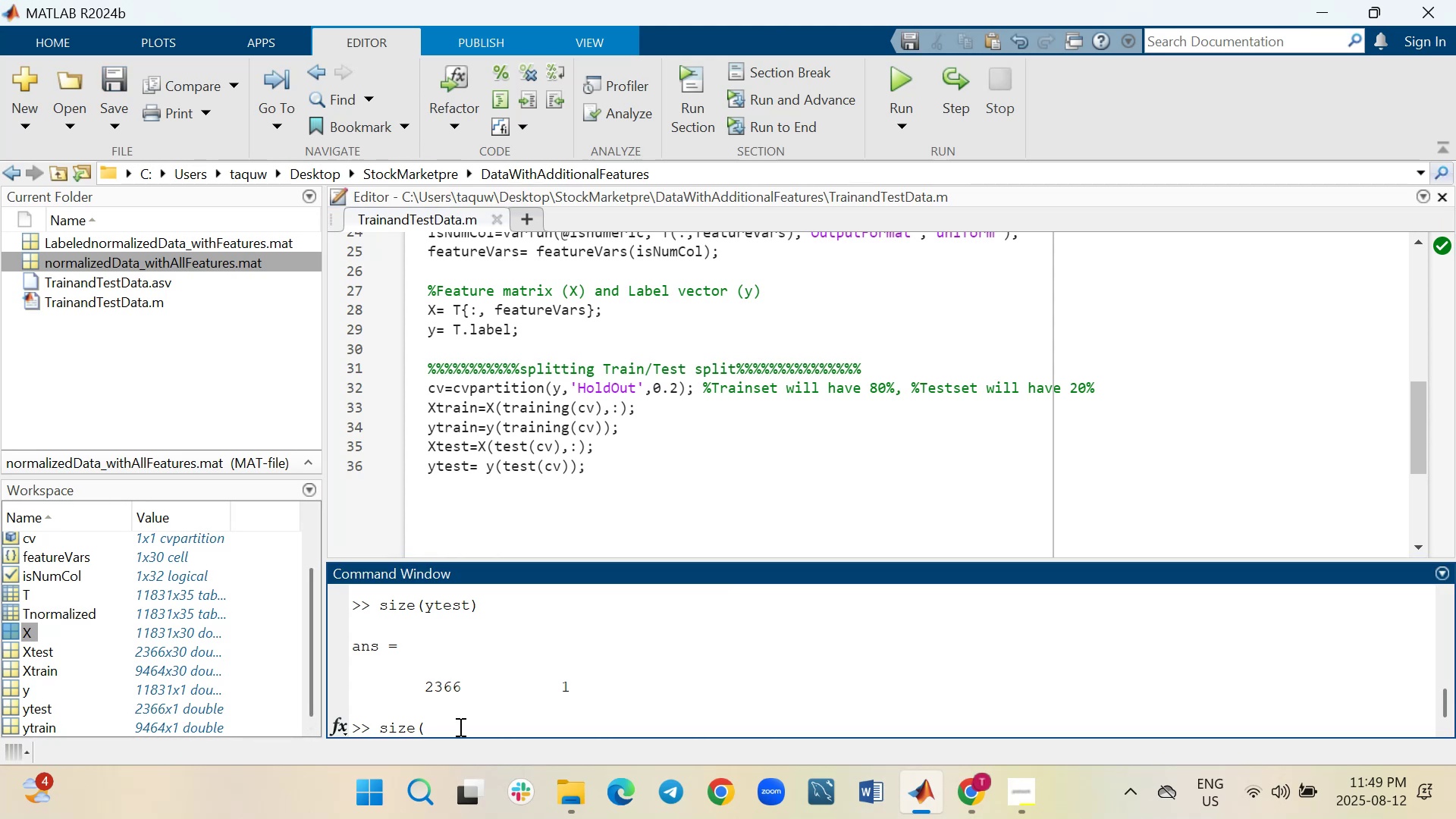 
type(ytest))
 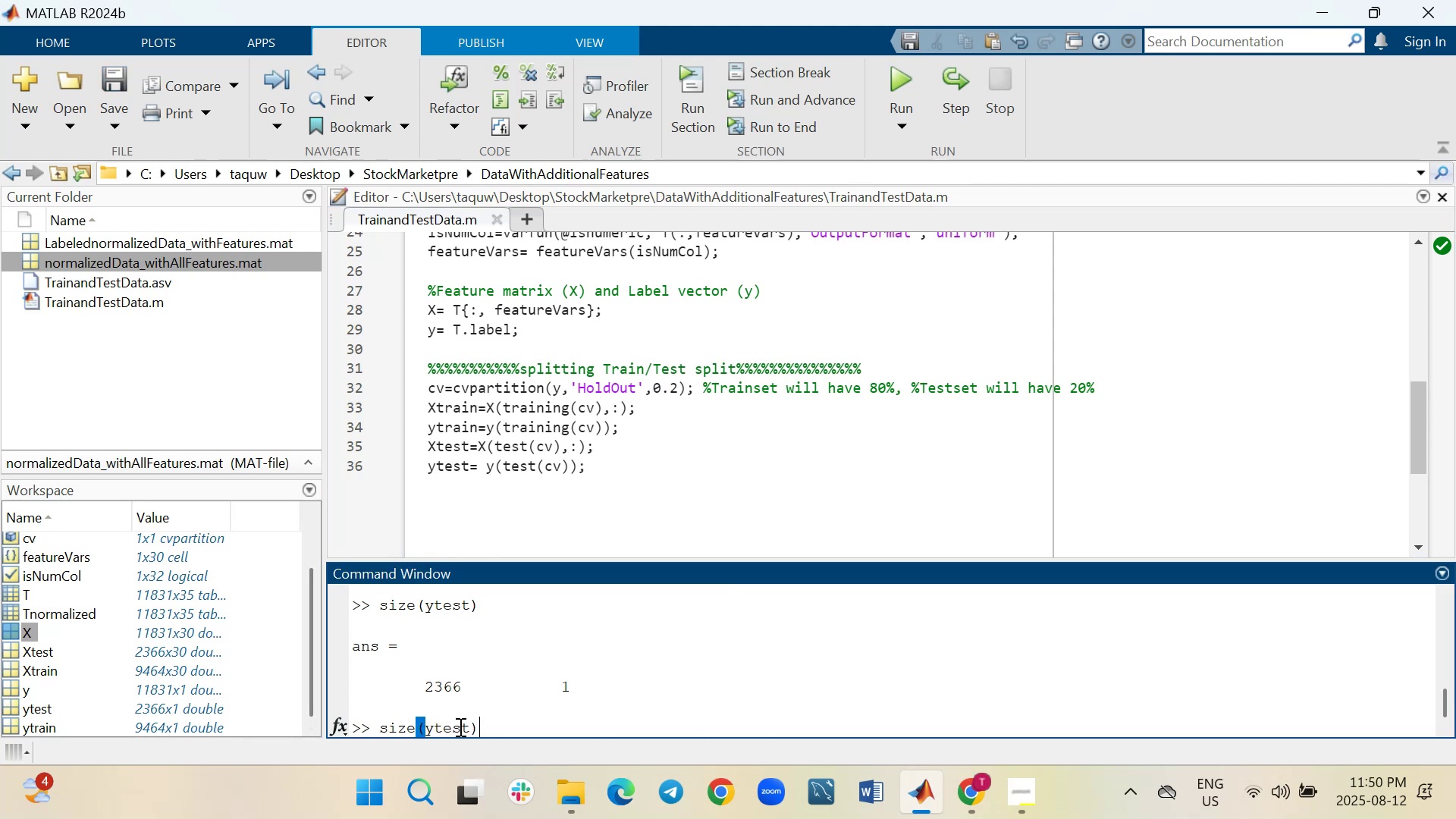 
key(Enter)
 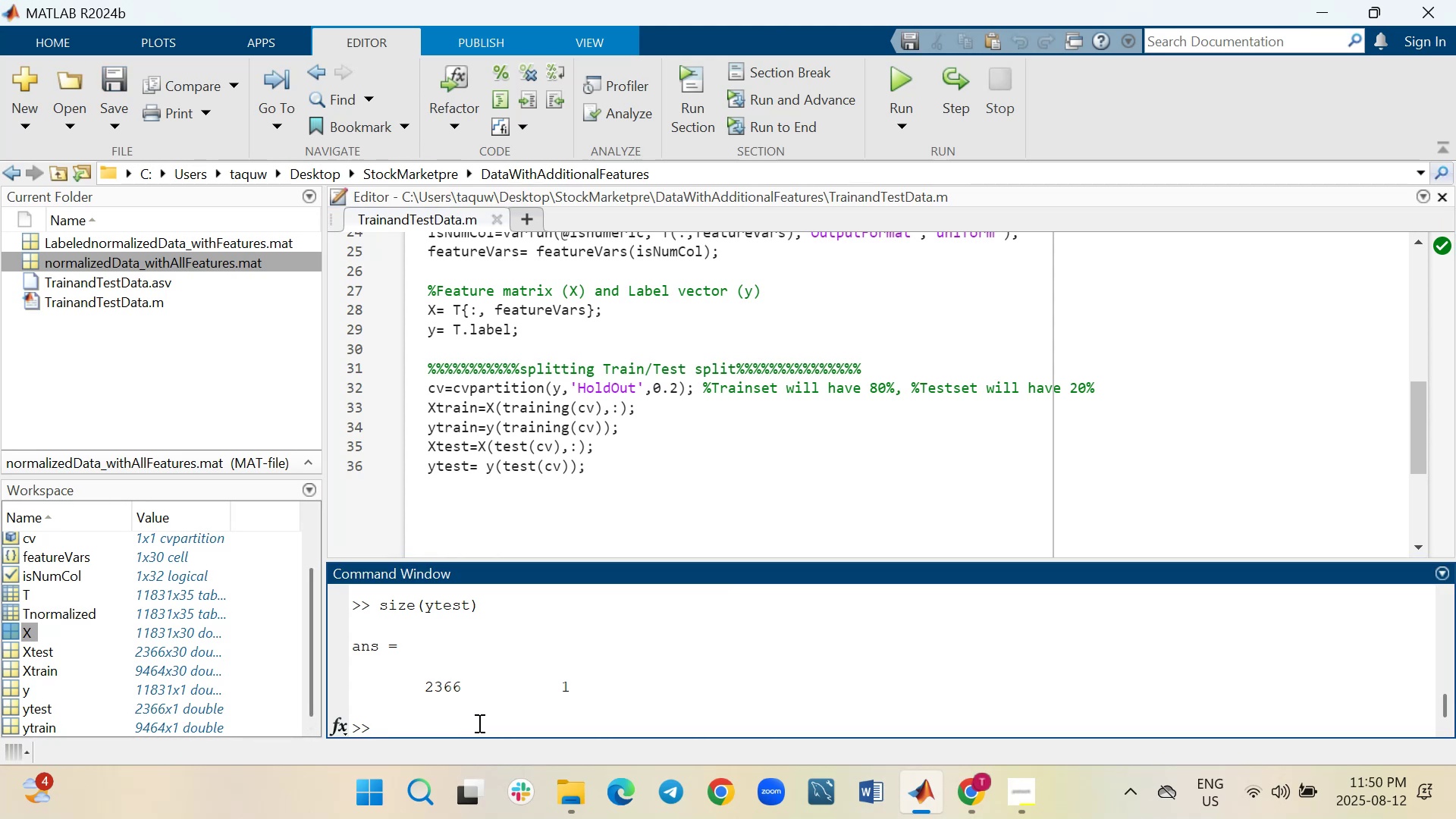 
scroll: coordinate [478, 723], scroll_direction: up, amount: 1.0
 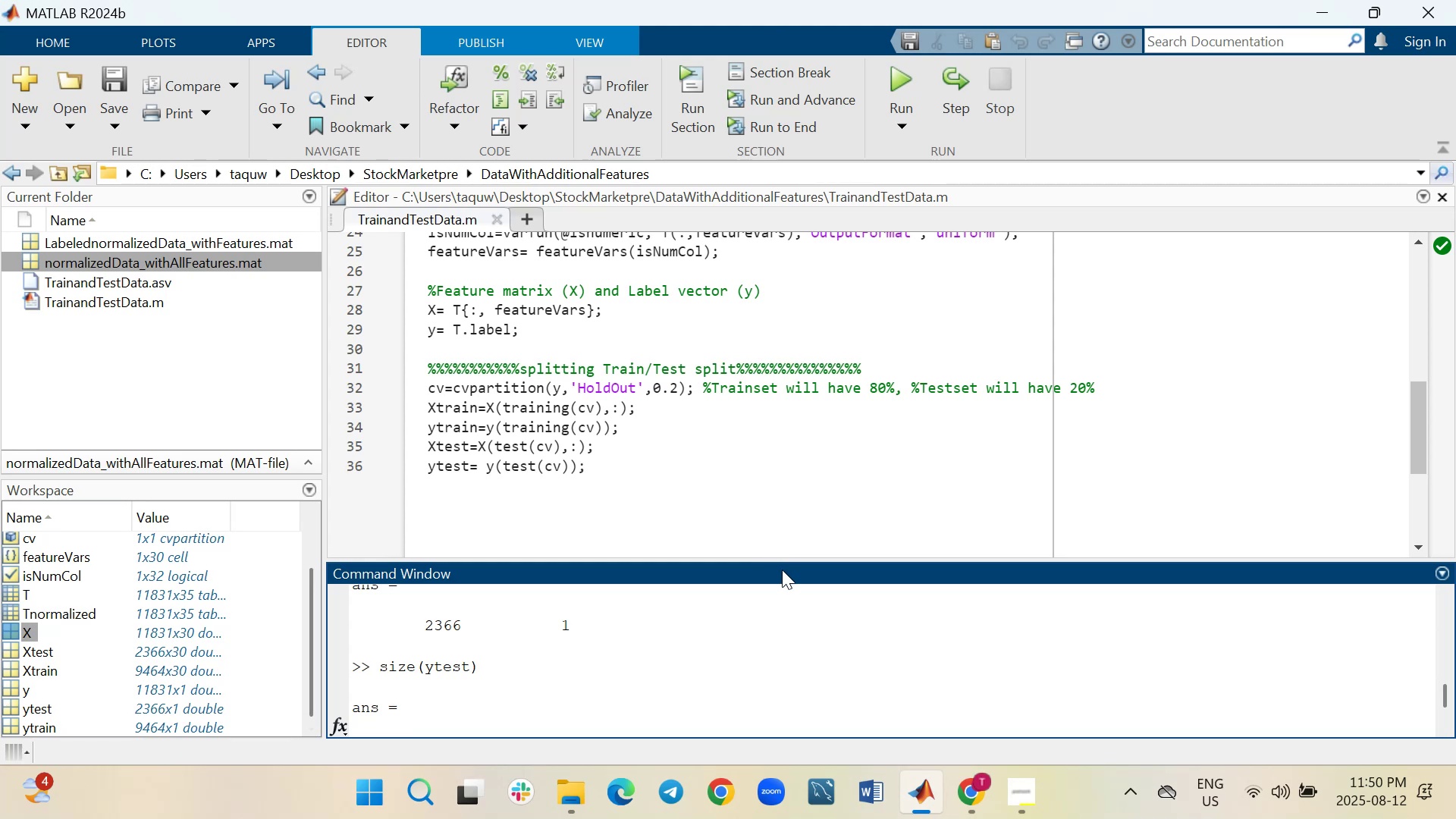 
left_click_drag(start_coordinate=[779, 560], to_coordinate=[767, 419])
 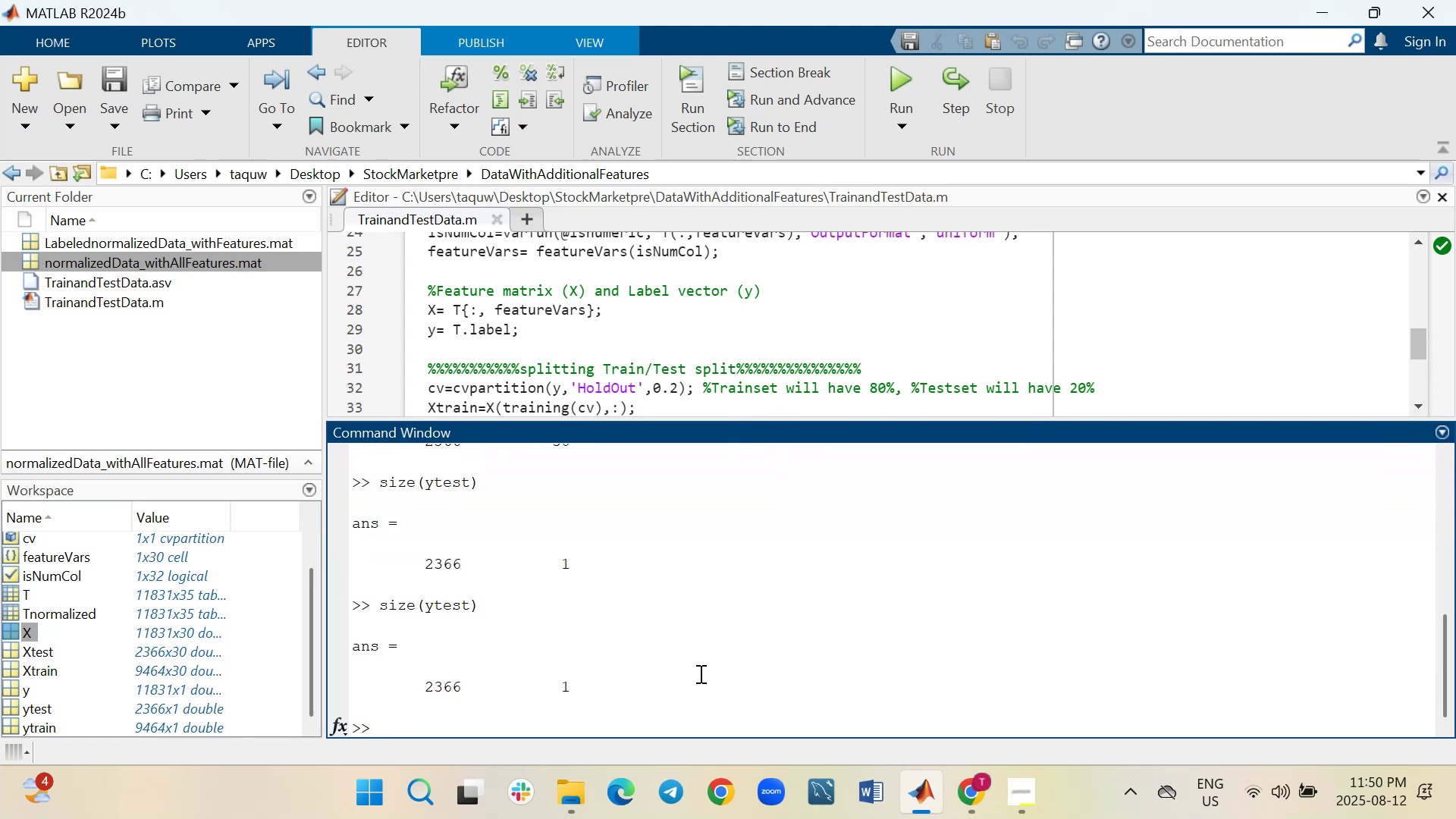 
scroll: coordinate [695, 676], scroll_direction: up, amount: 3.0
 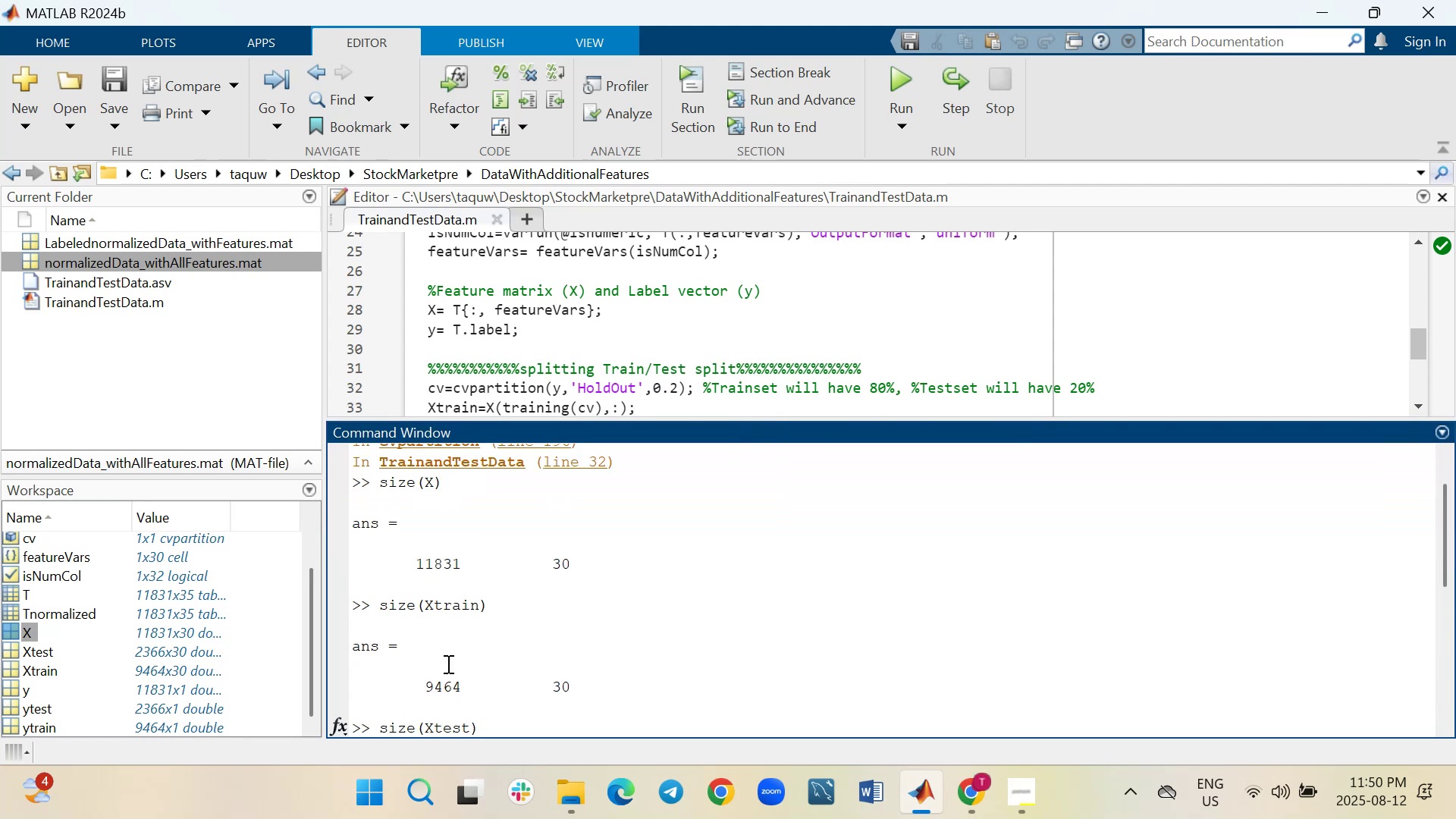 
wait(10.45)
 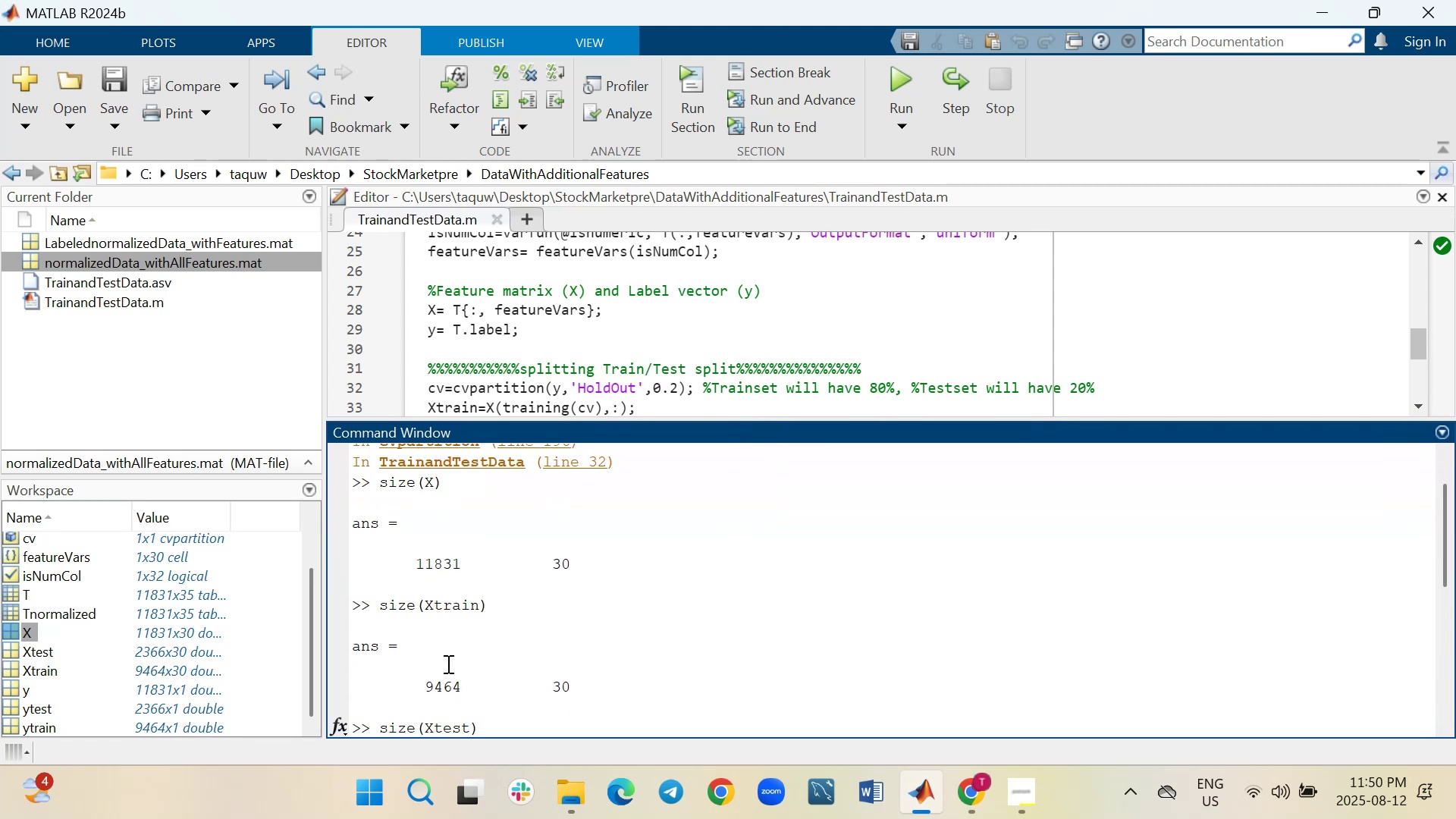 
scroll: coordinate [604, 624], scroll_direction: down, amount: 2.0
 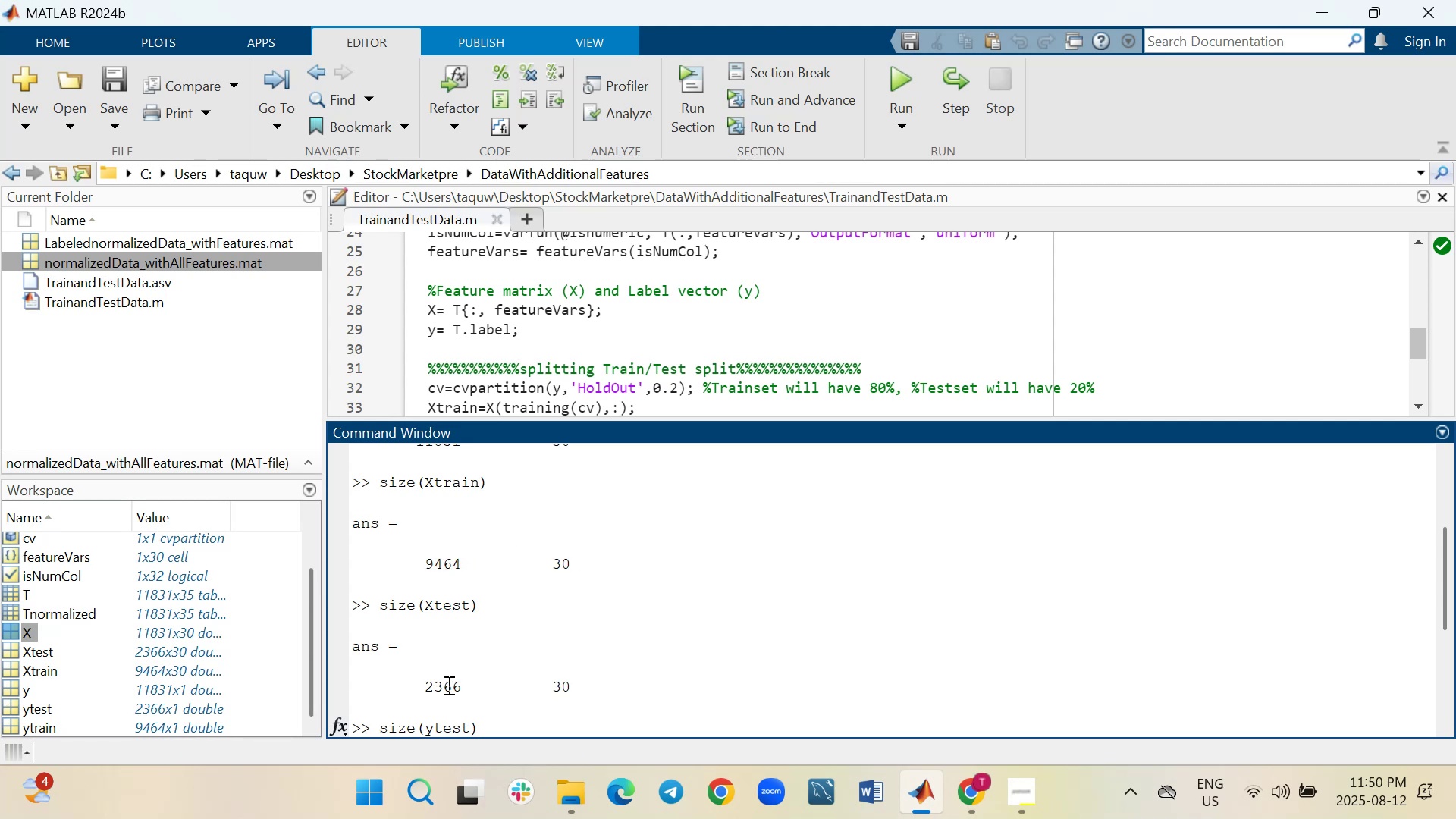 
wait(16.7)
 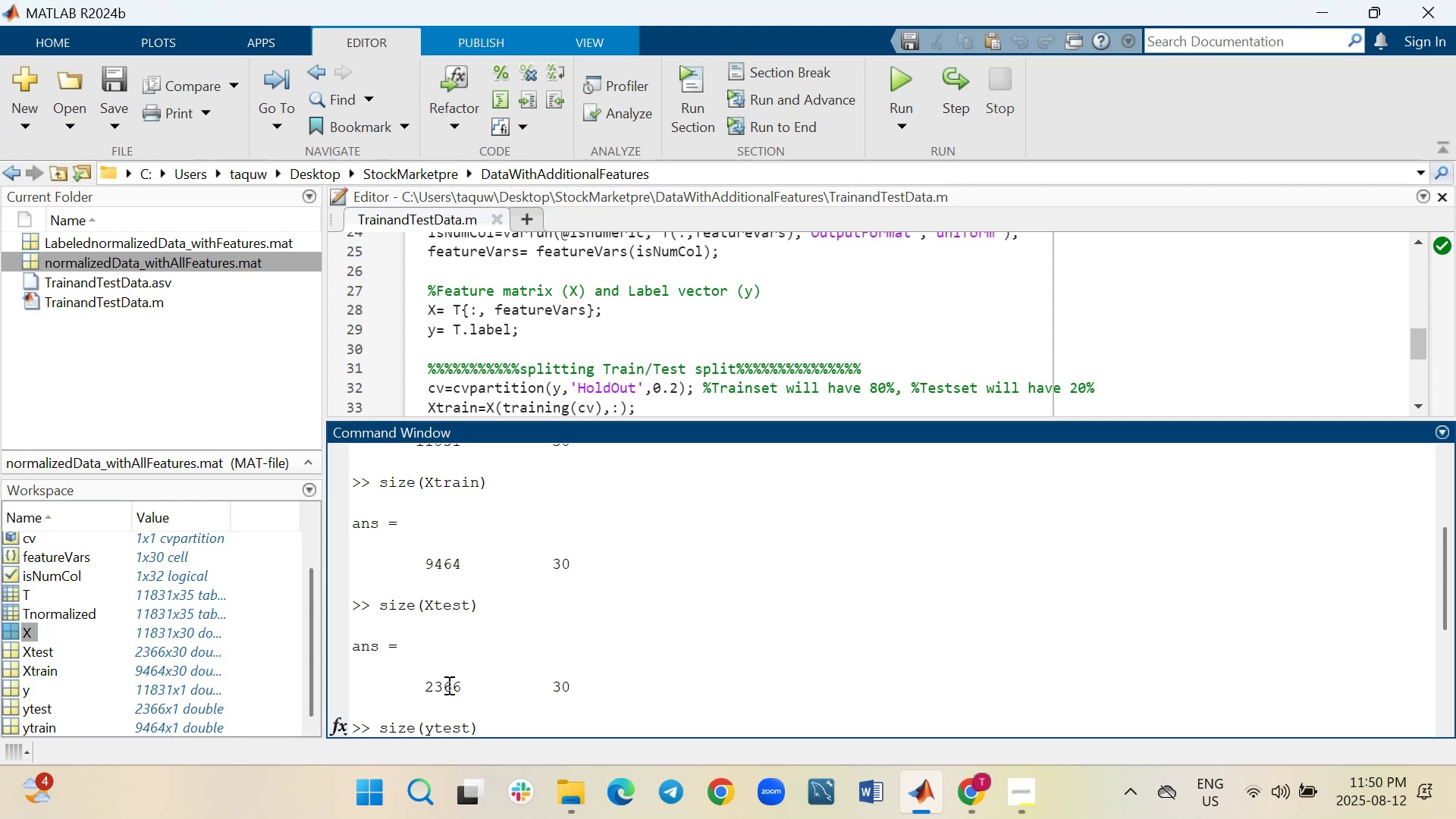 
scroll: coordinate [530, 651], scroll_direction: down, amount: 2.0
 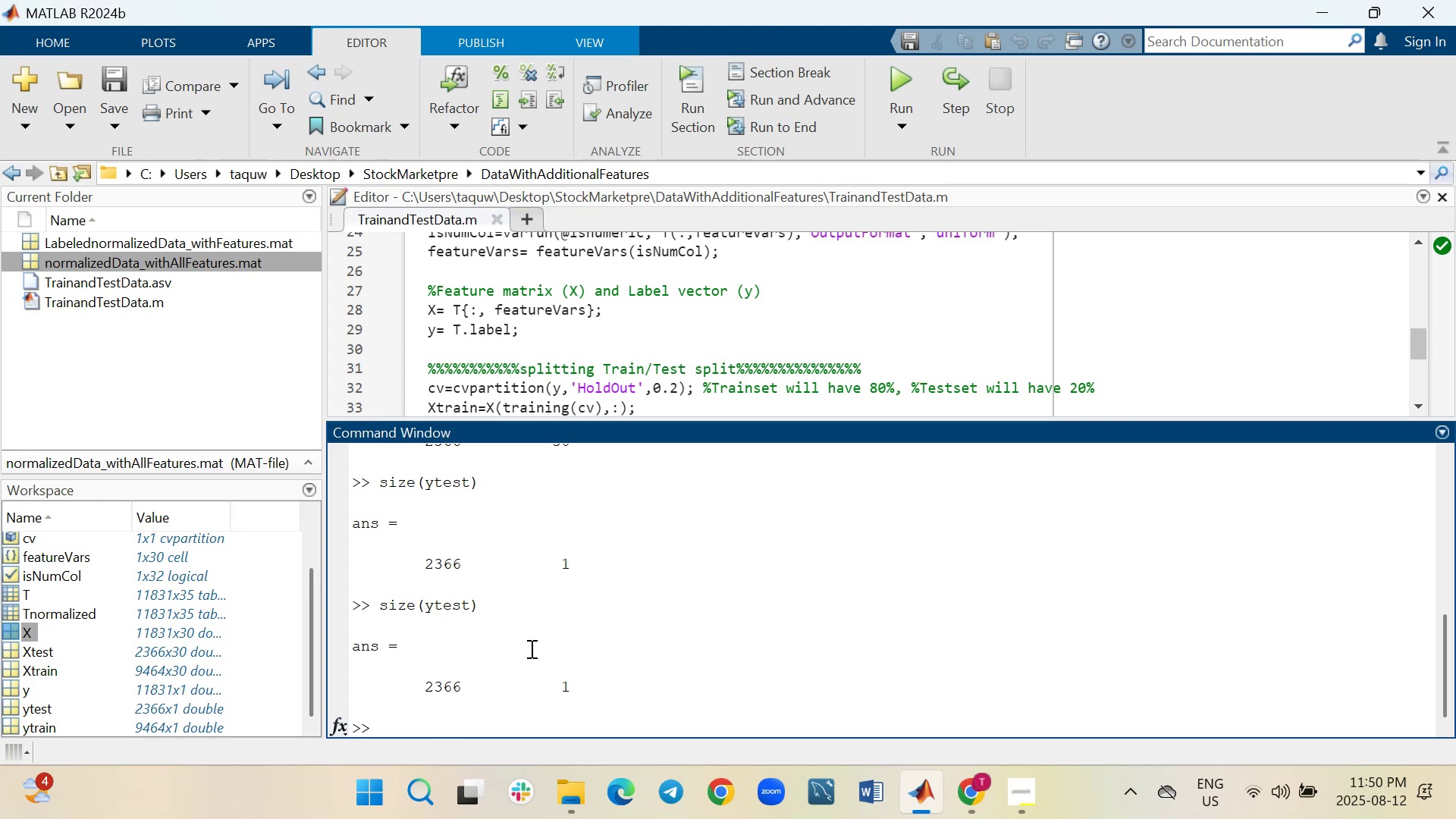 
wait(6.17)
 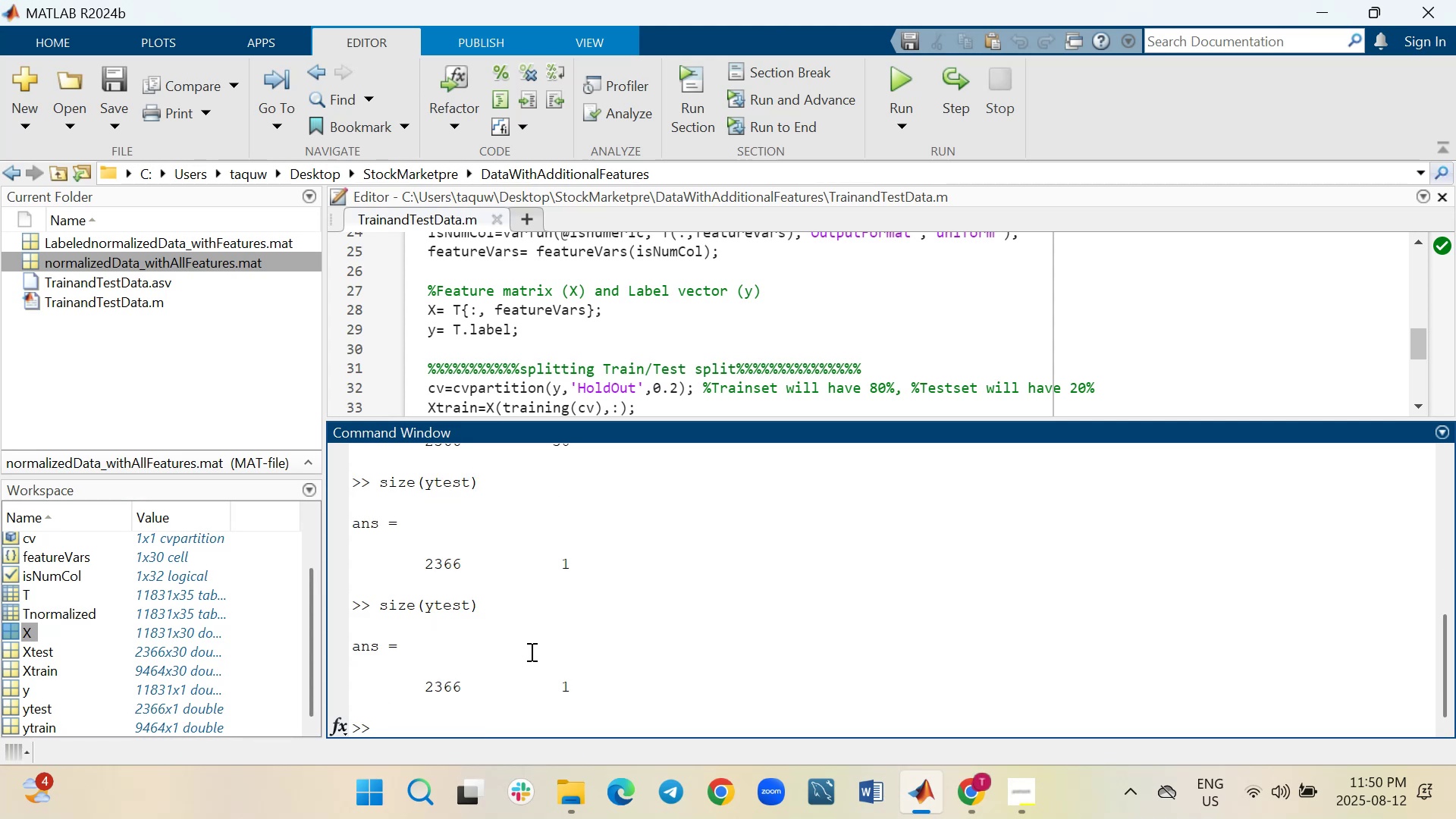 
scroll: coordinate [530, 648], scroll_direction: down, amount: 1.0
 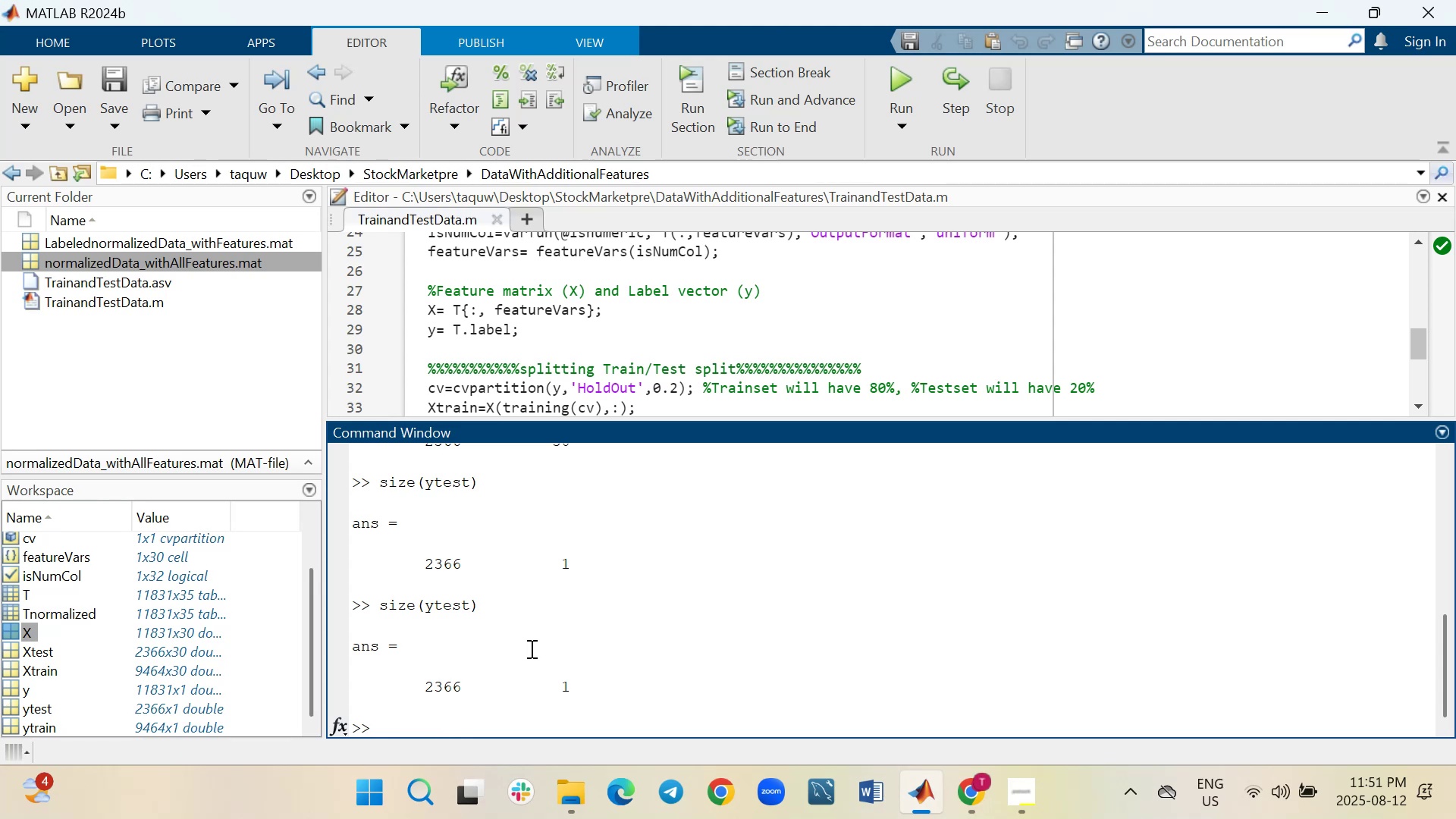 
wait(14.4)
 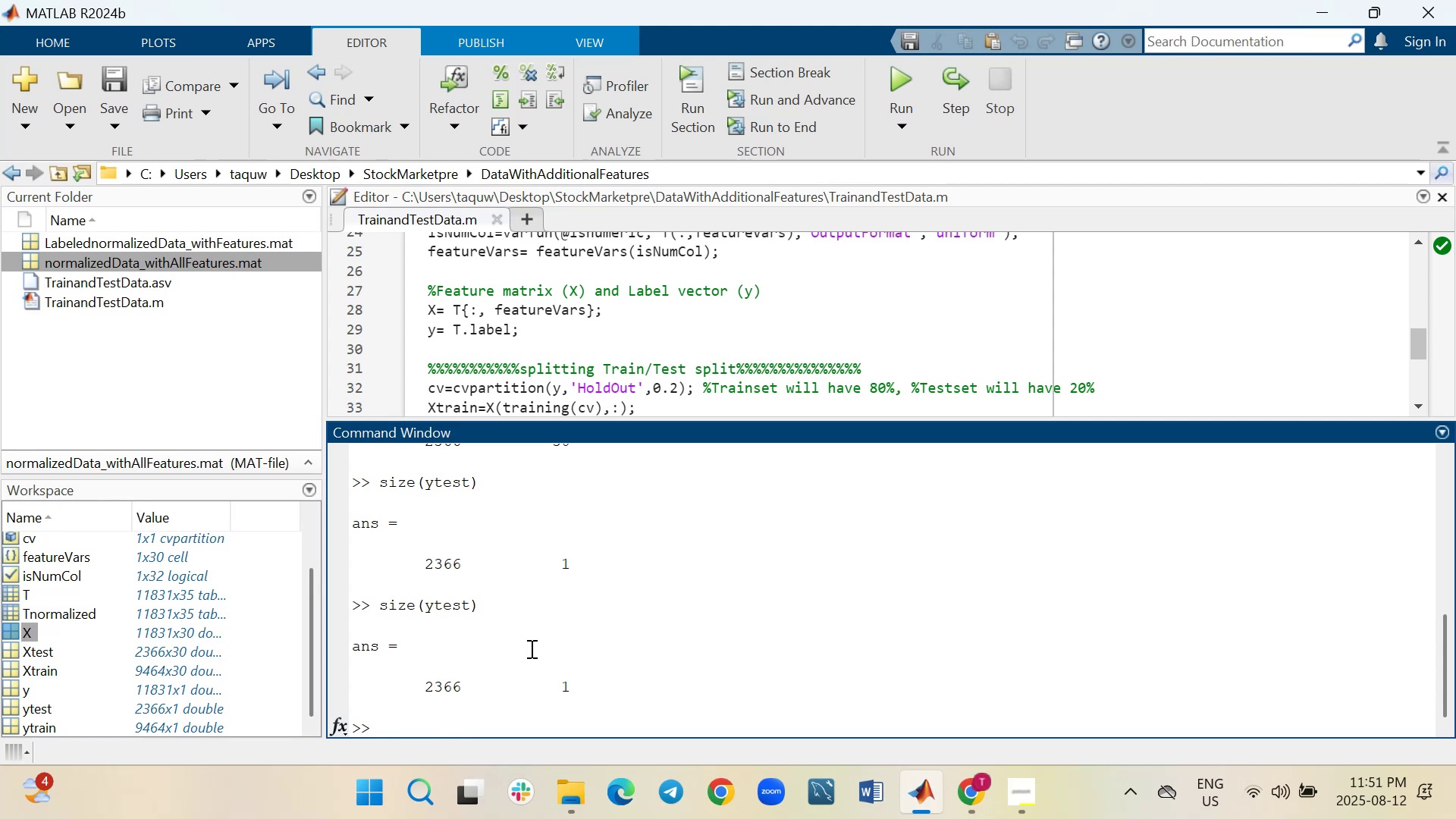 
scroll: coordinate [530, 648], scroll_direction: up, amount: 1.0
 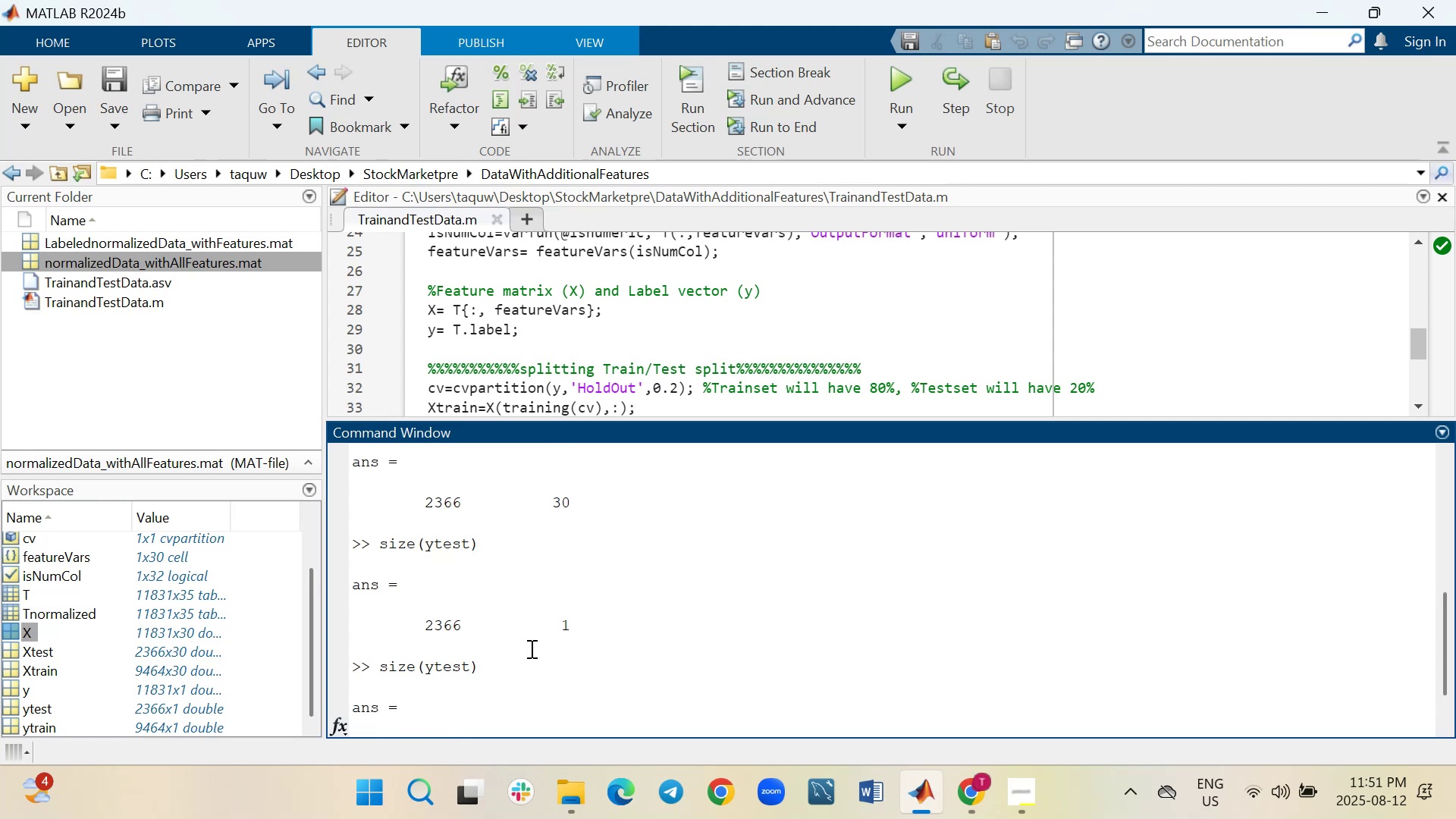 
scroll: coordinate [530, 648], scroll_direction: down, amount: 2.0
 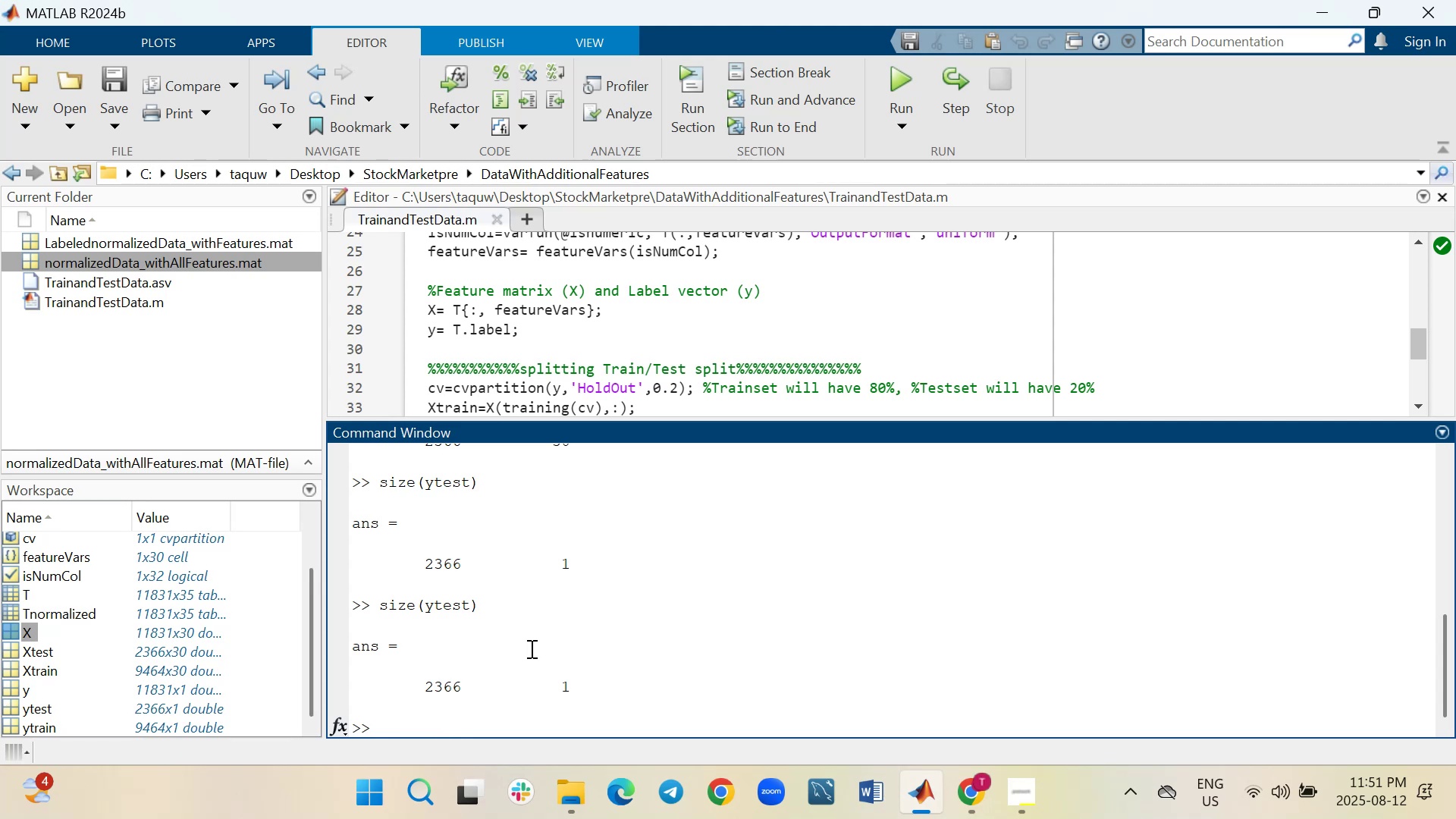 
scroll: coordinate [530, 648], scroll_direction: up, amount: 4.0
 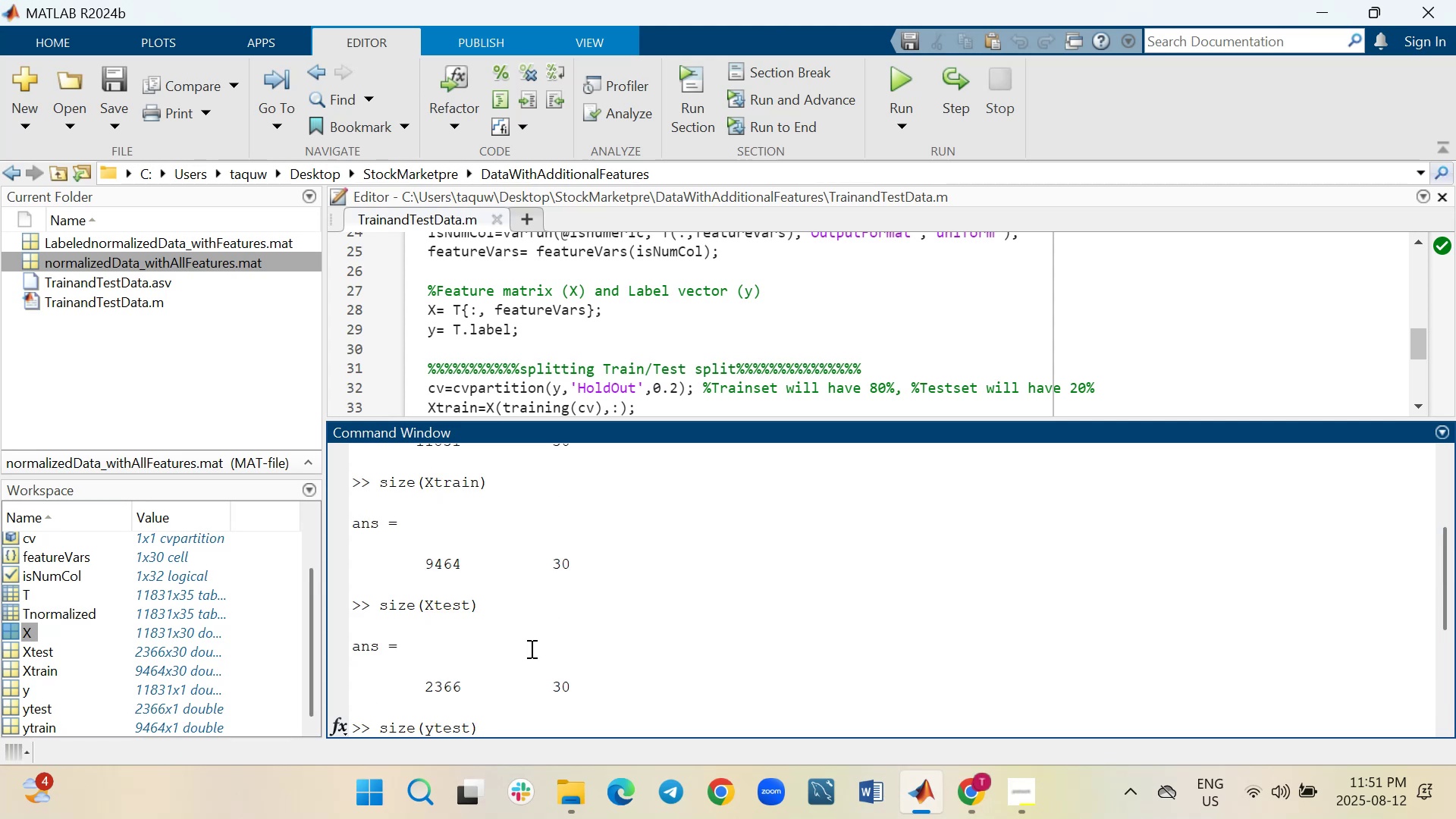 
scroll: coordinate [469, 657], scroll_direction: down, amount: 2.0
 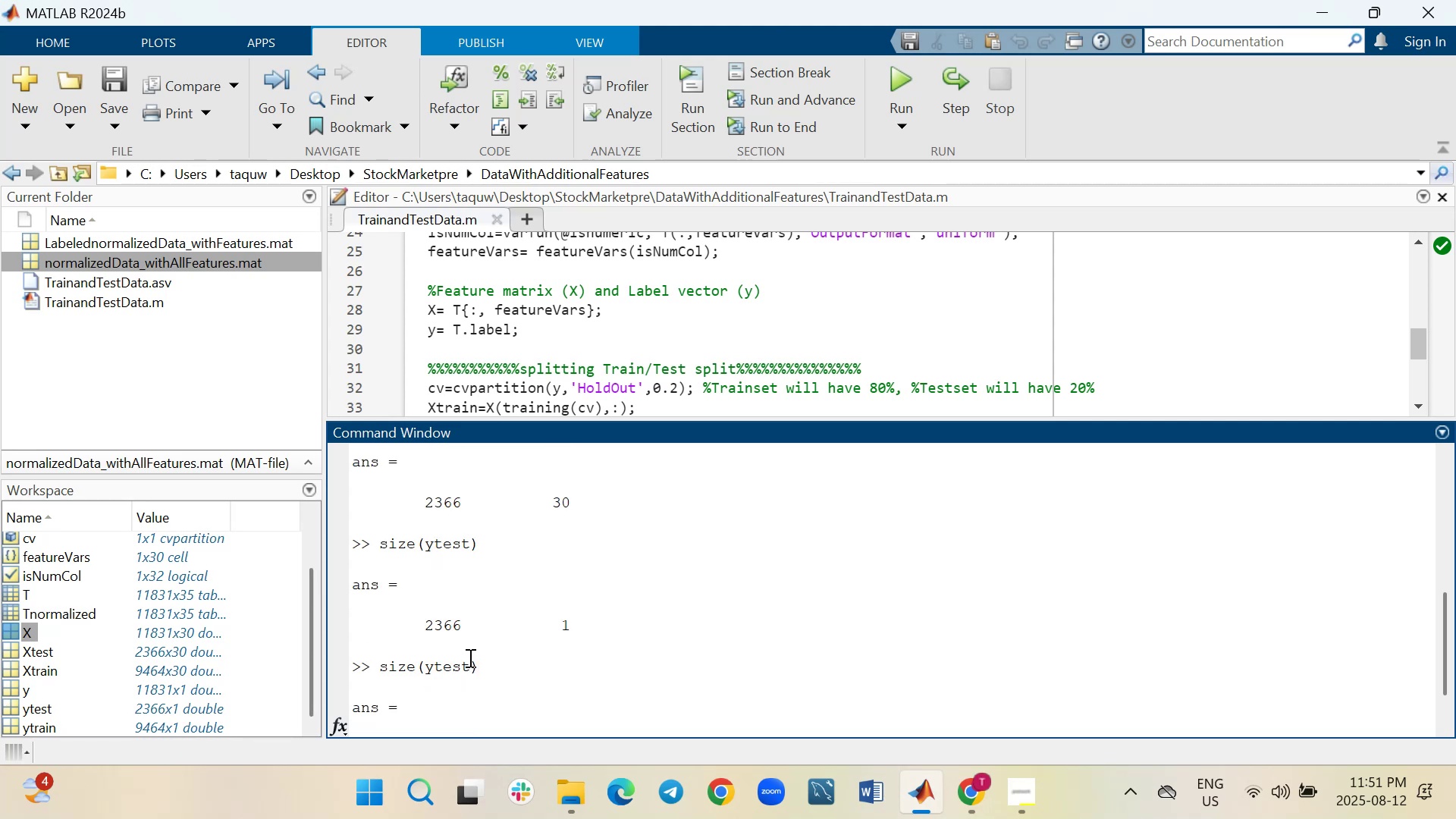 
scroll: coordinate [480, 613], scroll_direction: up, amount: 5.0
 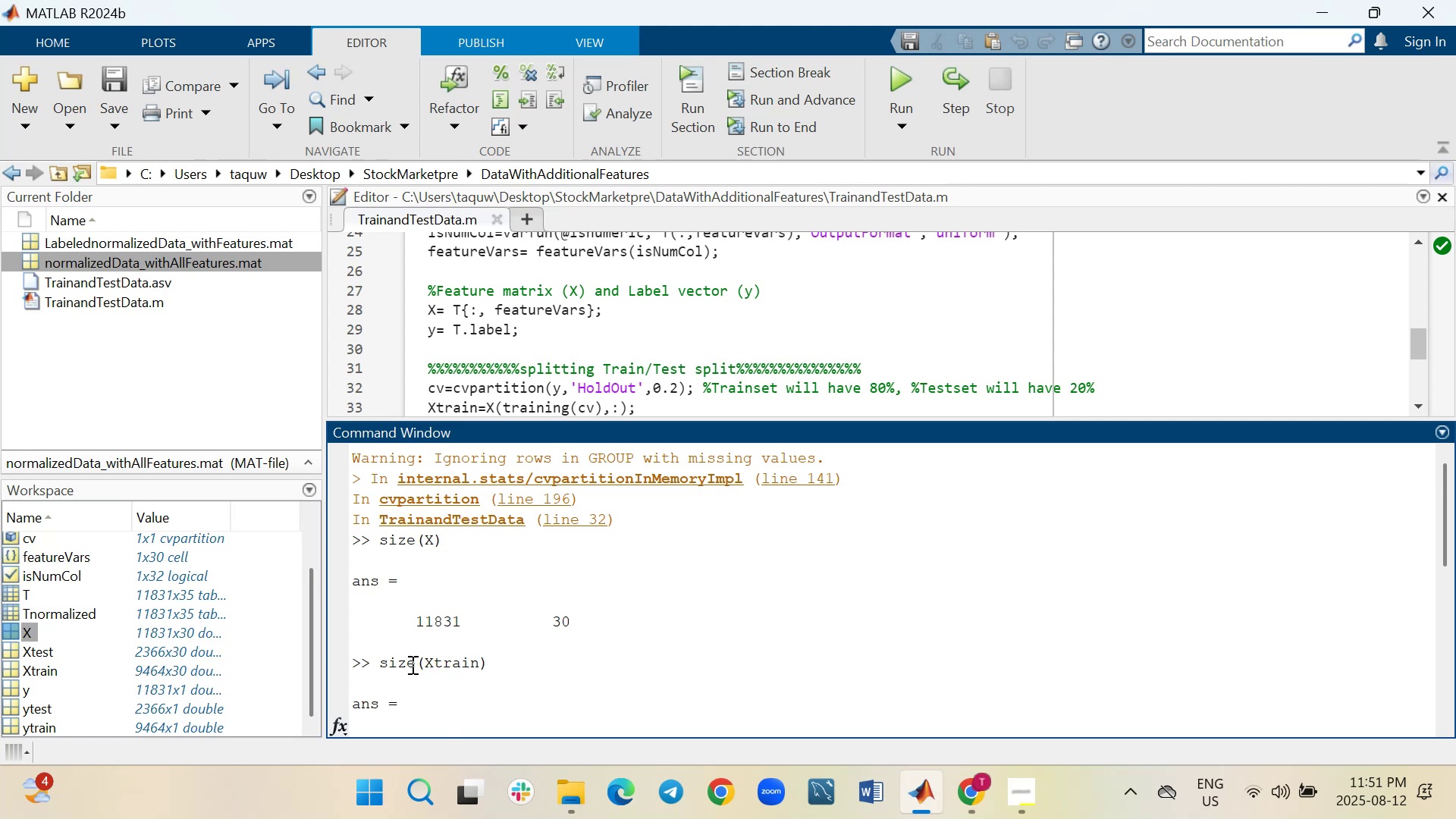 
scroll: coordinate [579, 675], scroll_direction: down, amount: 2.0
 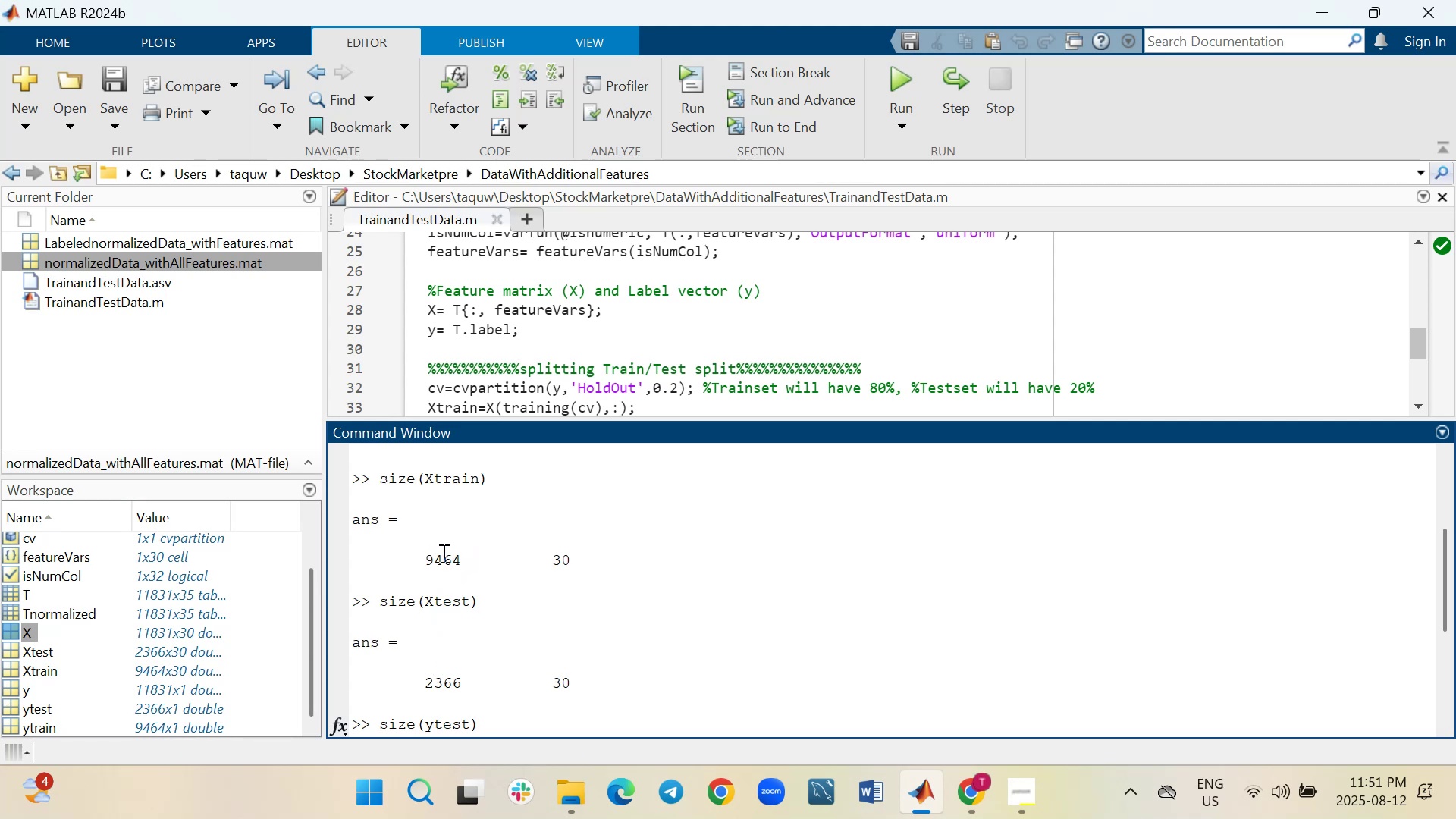 
wait(16.15)
 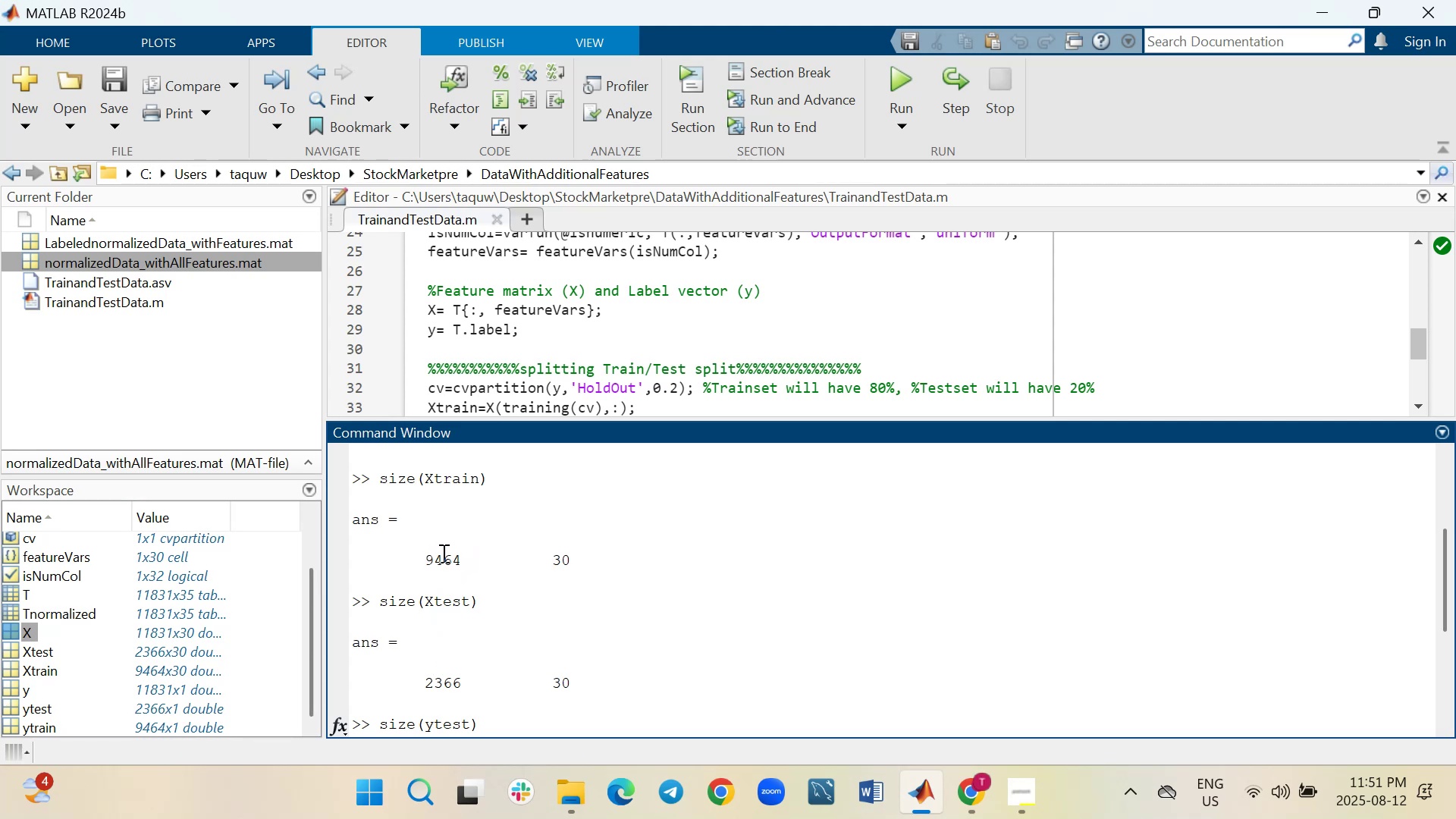 
scroll: coordinate [494, 704], scroll_direction: down, amount: 4.0
 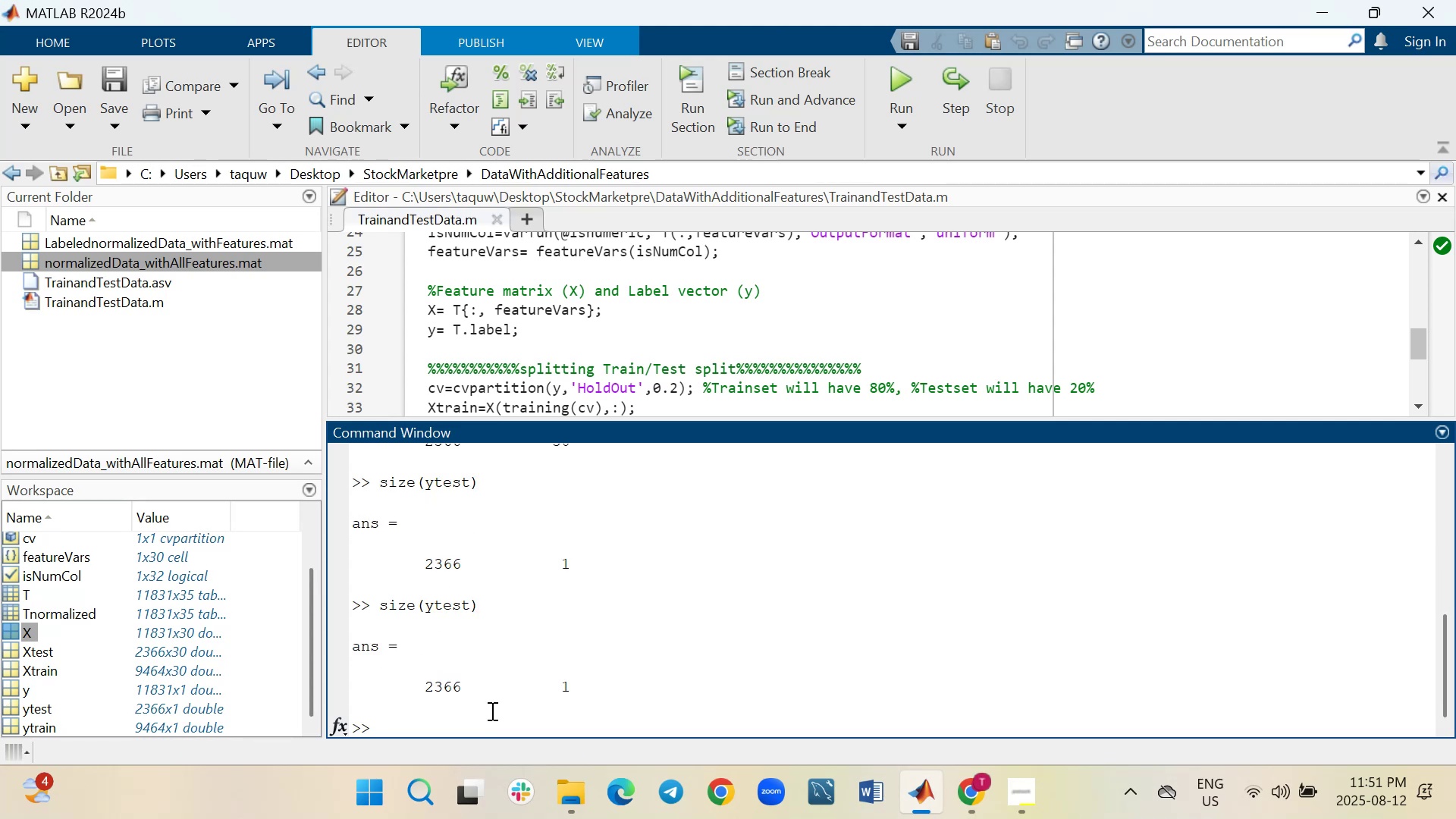 
left_click([491, 711])
 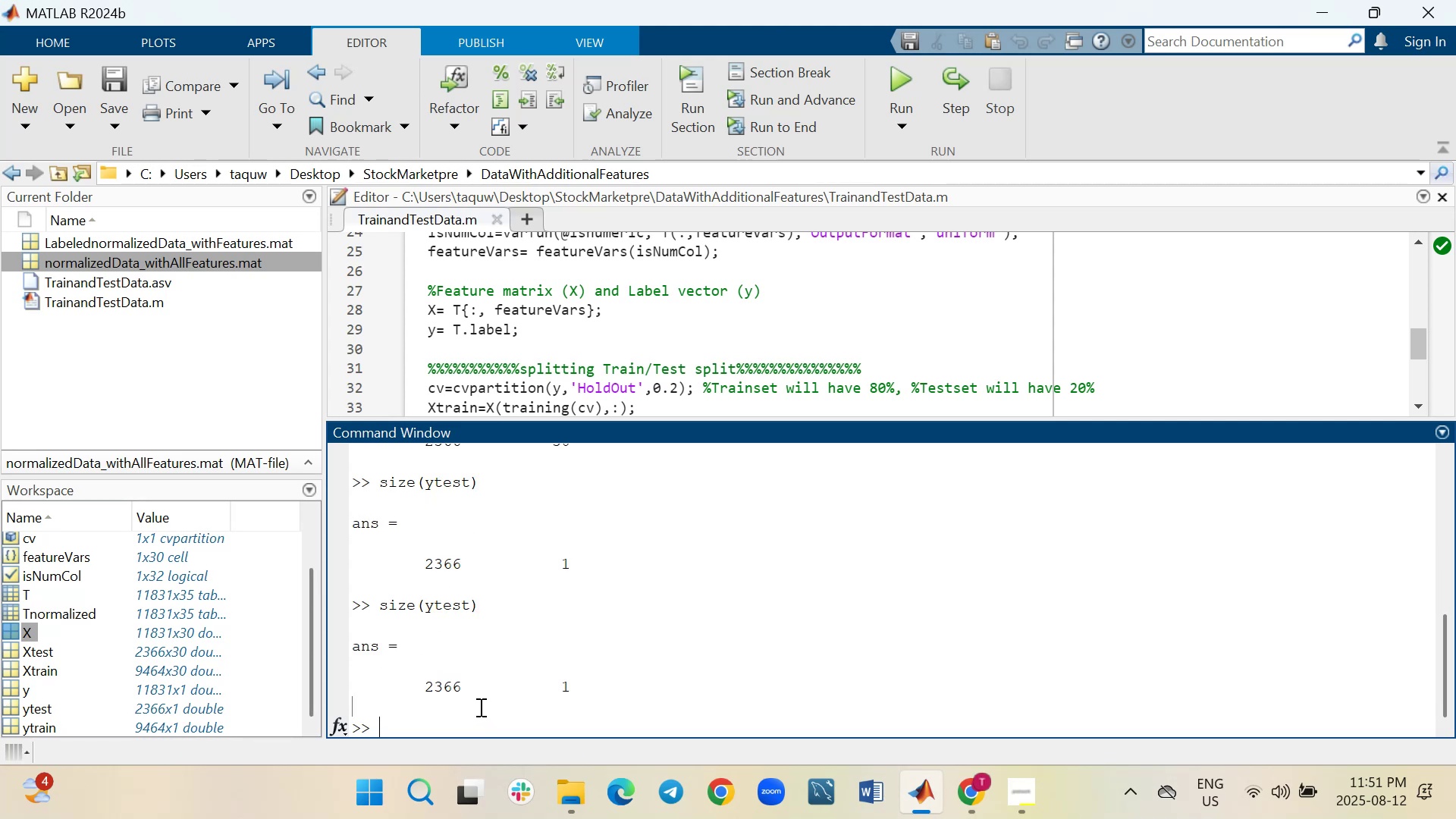 
type(size(y)
 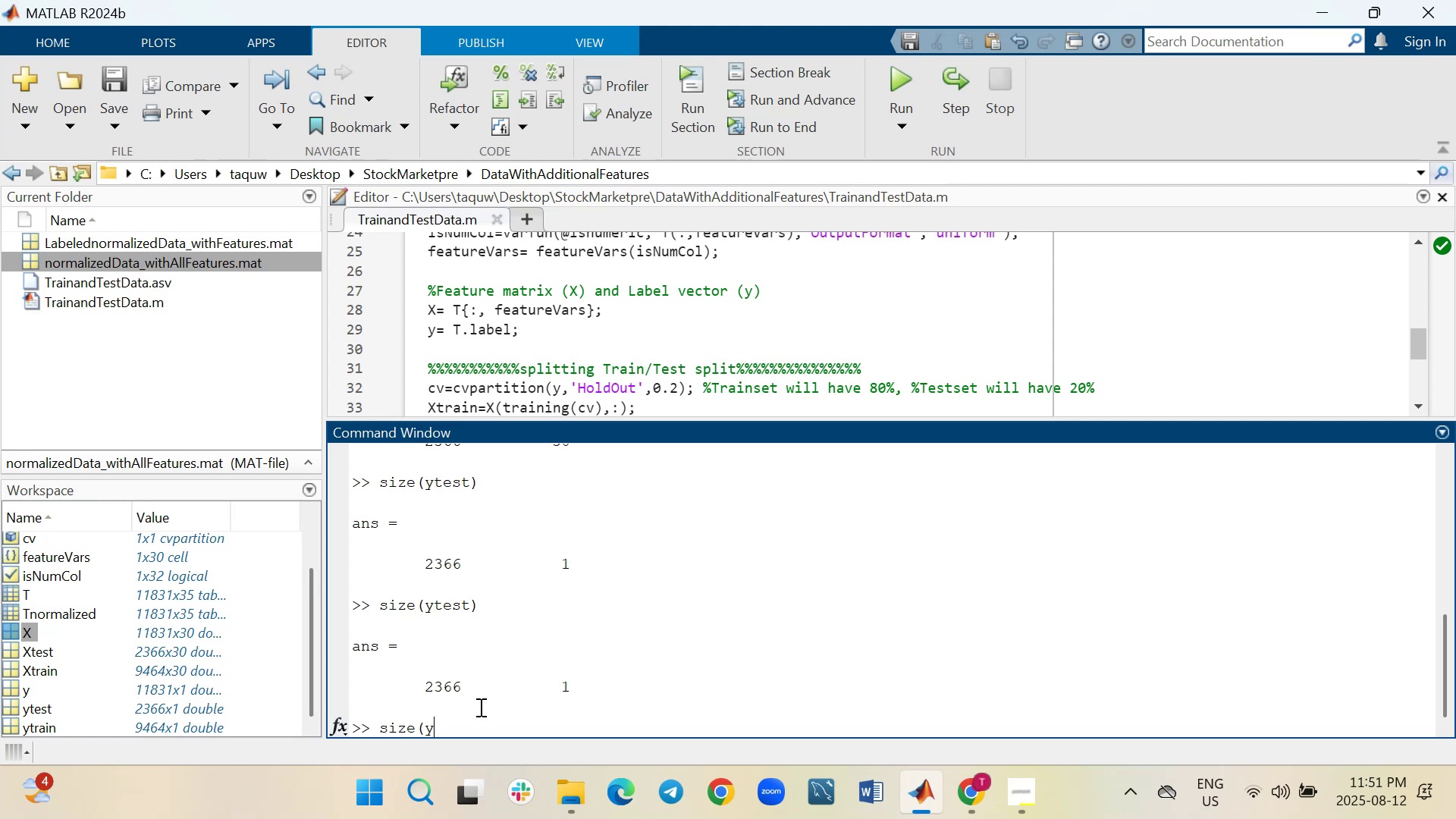 
type(train))
 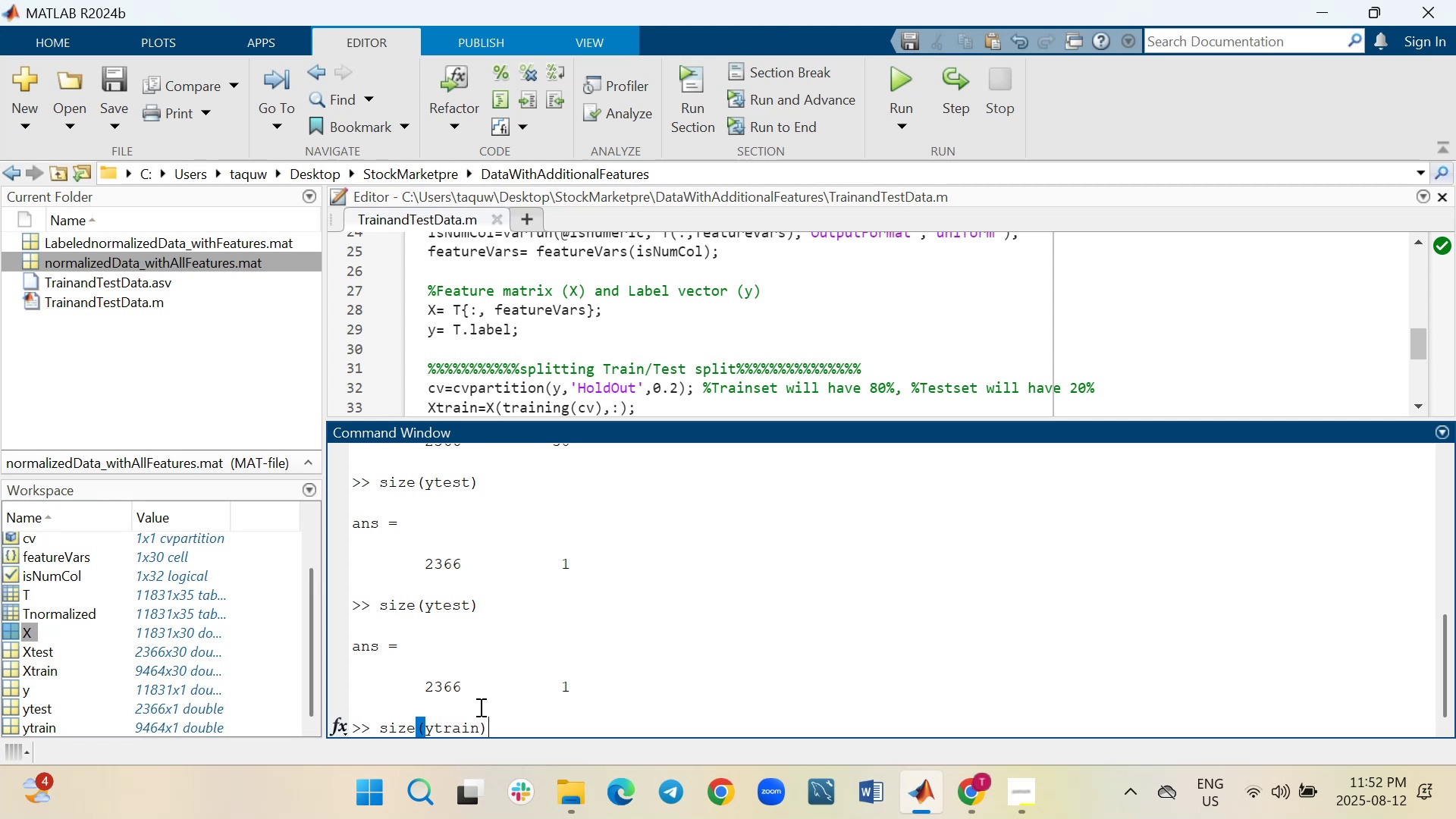 
key(Enter)
 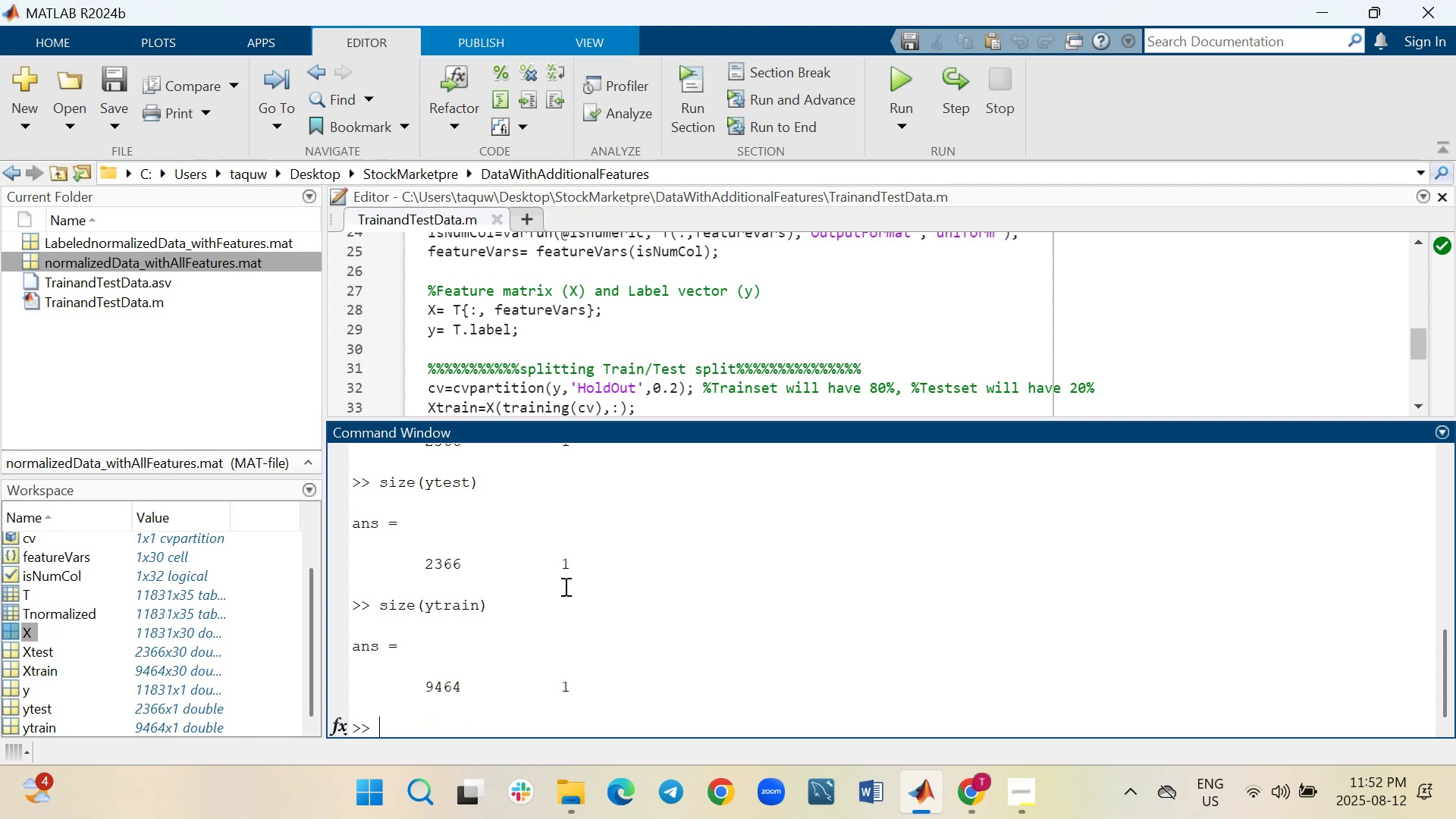 
wait(6.29)
 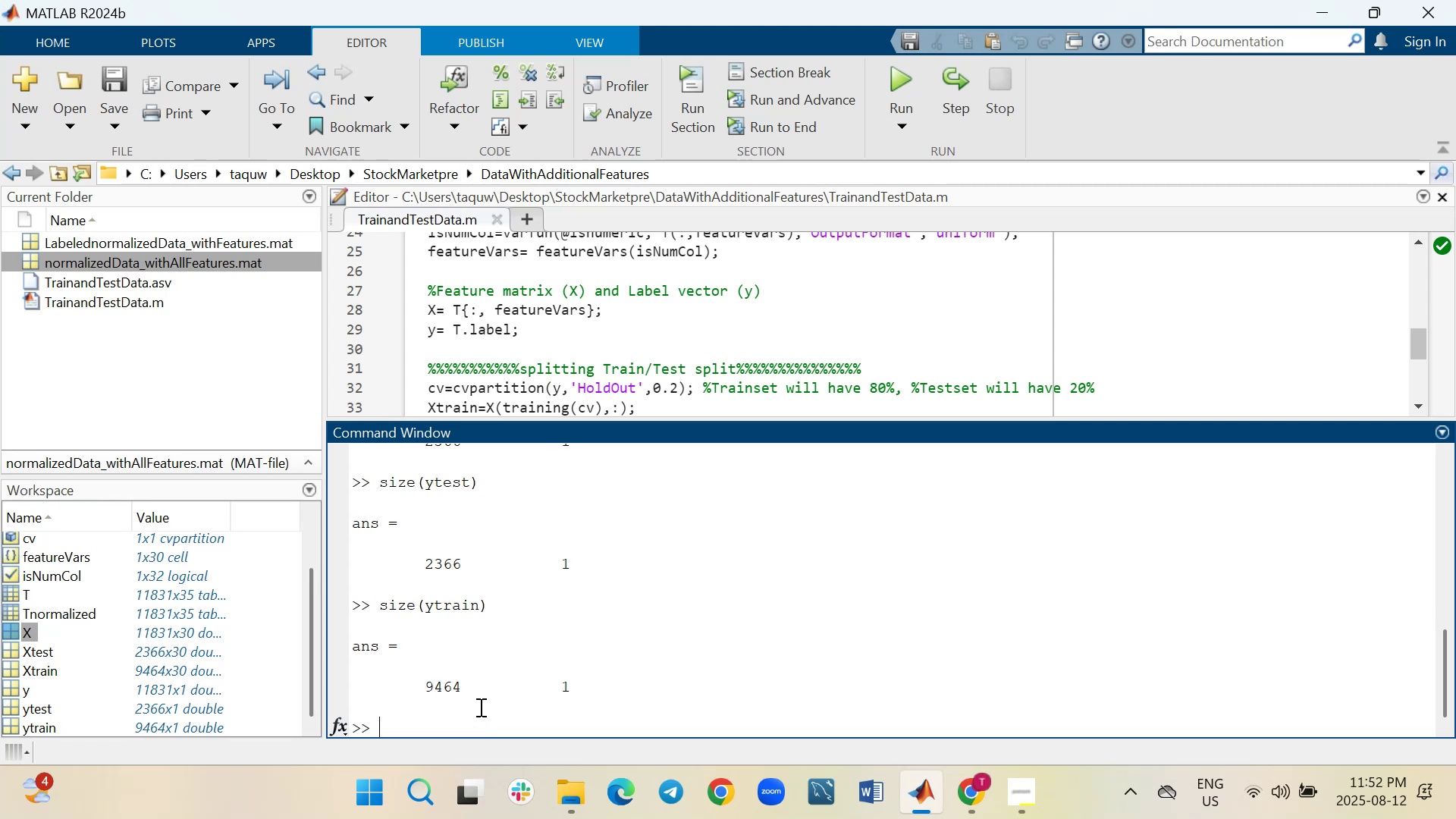 
scroll: coordinate [516, 616], scroll_direction: up, amount: 5.0
 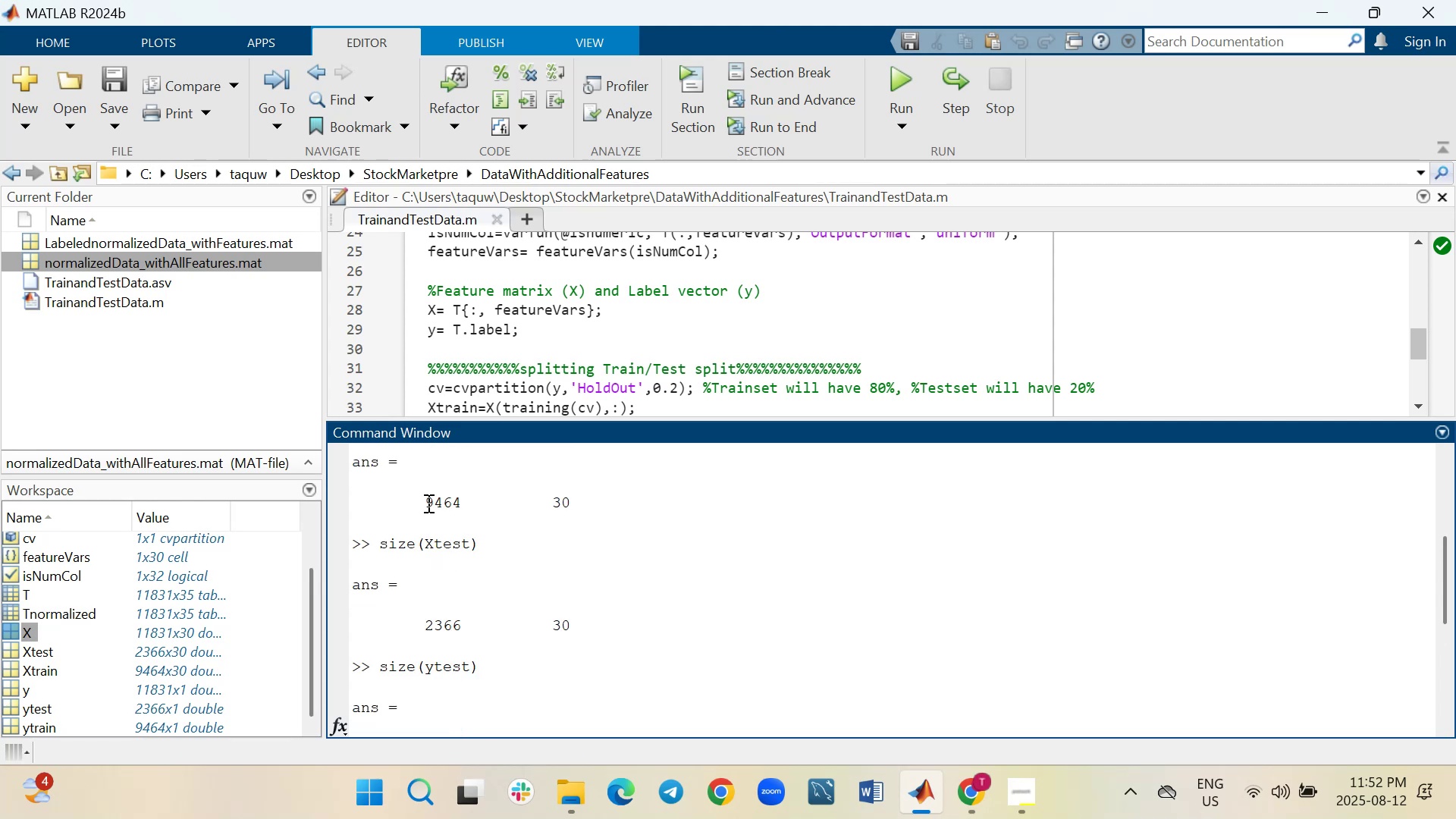 
scroll: coordinate [664, 610], scroll_direction: down, amount: 7.0
 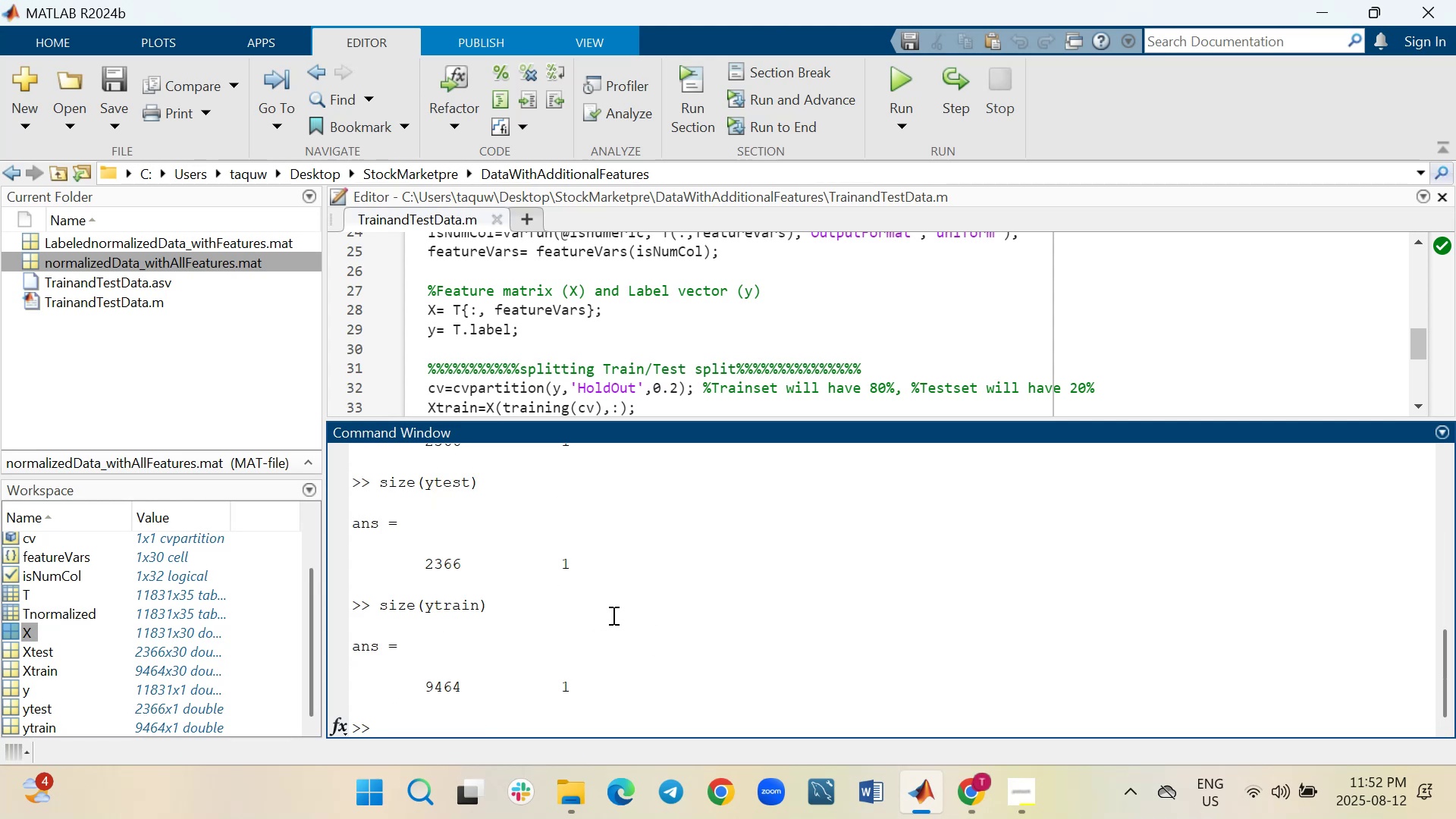 
wait(7.77)
 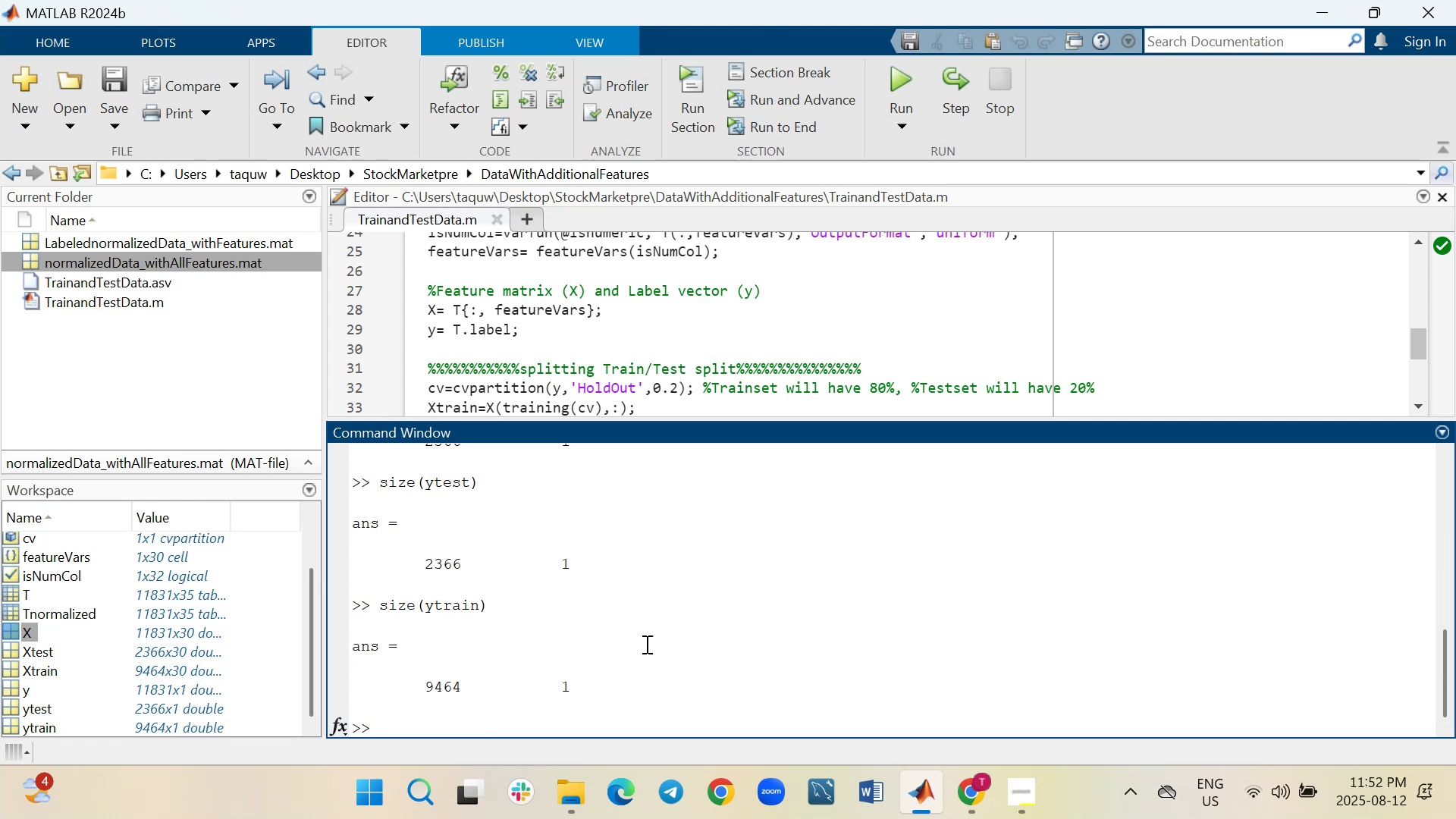 
scroll: coordinate [612, 615], scroll_direction: up, amount: 1.0
 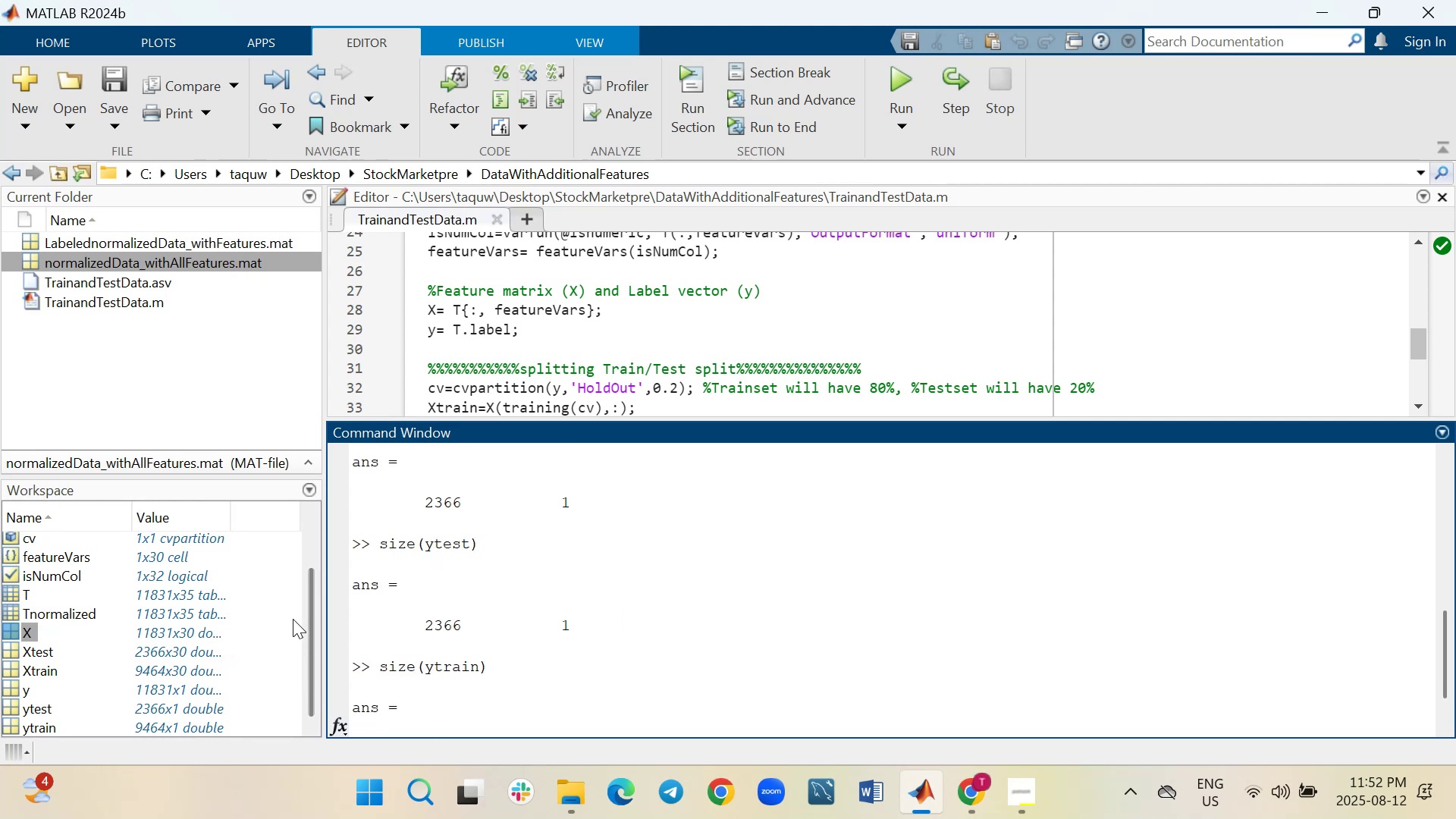 
left_click_drag(start_coordinate=[312, 639], to_coordinate=[310, 605])
 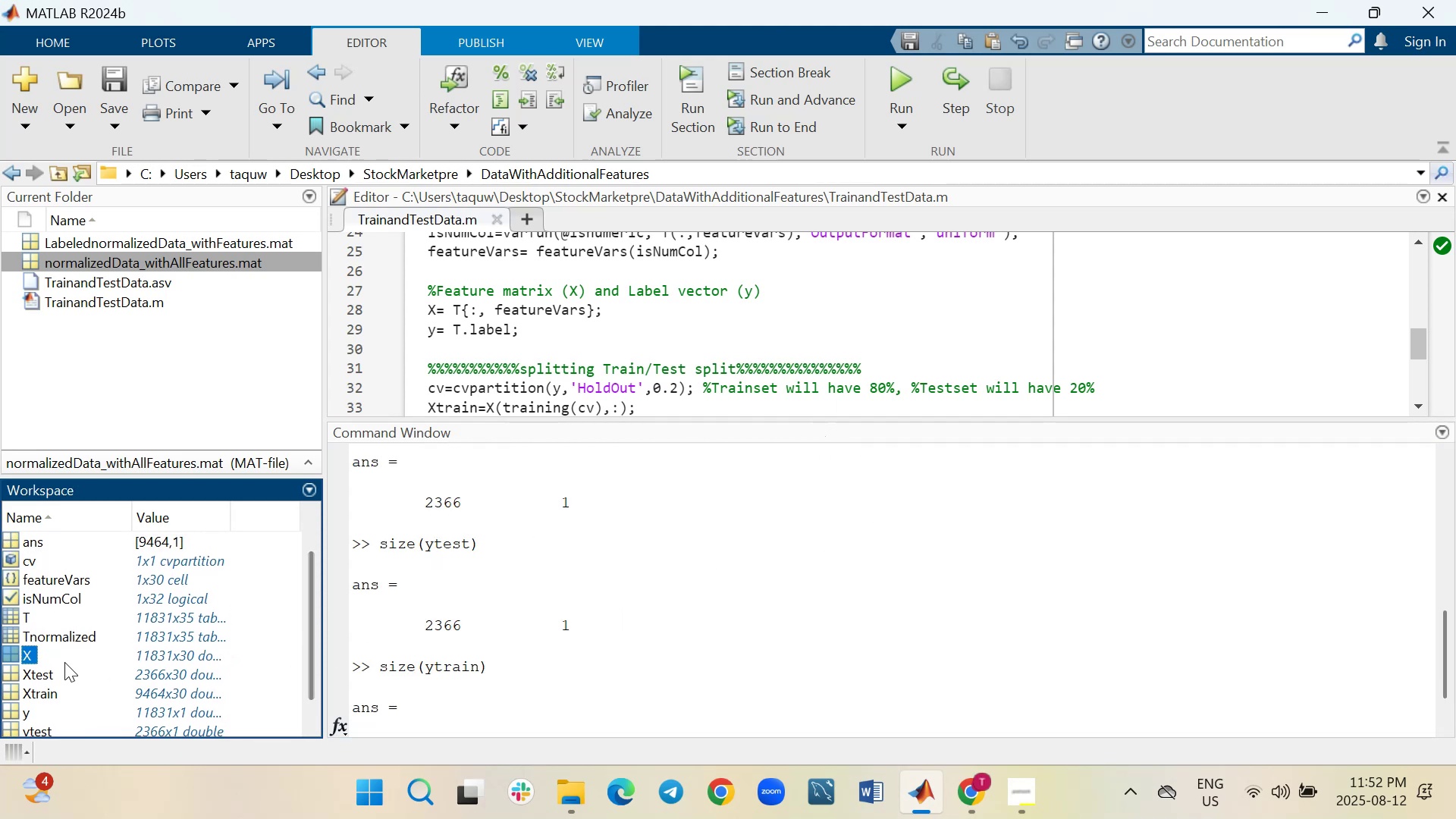 
wait(7.4)
 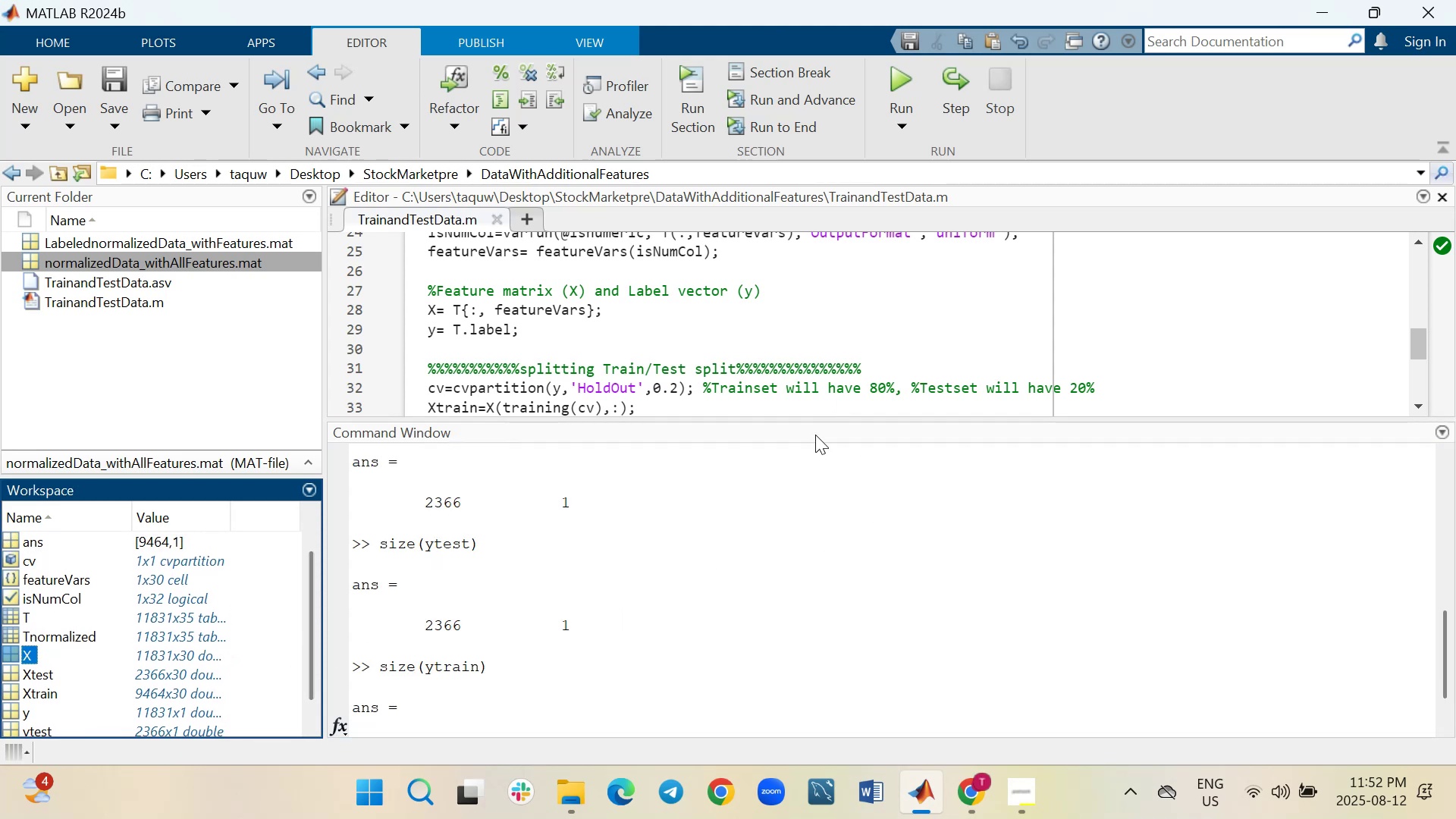 
double_click([10, 673])
 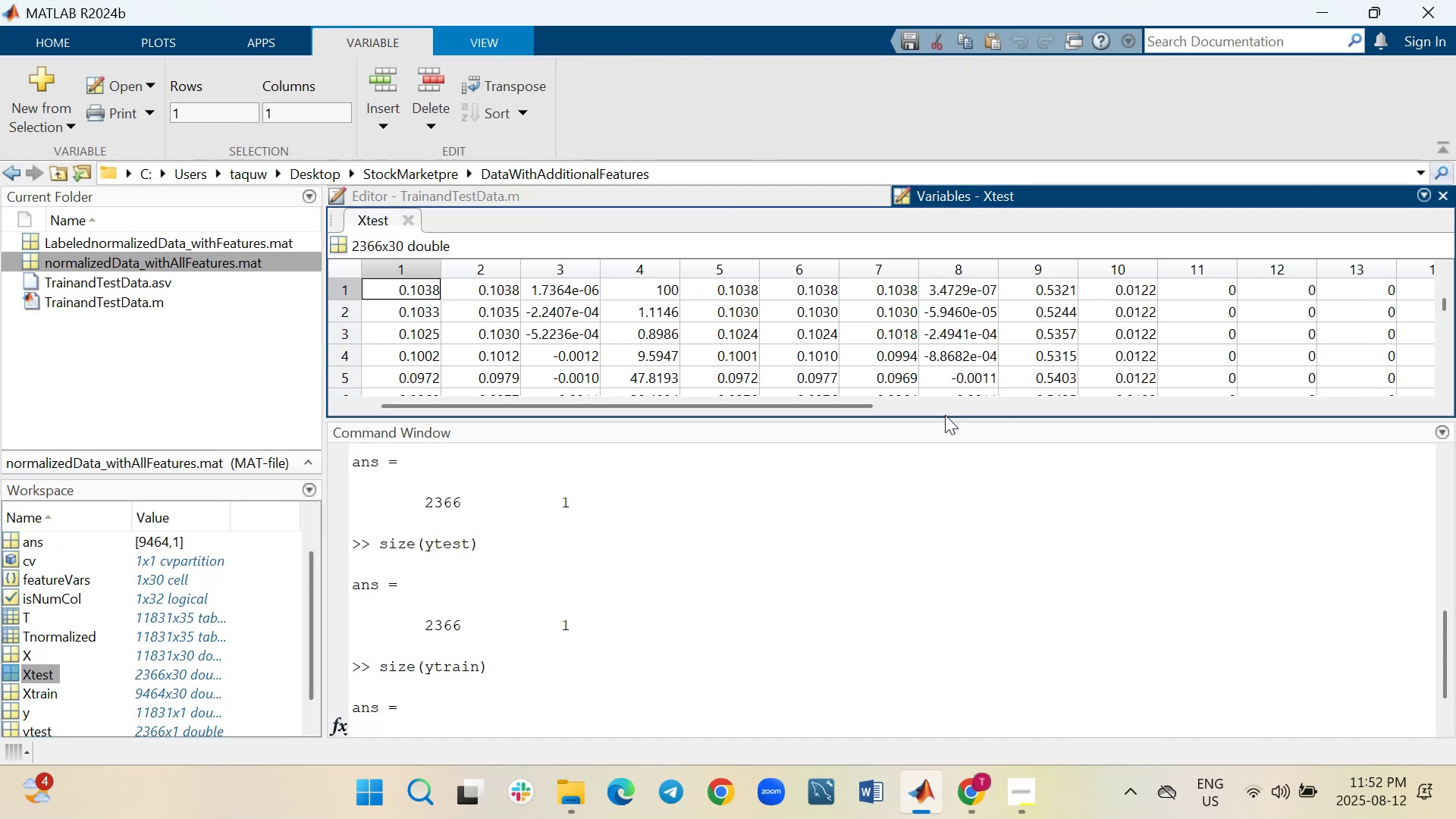 
left_click_drag(start_coordinate=[945, 419], to_coordinate=[912, 704])
 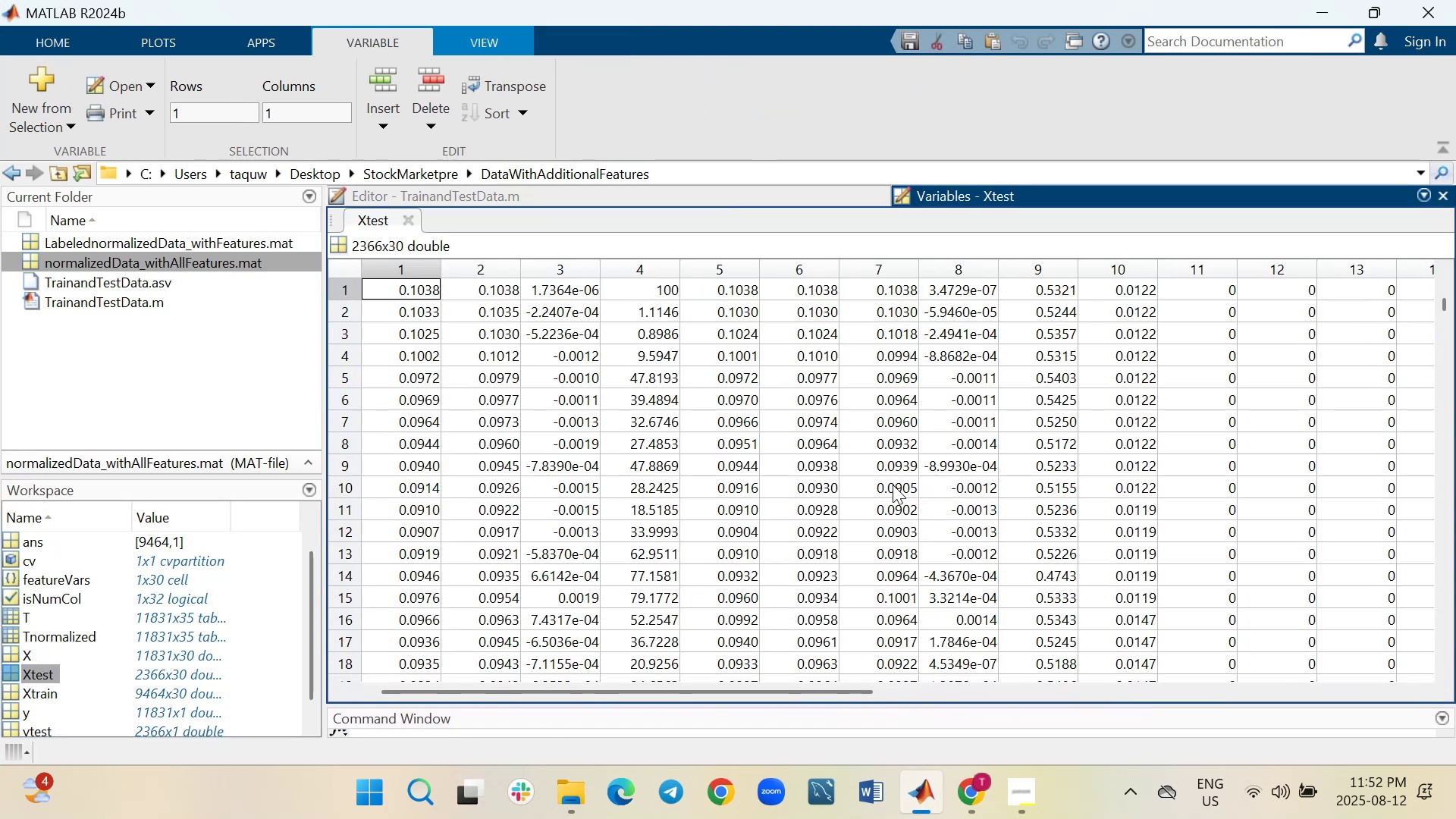 
scroll: coordinate [893, 485], scroll_direction: up, amount: 2.0
 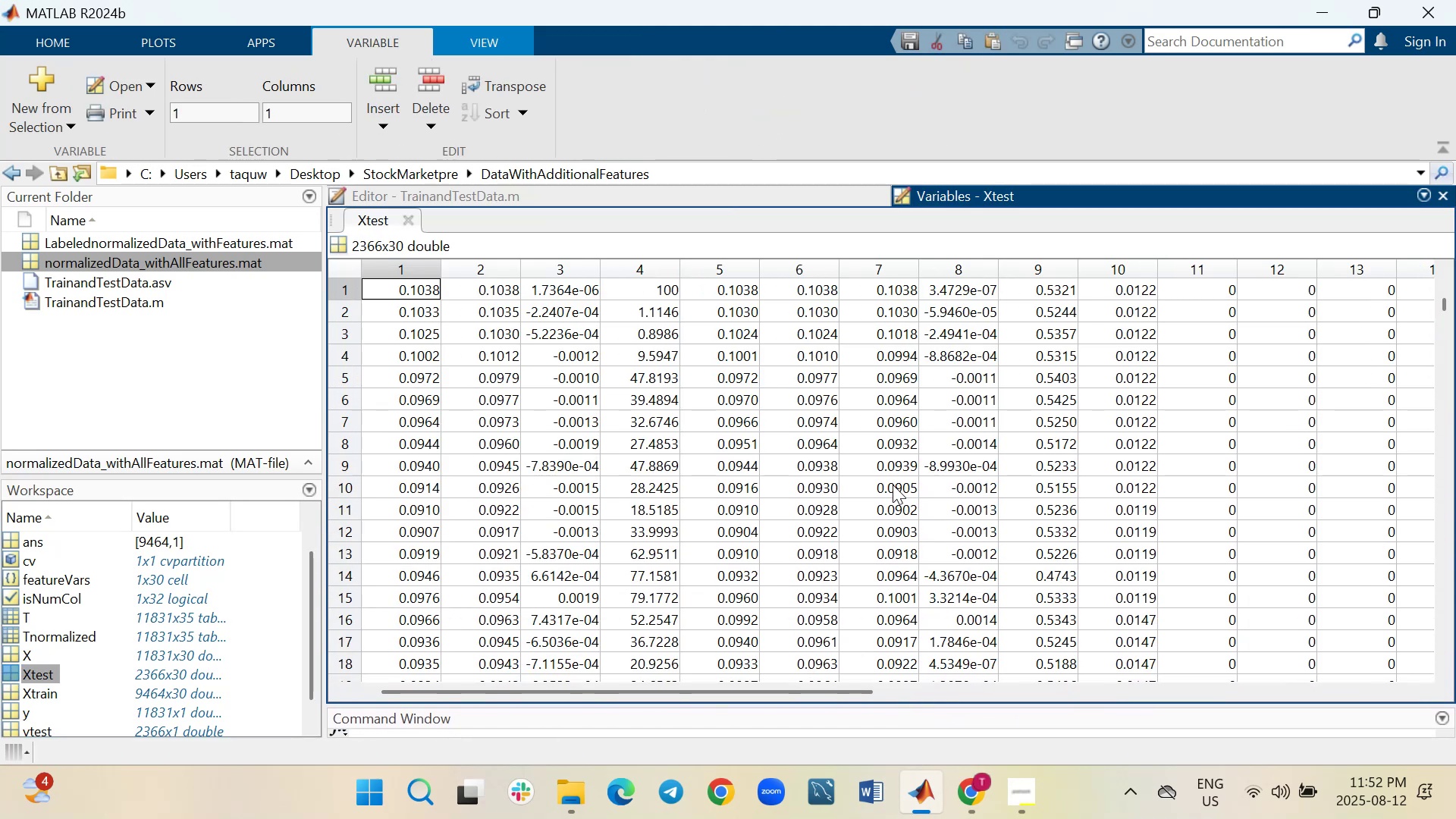 
scroll: coordinate [893, 485], scroll_direction: down, amount: 7.0
 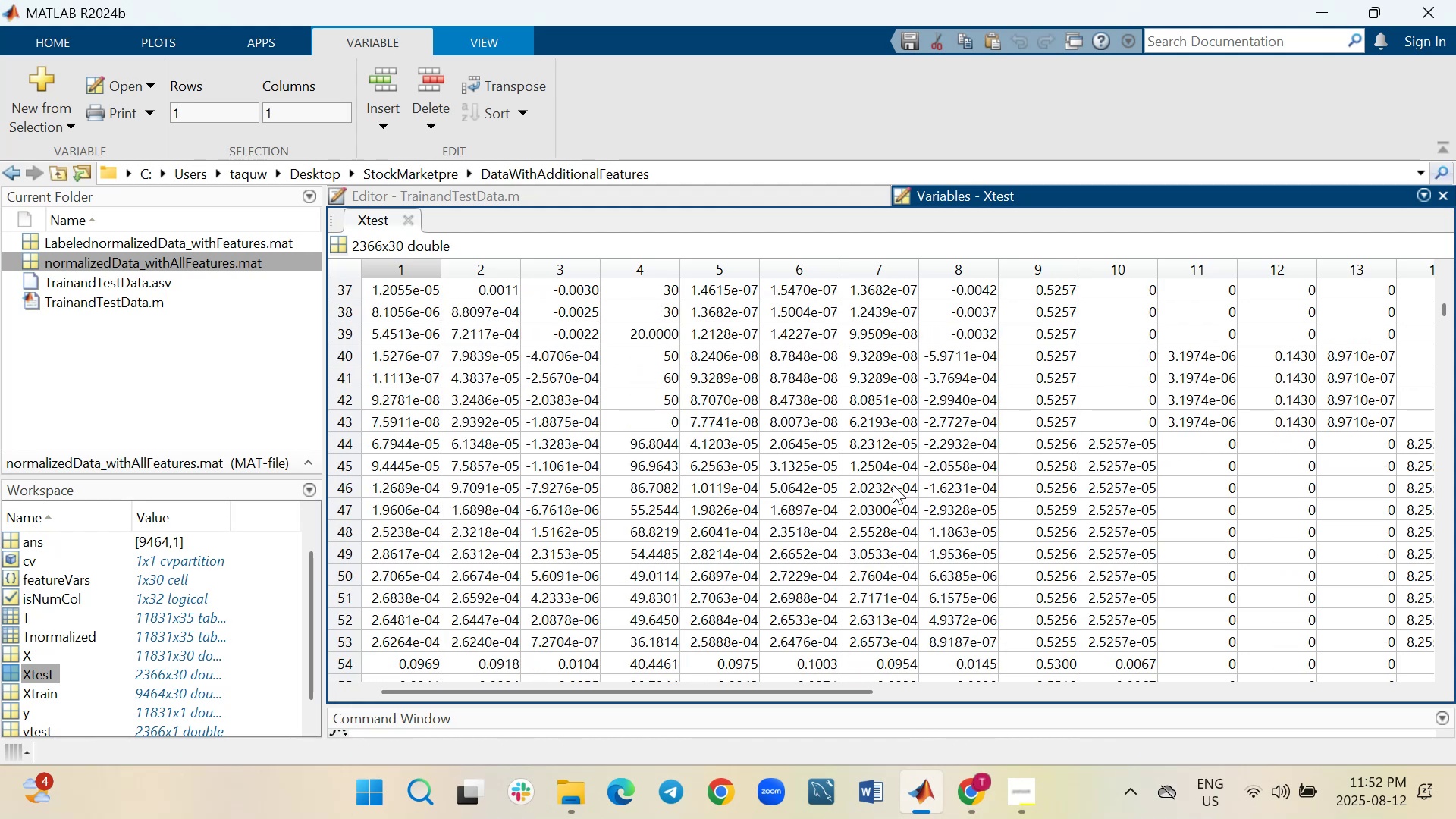 
scroll: coordinate [893, 485], scroll_direction: down, amount: 3.0
 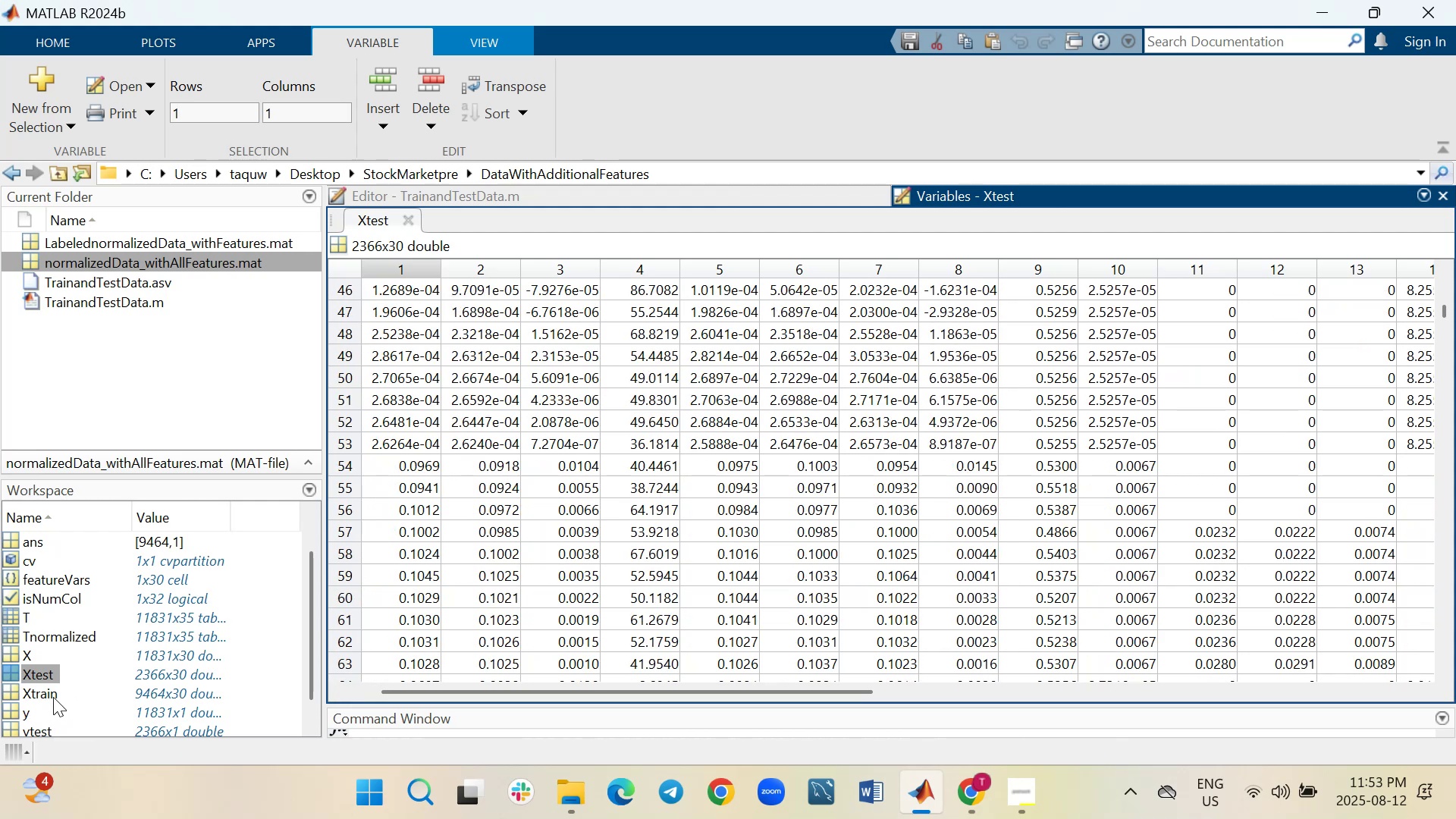 
double_click([6, 730])
 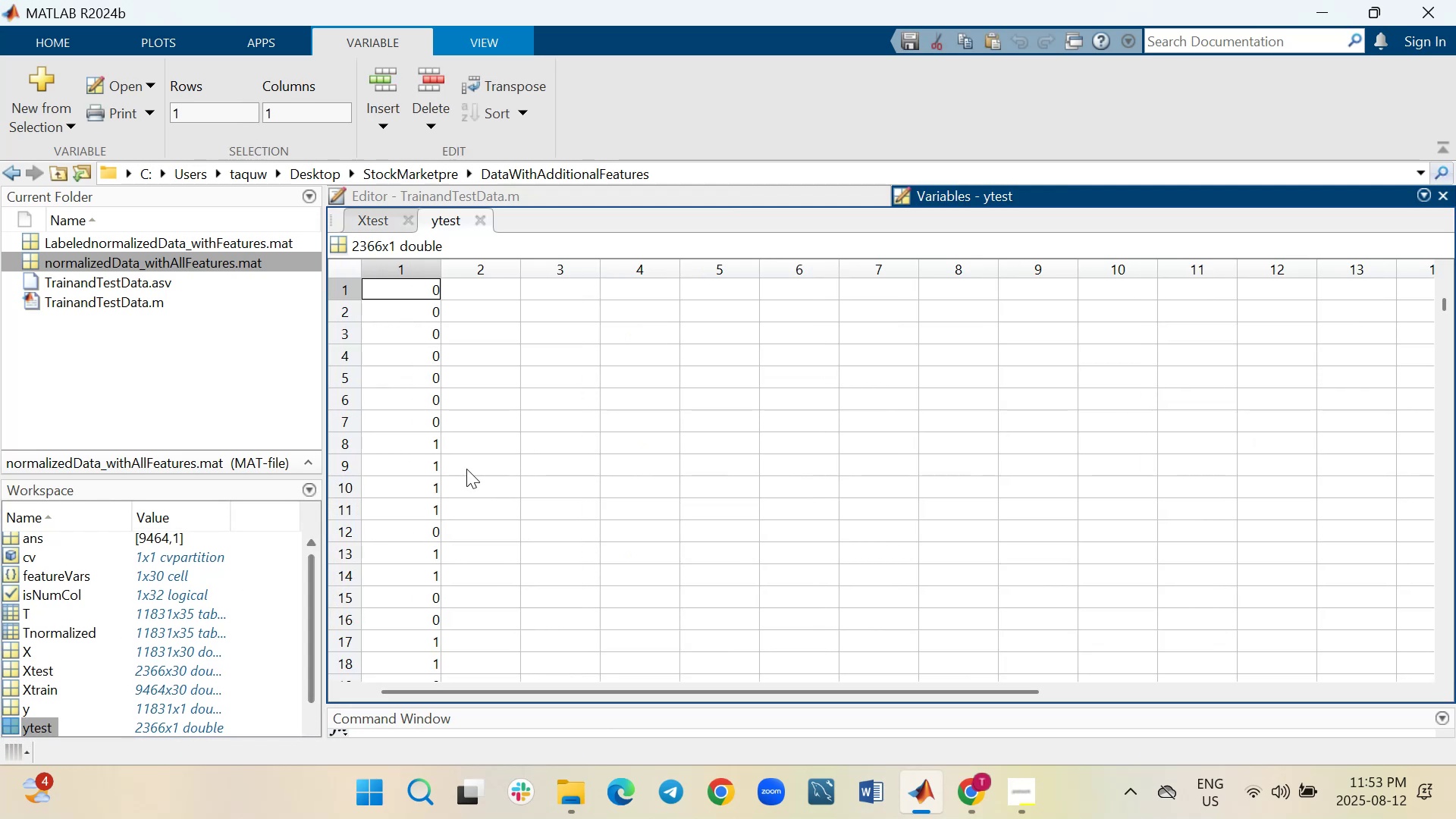 
scroll: coordinate [451, 470], scroll_direction: down, amount: 3.0
 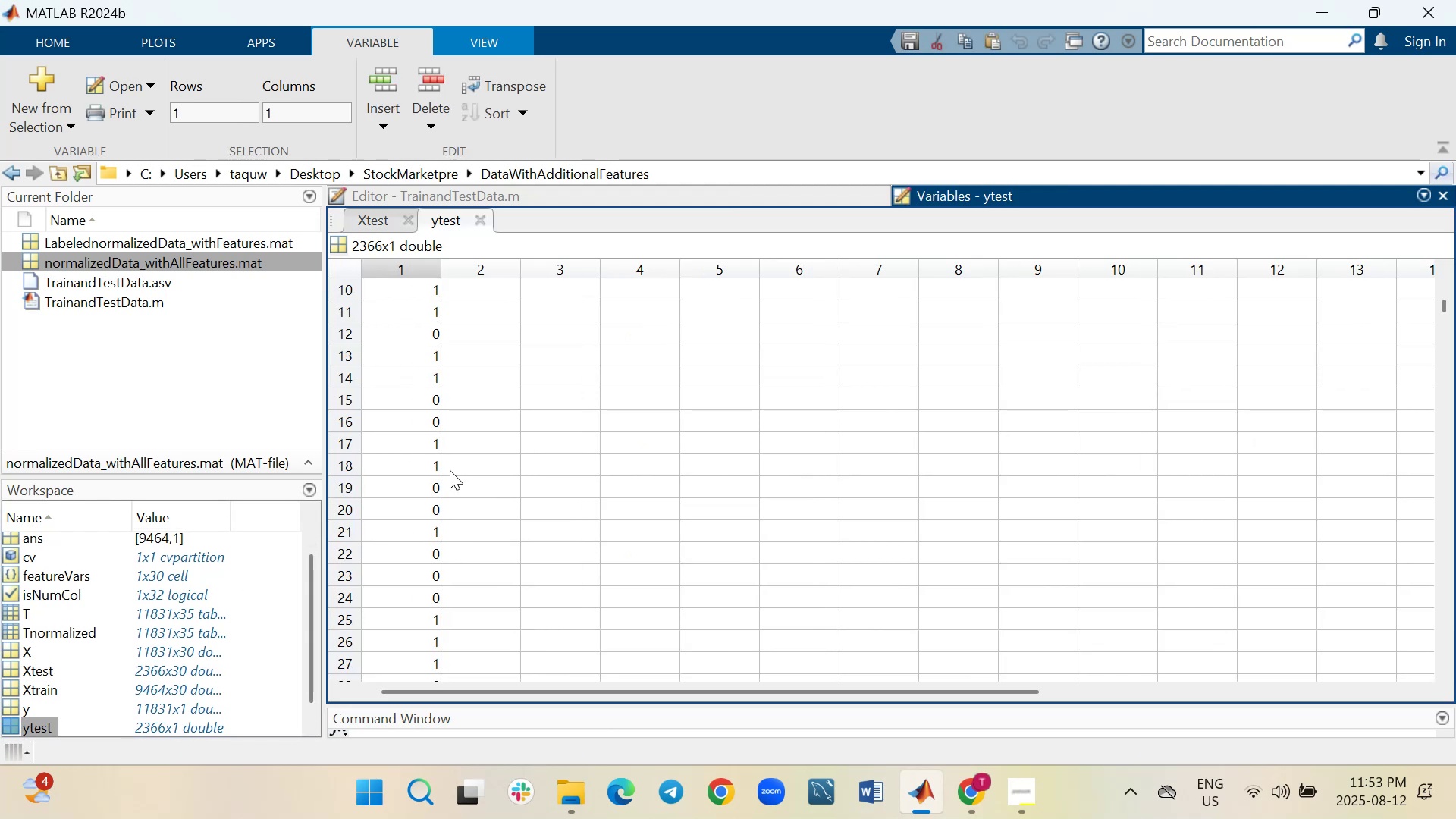 
scroll: coordinate [449, 470], scroll_direction: up, amount: 3.0
 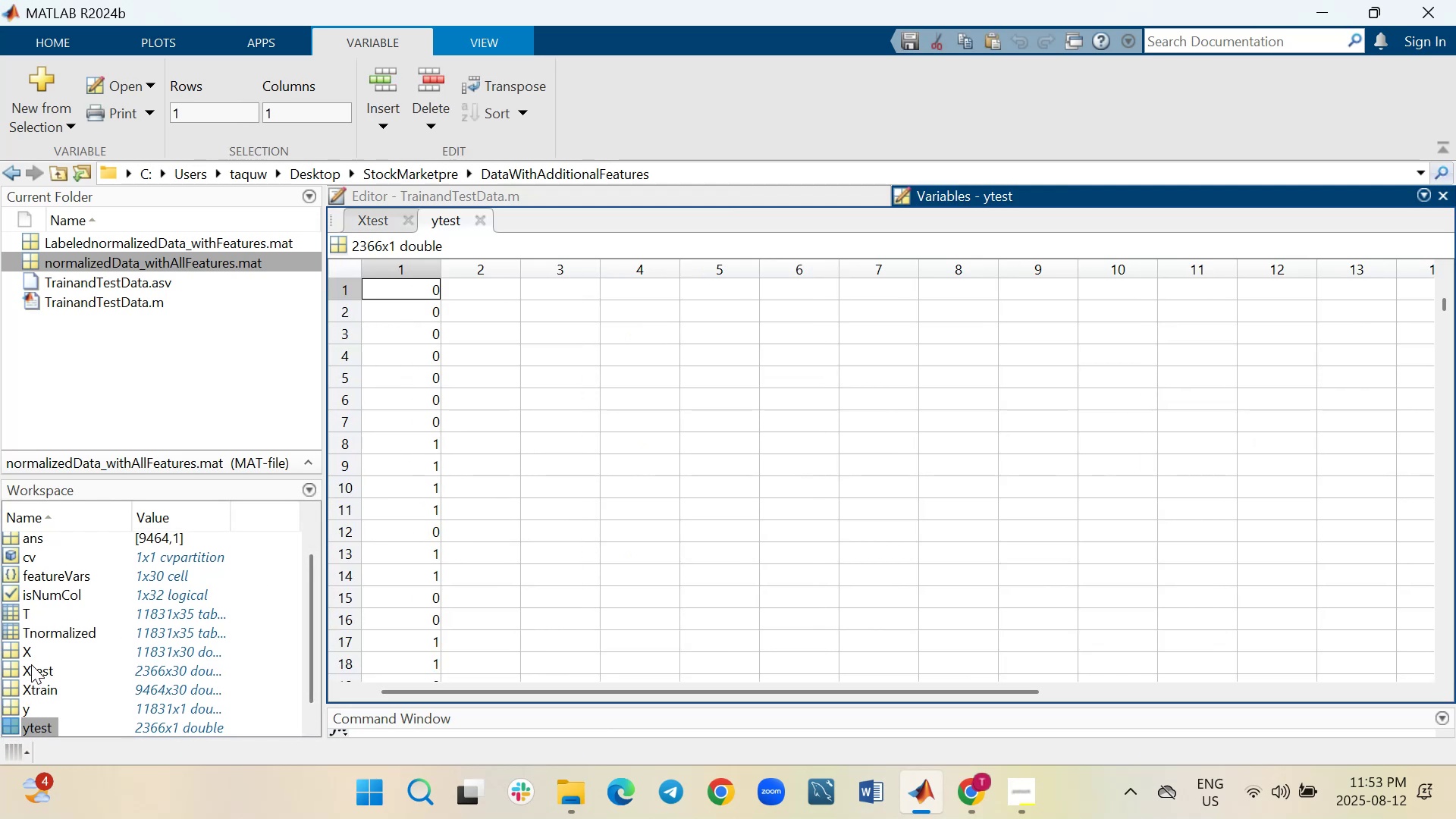 
wait(6.04)
 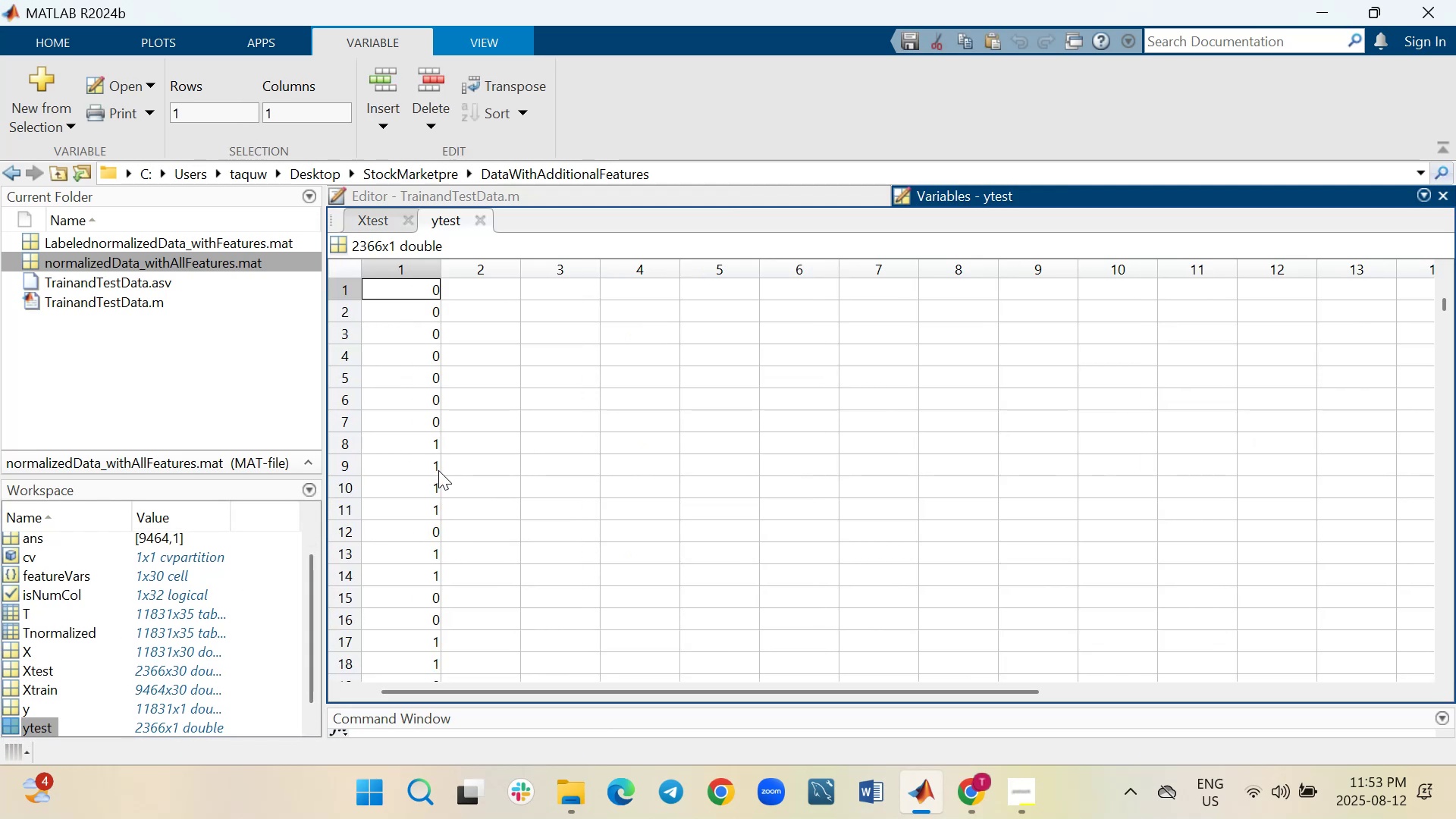 
double_click([14, 688])
 